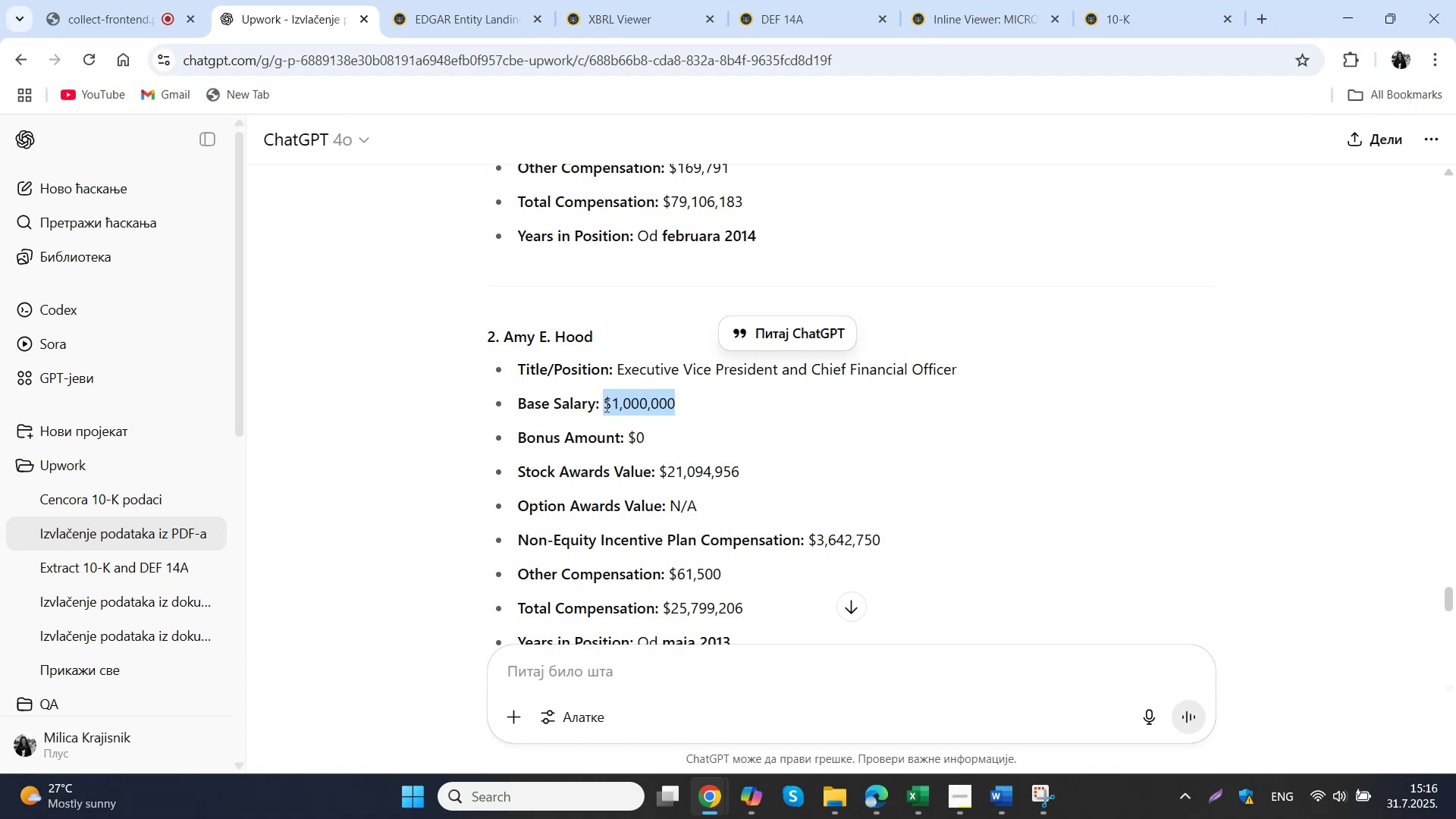 
key(Control+C)
 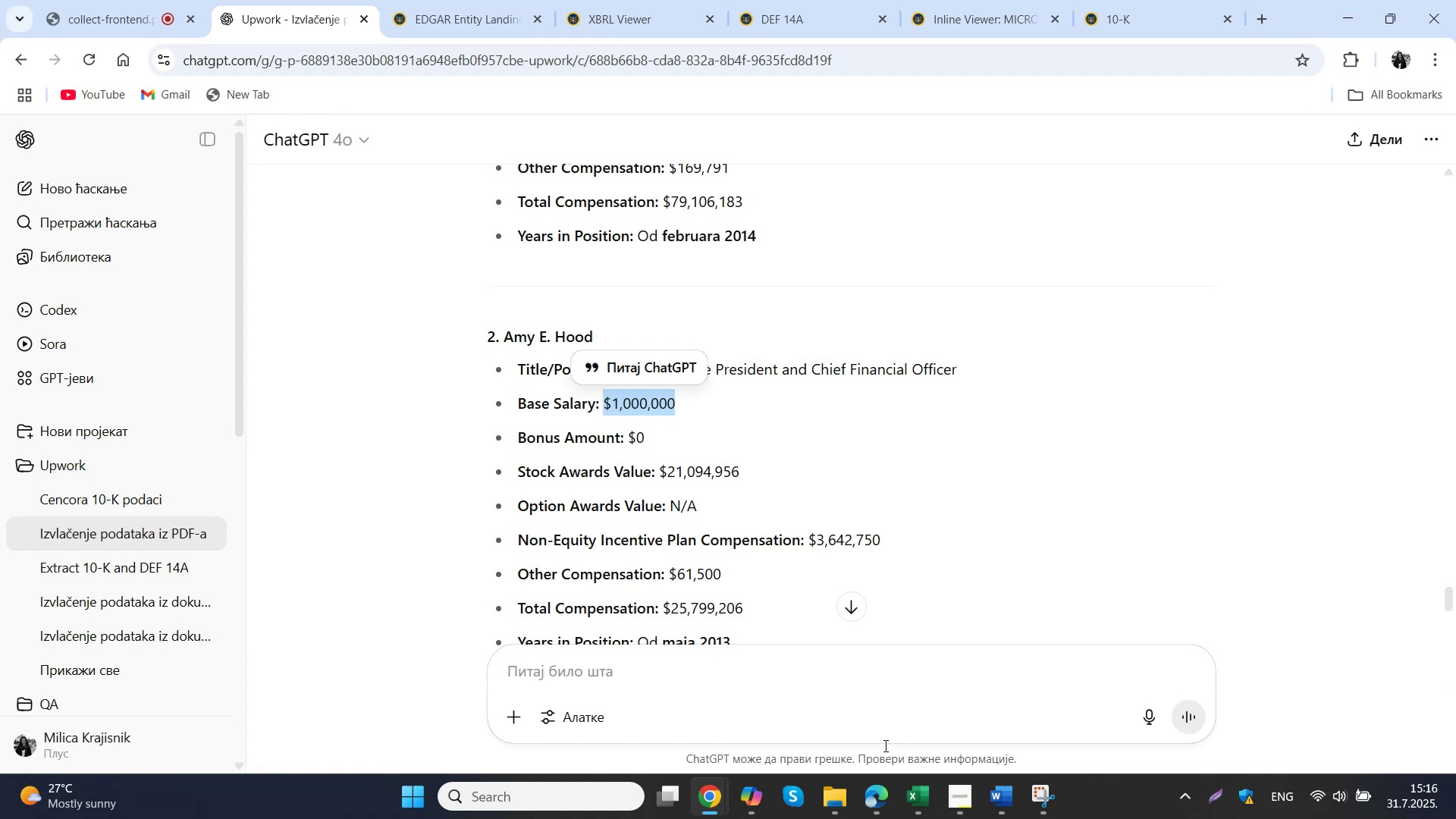 
left_click([920, 795])
 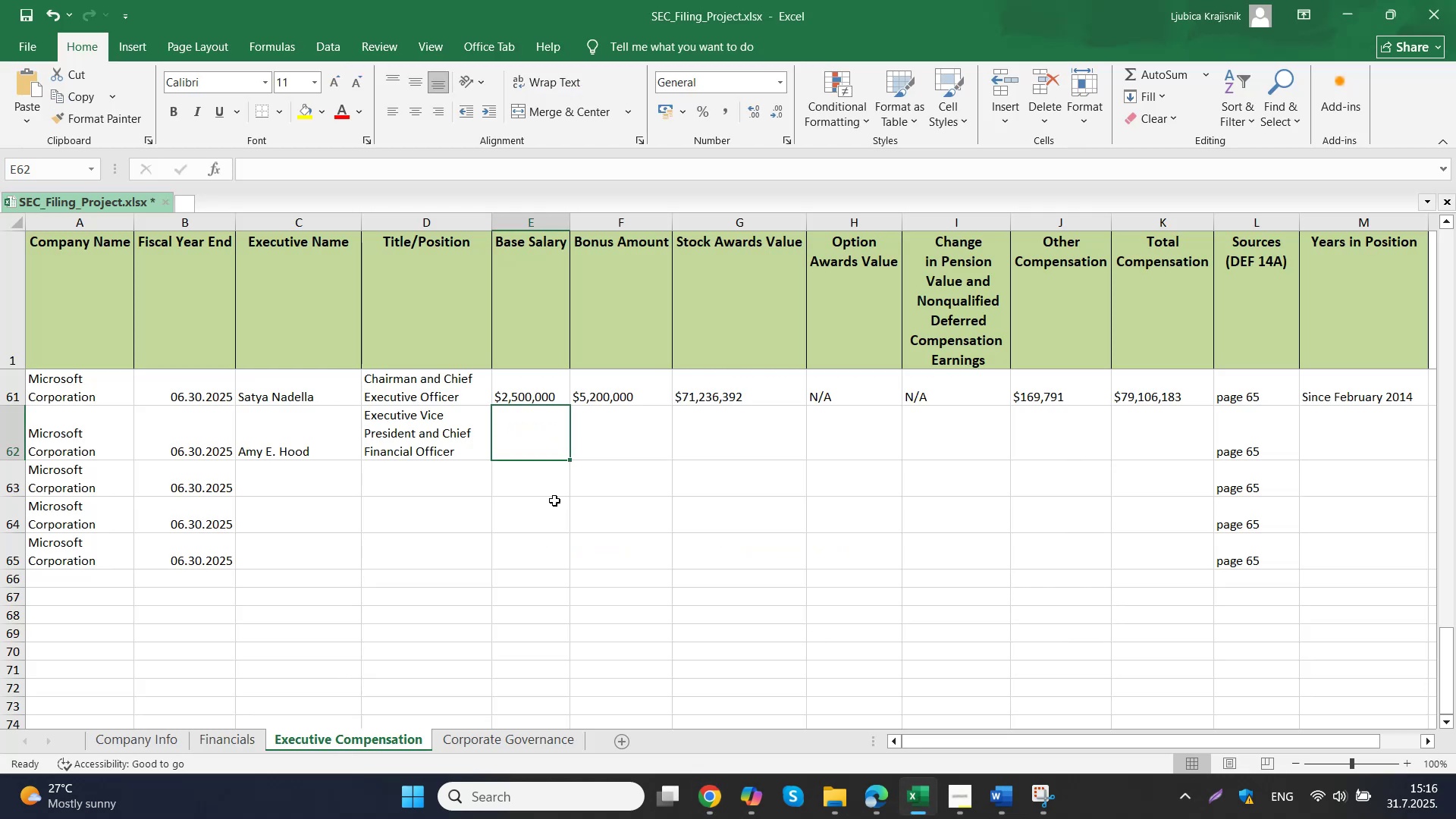 
double_click([523, 440])
 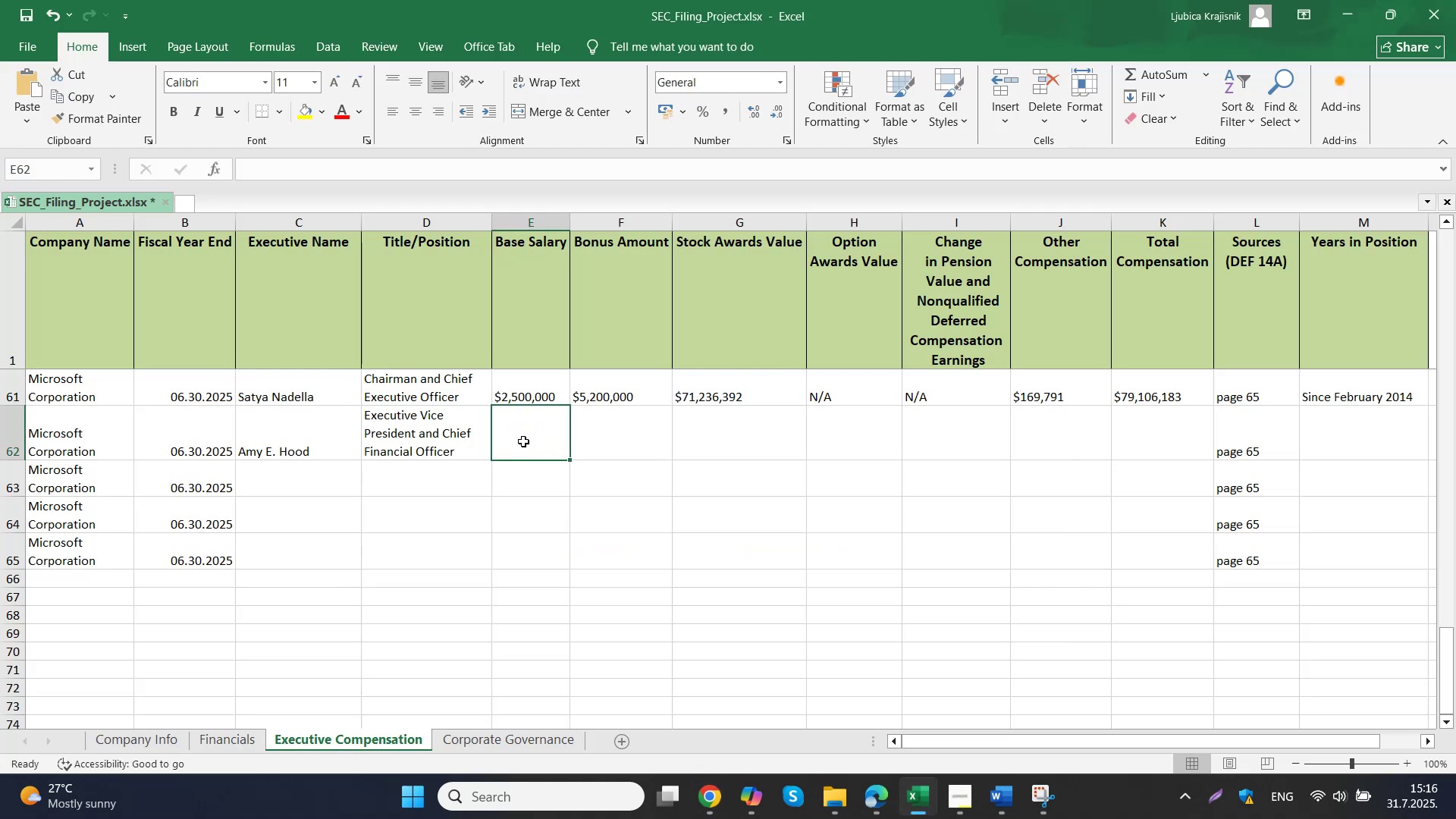 
key(Control+ControlLeft)
 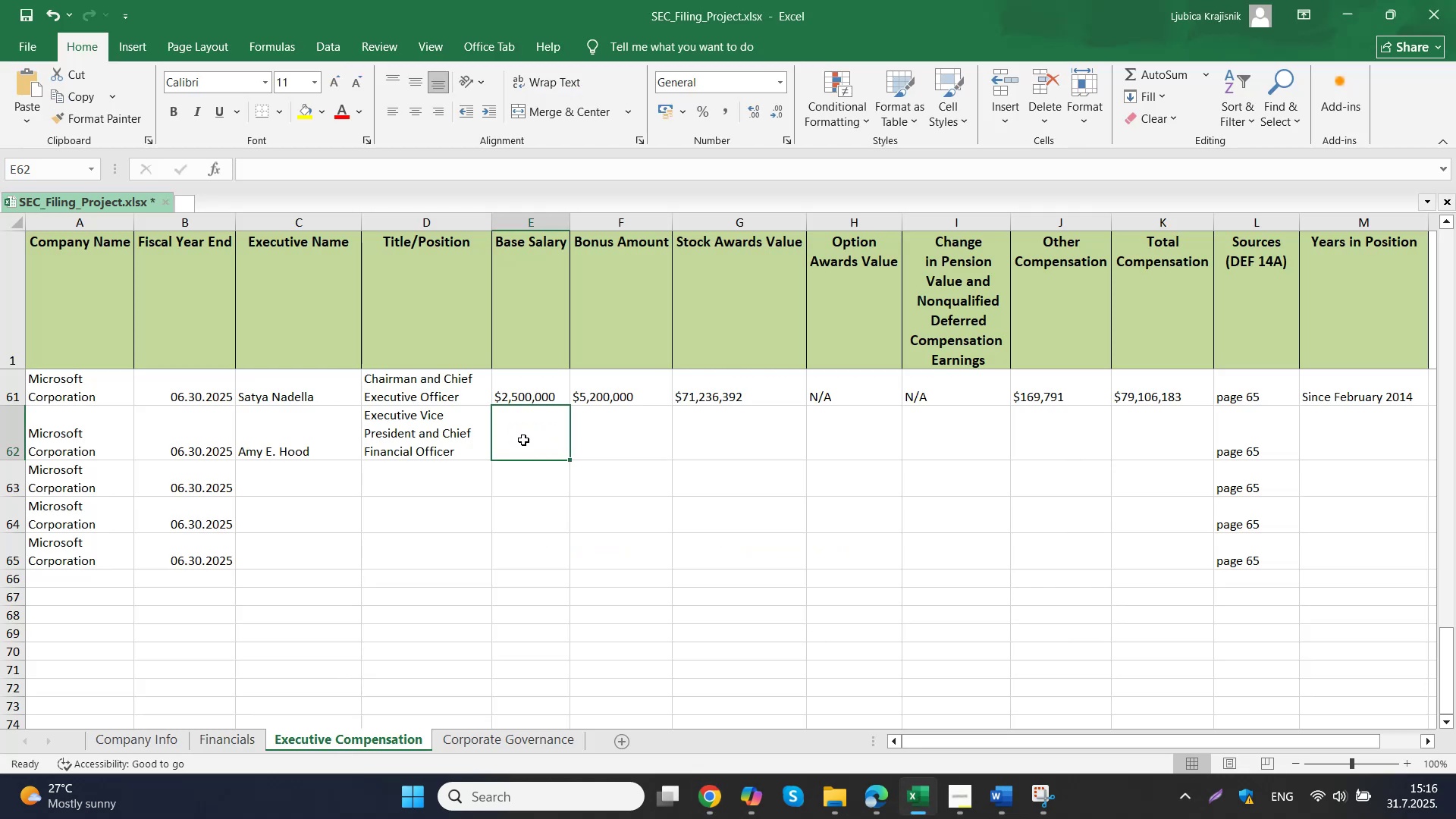 
key(Control+V)
 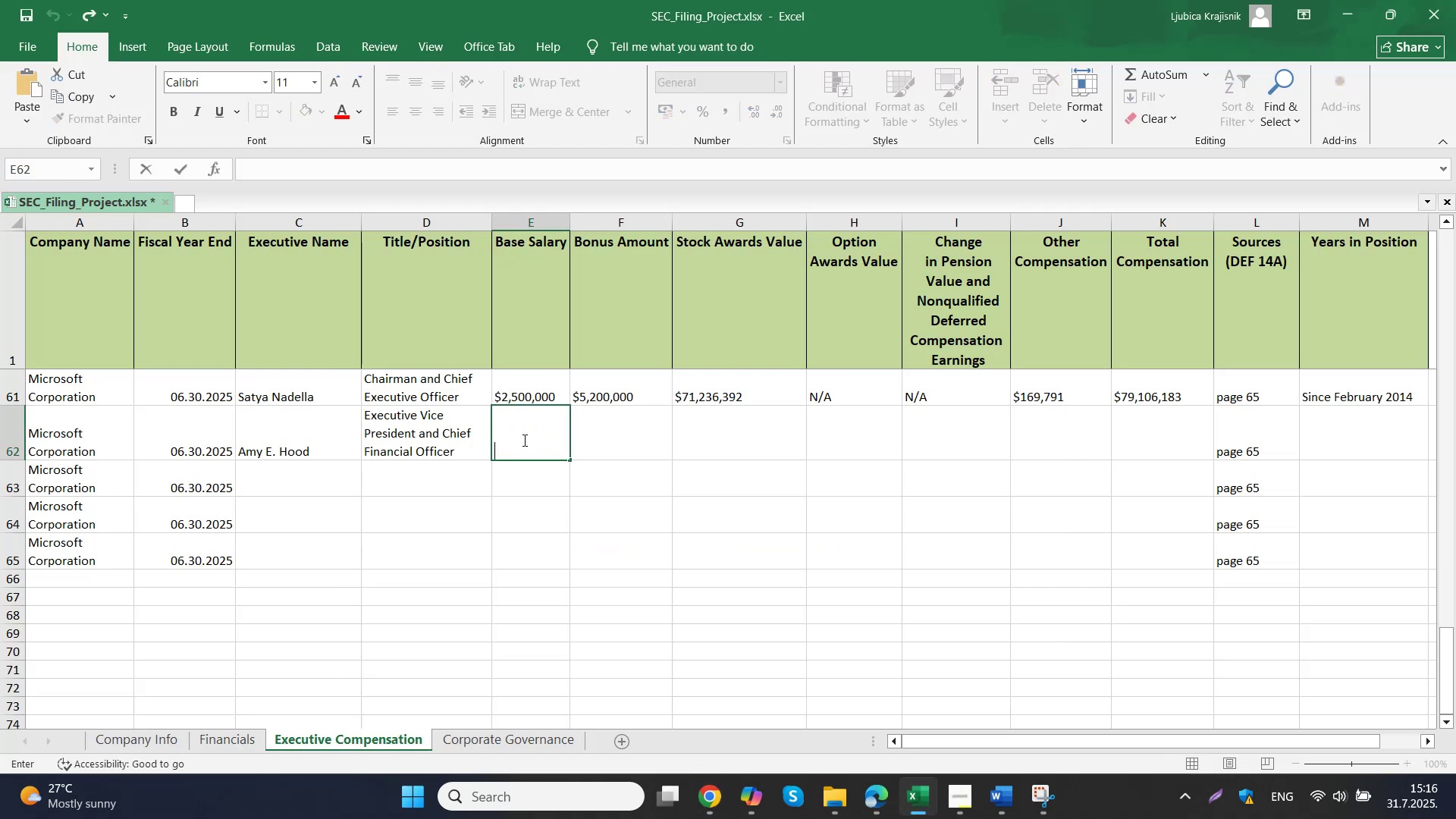 
triple_click([611, 431])
 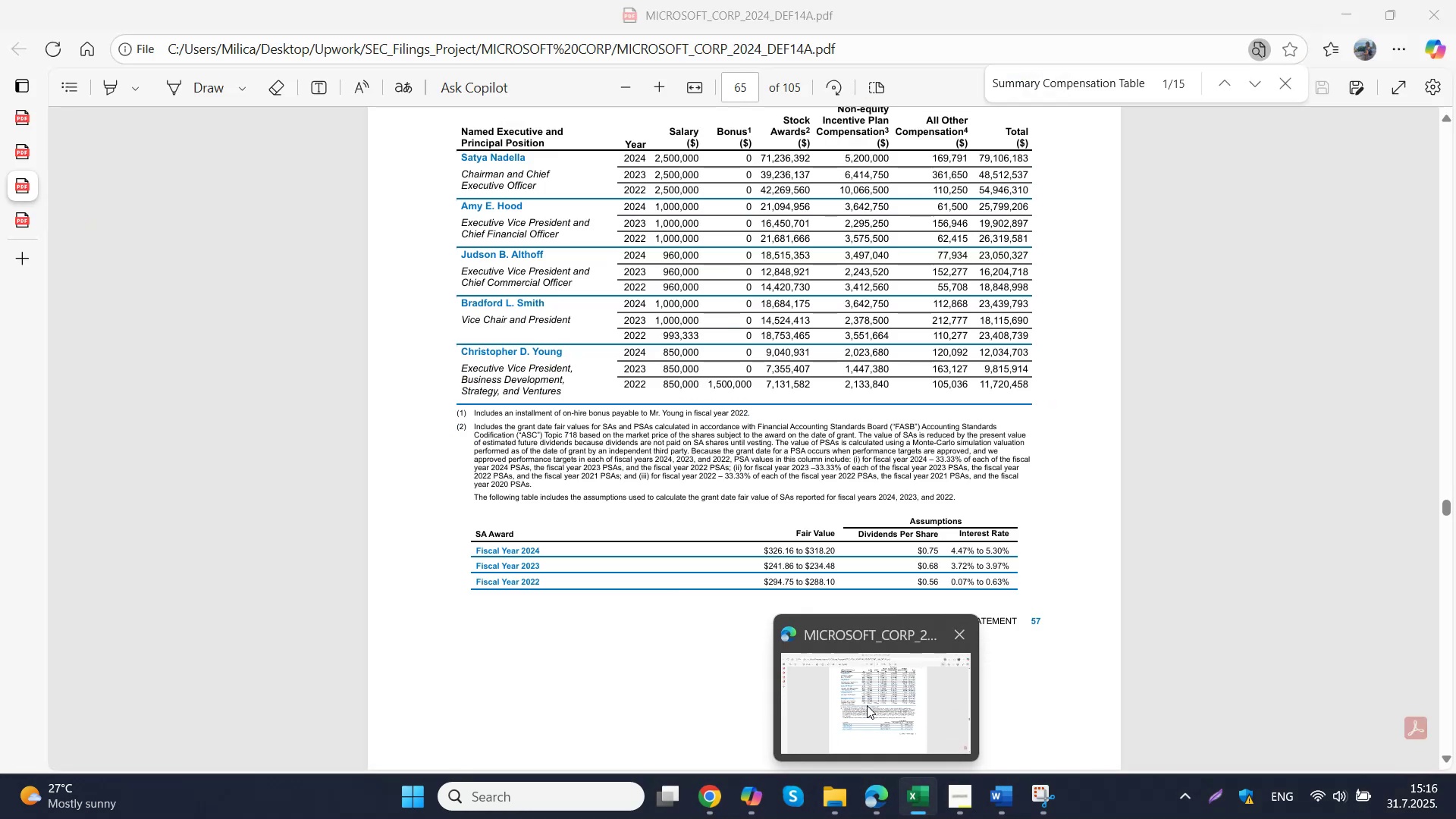 
wait(9.04)
 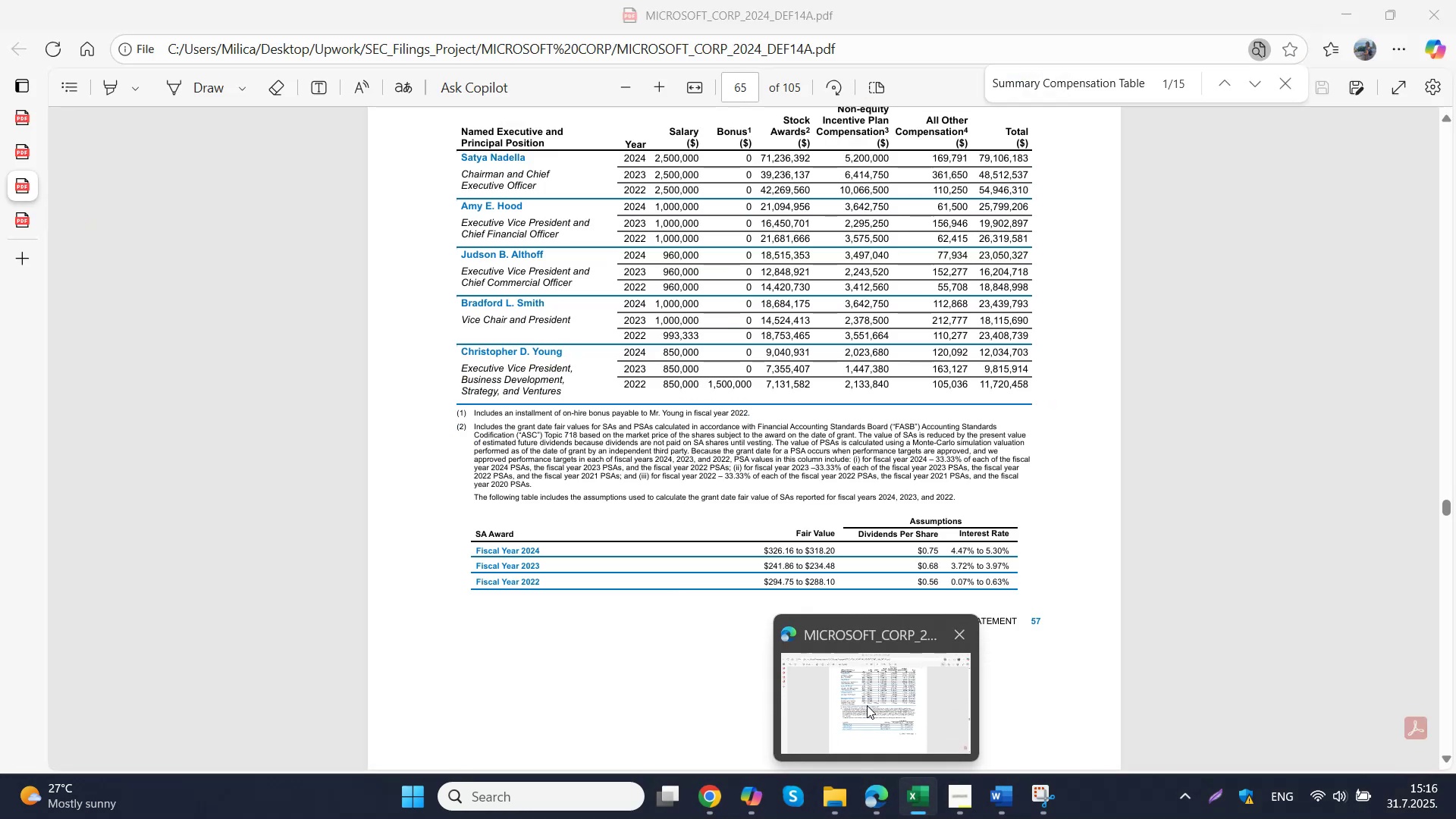 
scroll: coordinate [846, 666], scroll_direction: up, amount: 1.0
 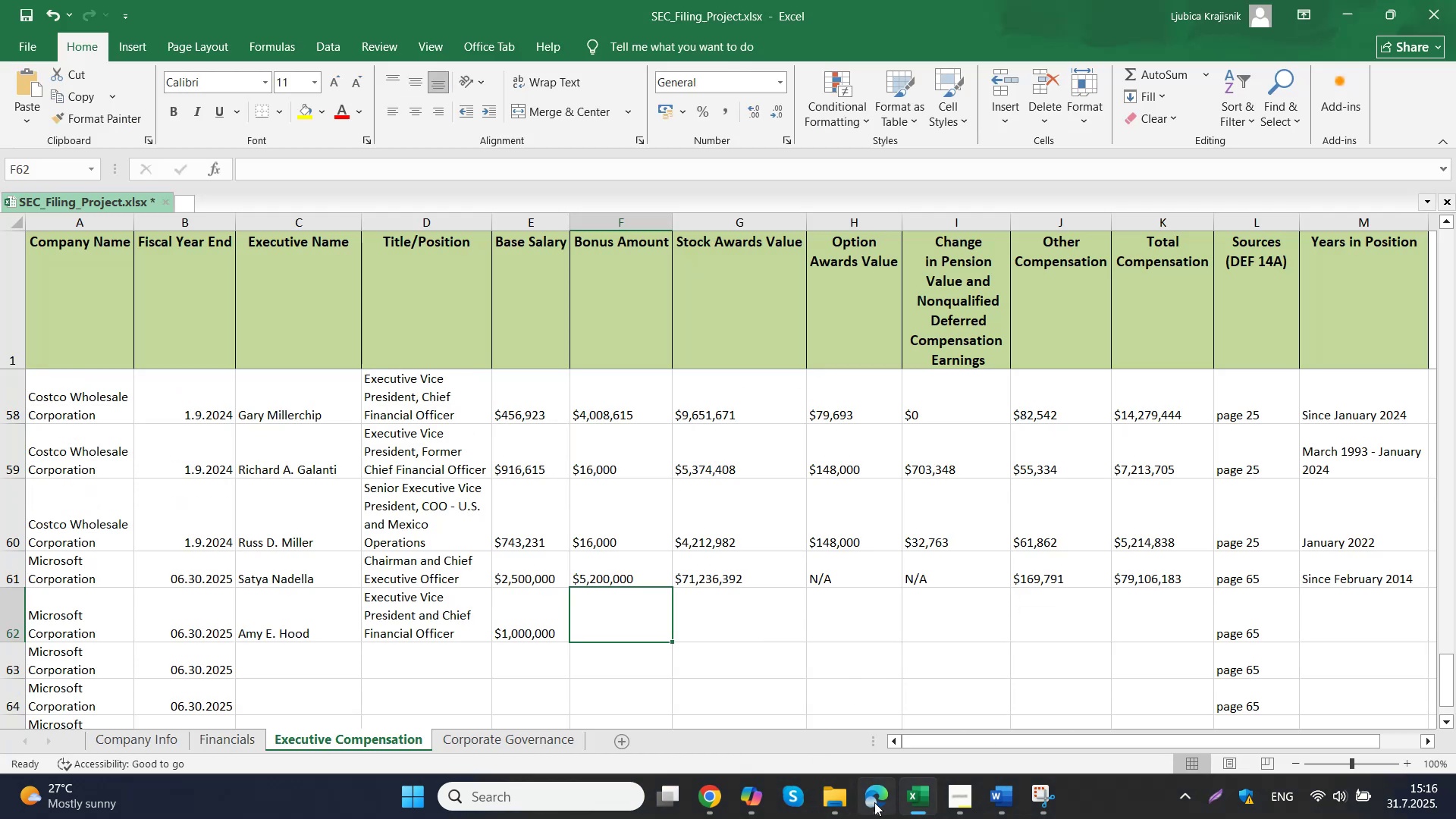 
left_click([875, 696])
 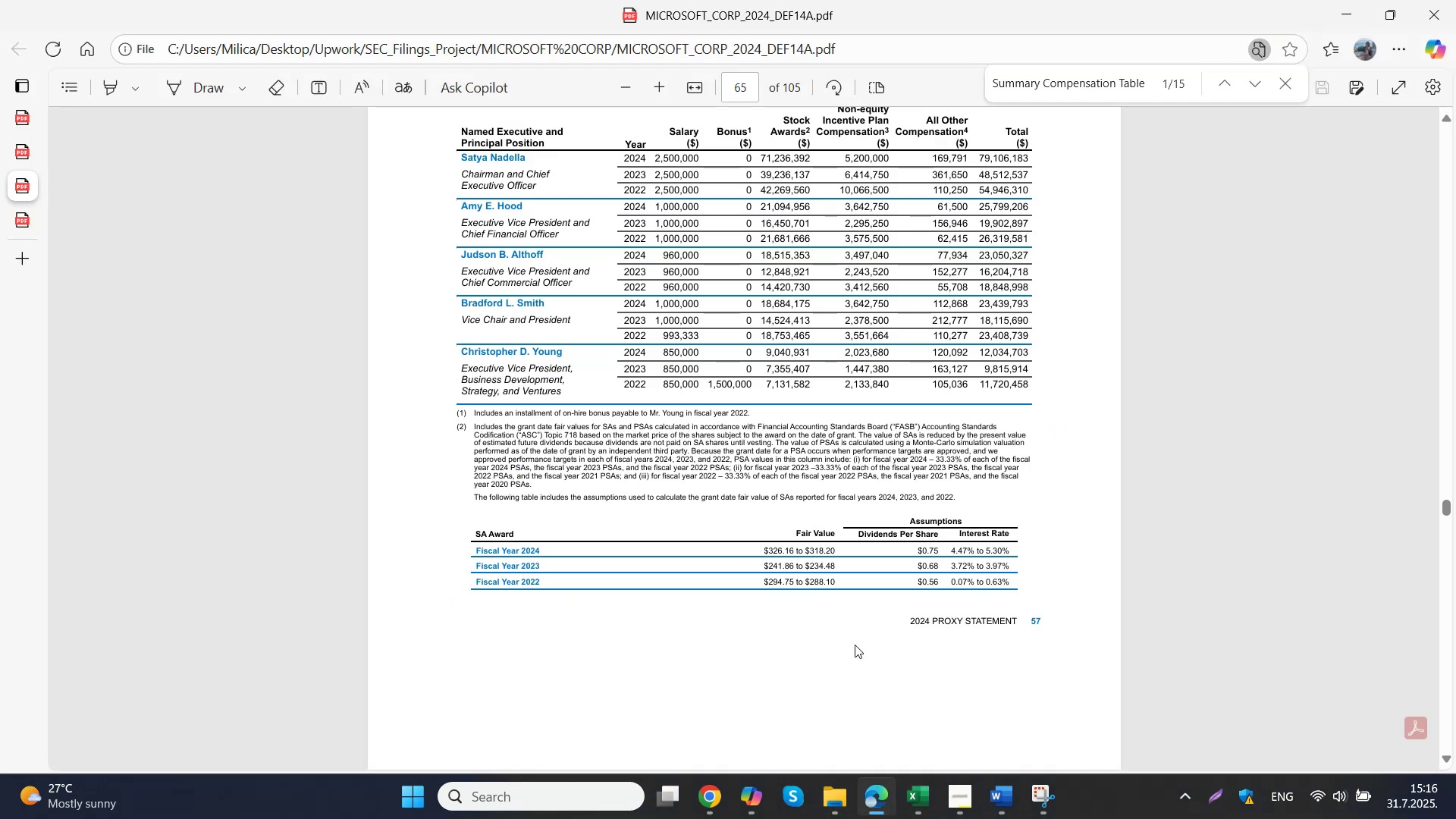 
double_click([648, 708])
 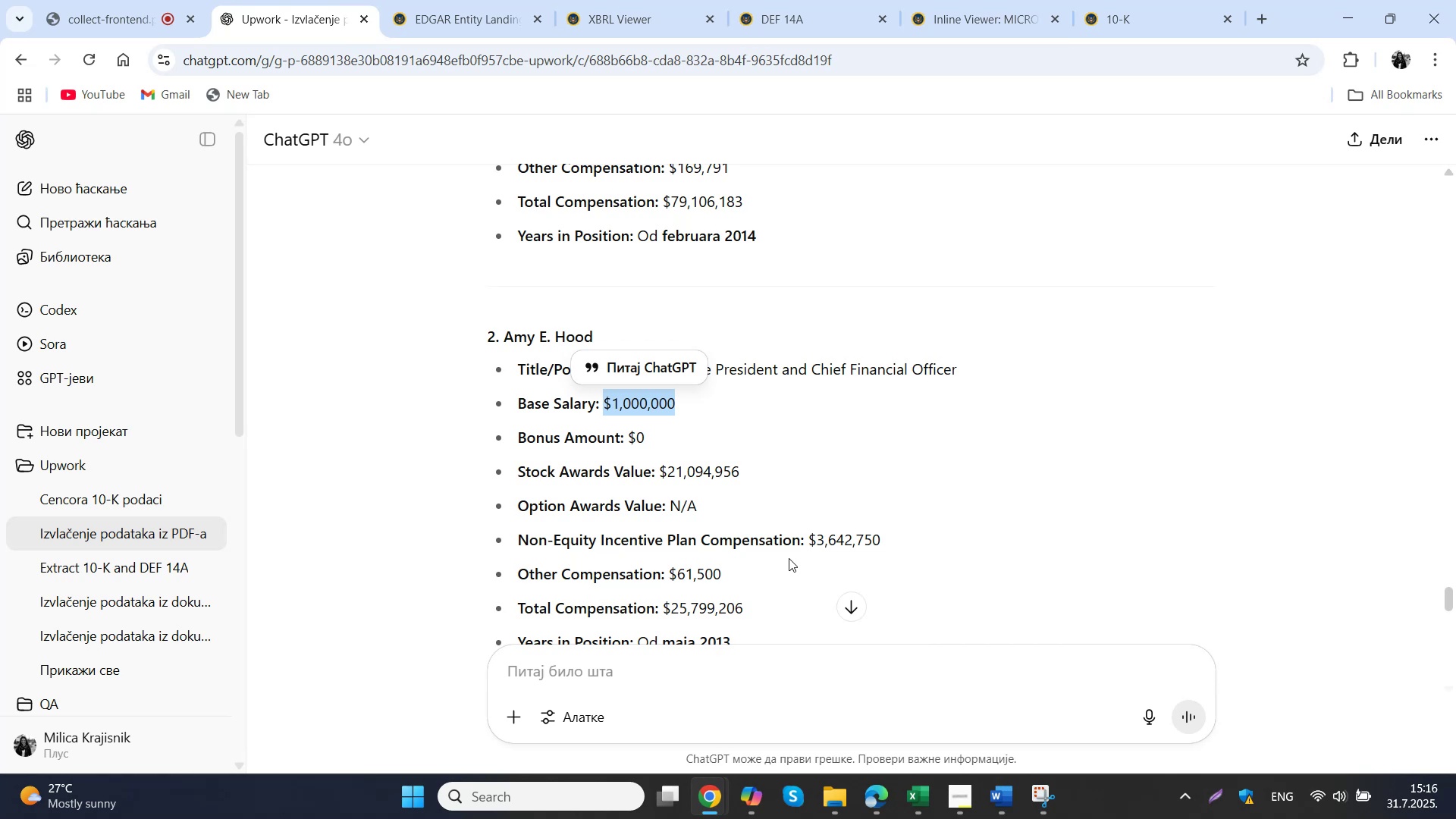 
left_click_drag(start_coordinate=[902, 539], to_coordinate=[810, 551])
 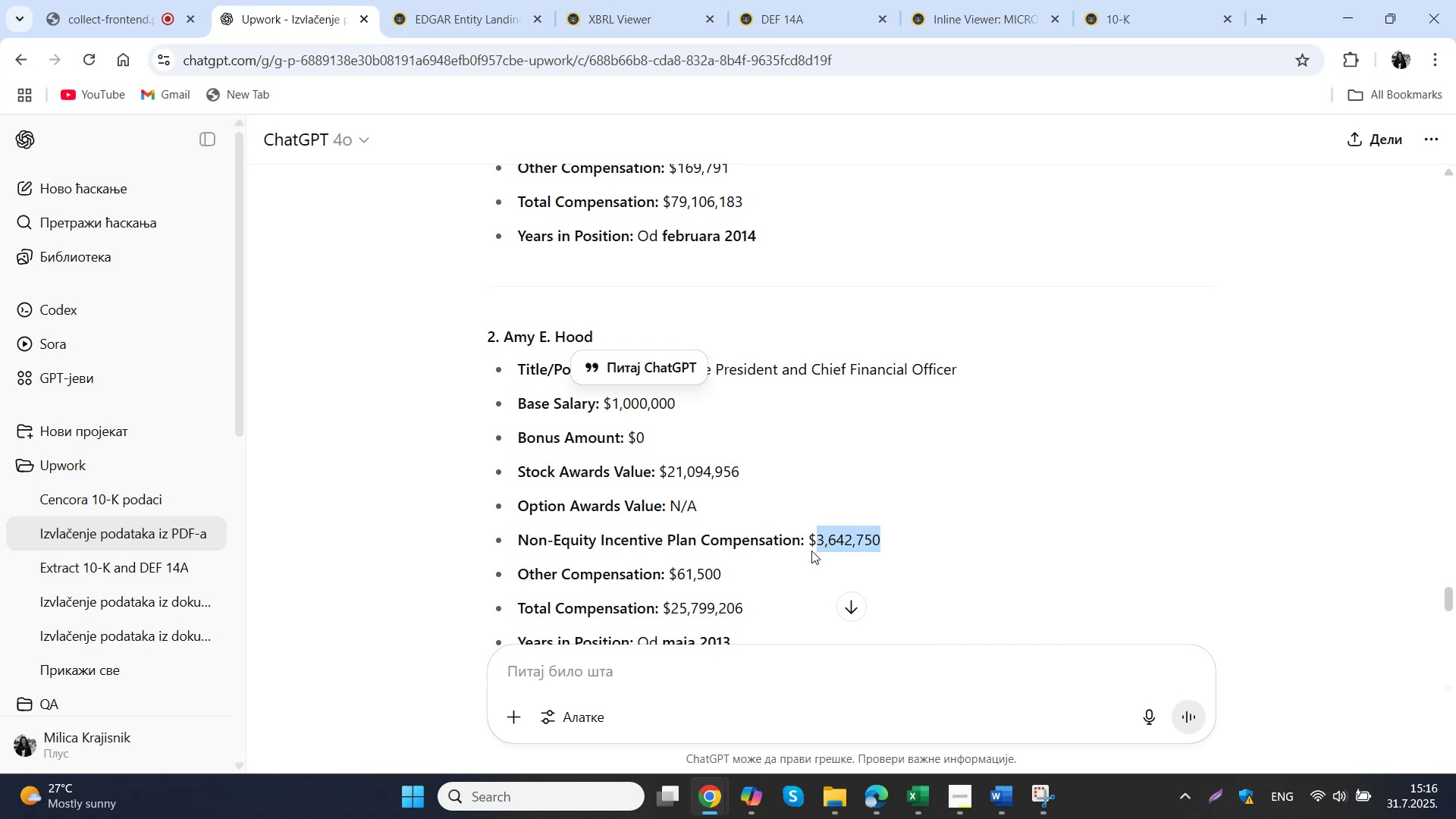 
key(Control+ControlLeft)
 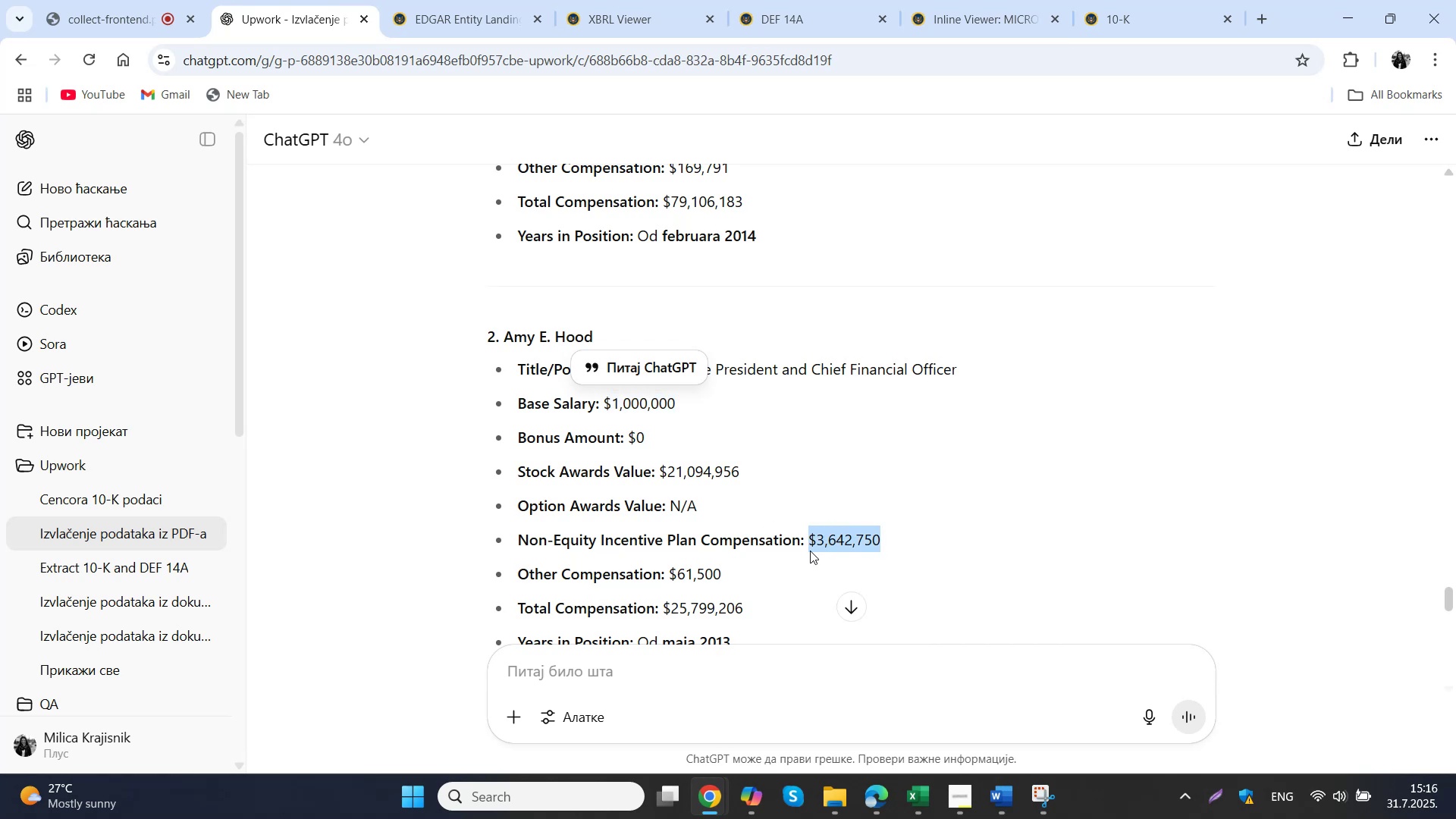 
key(Control+C)
 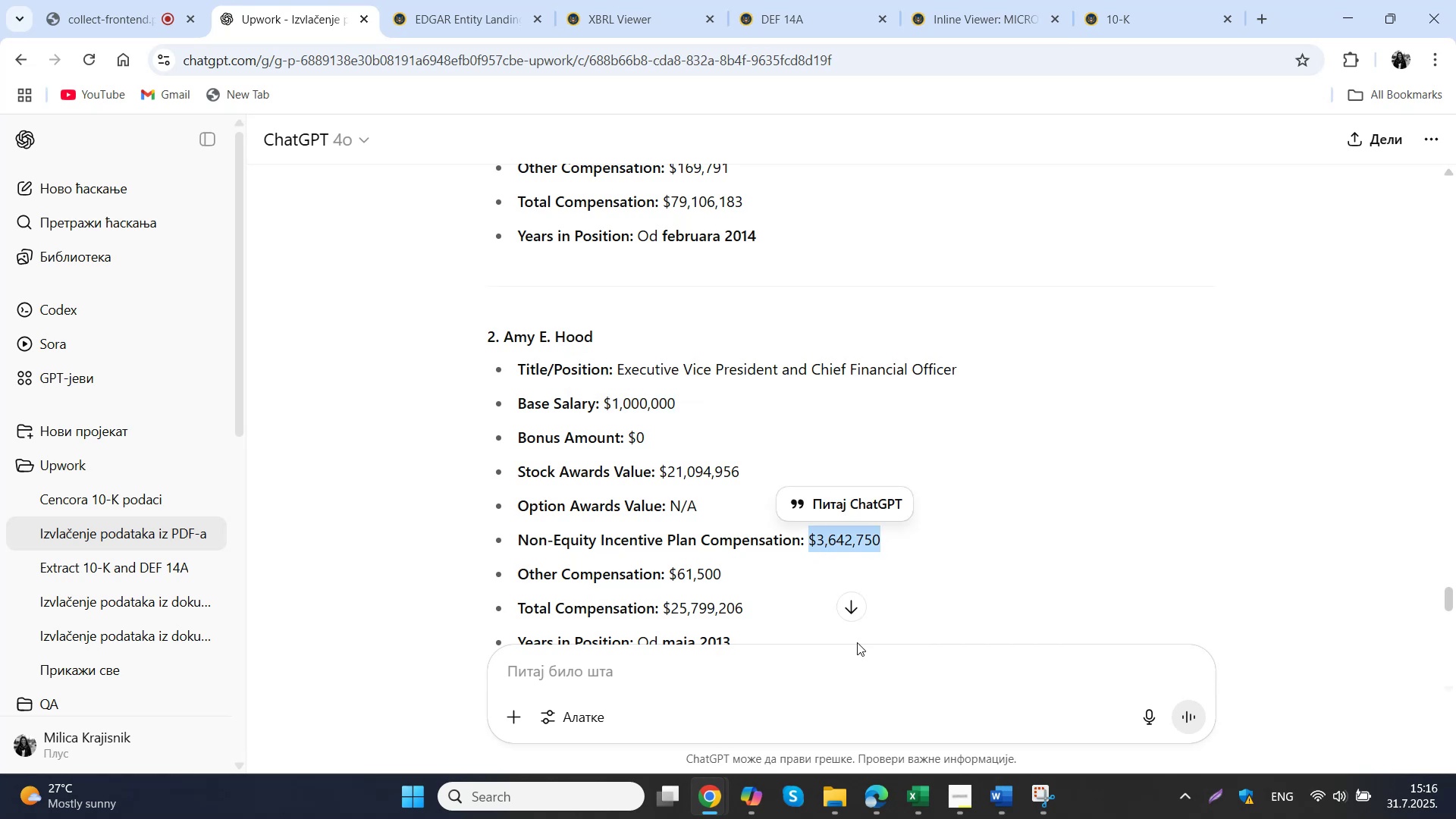 
left_click([920, 805])
 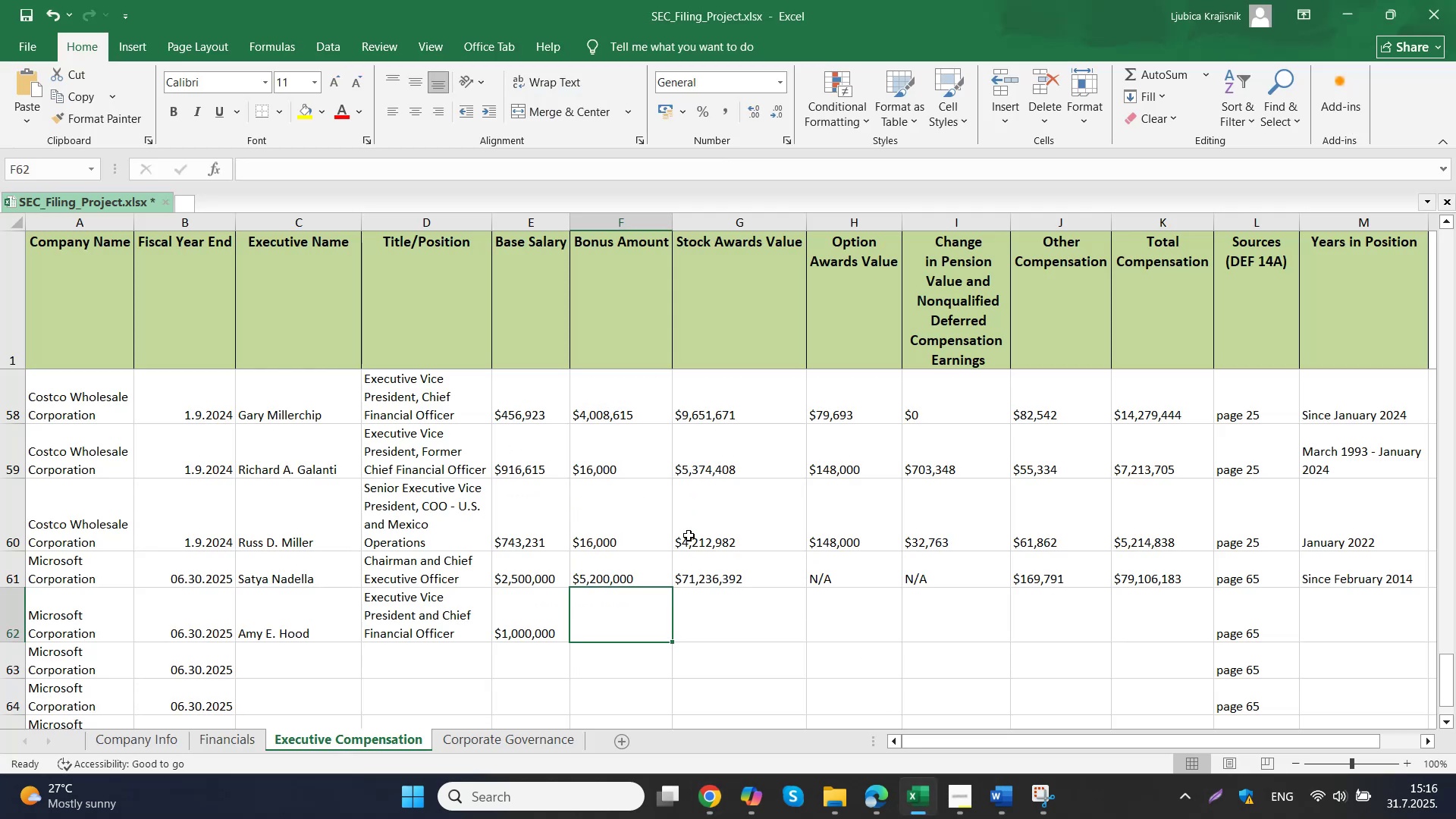 
double_click([655, 614])
 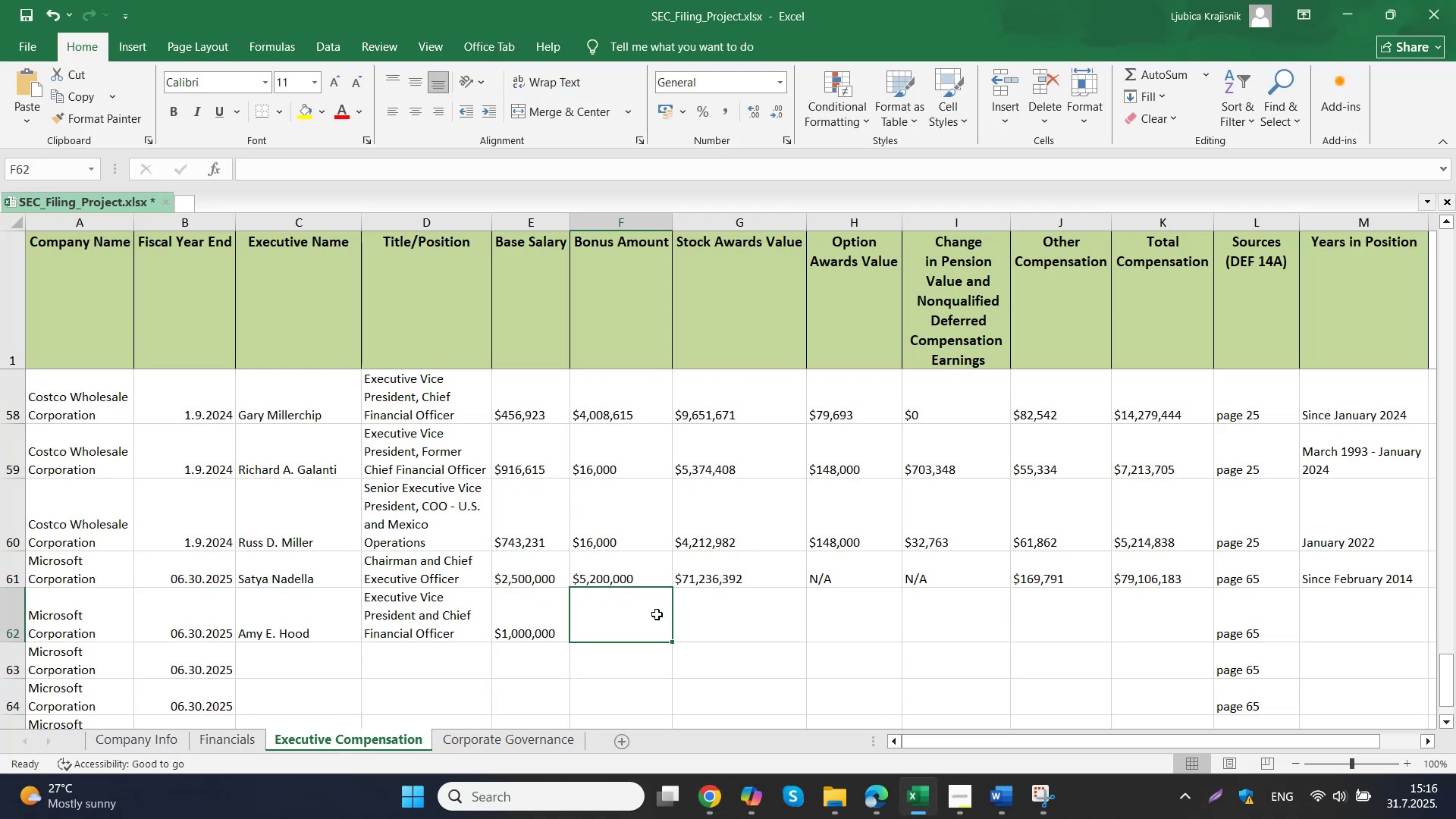 
key(Control+ControlLeft)
 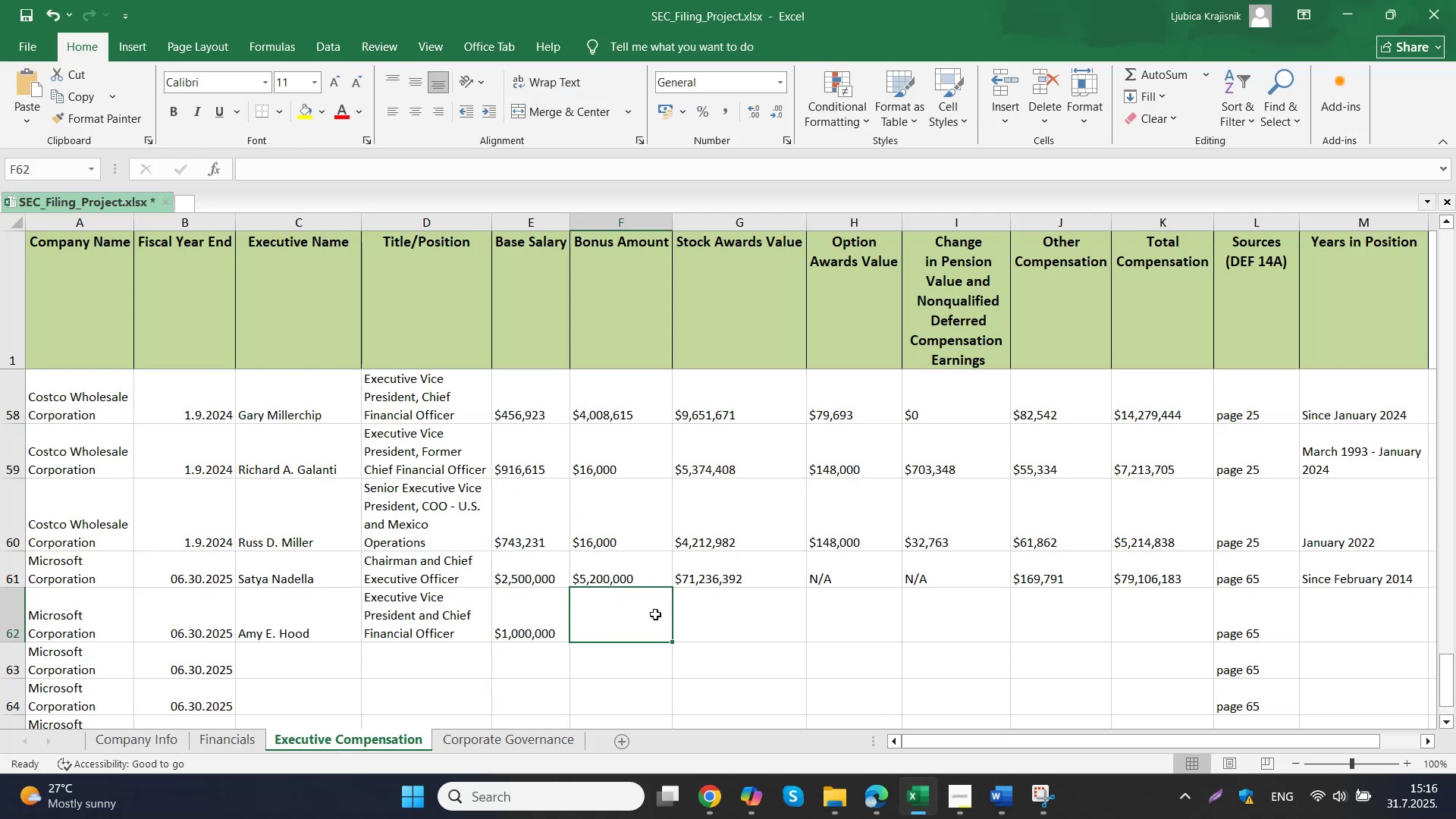 
key(Control+V)
 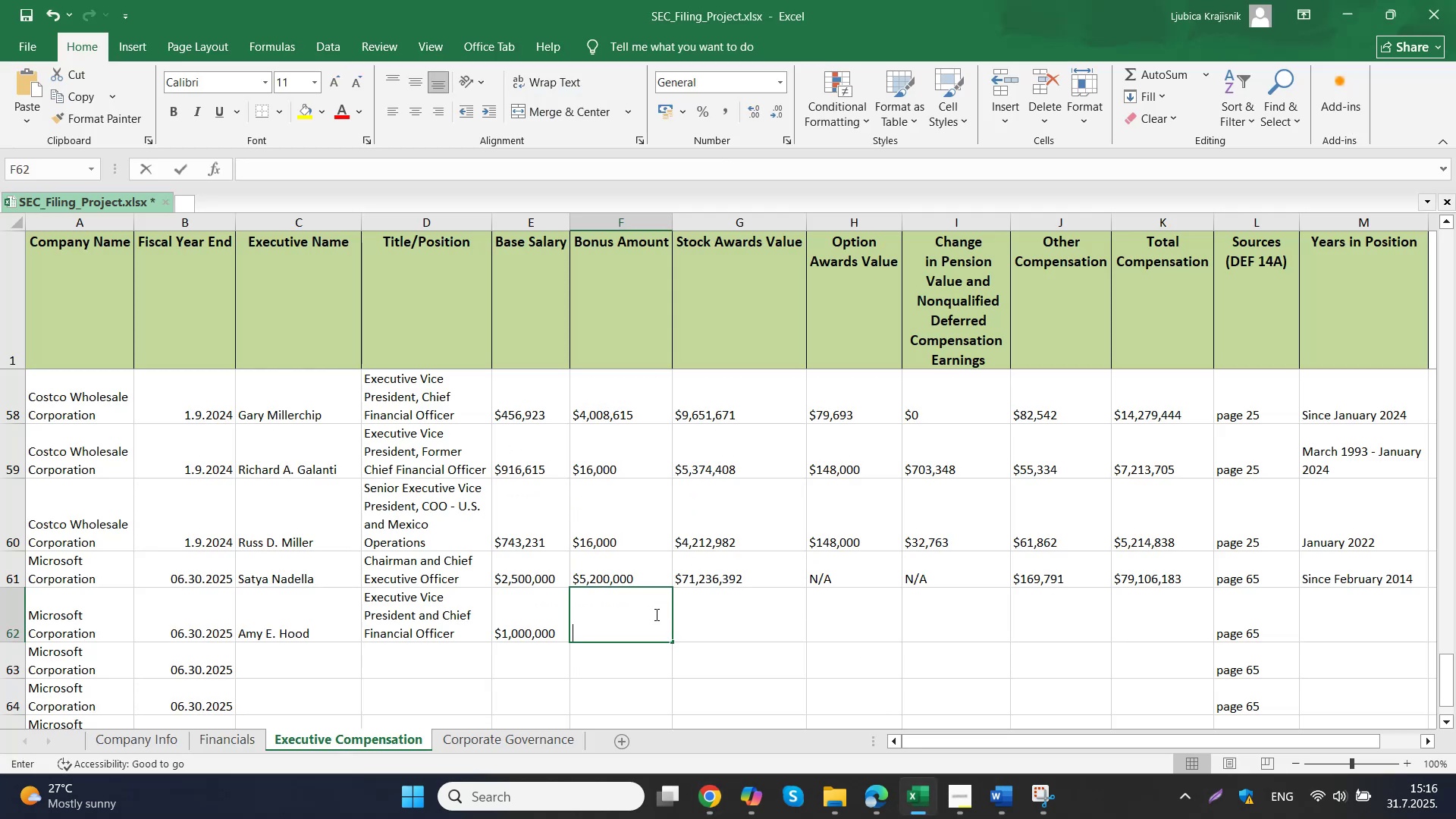 
triple_click([710, 618])
 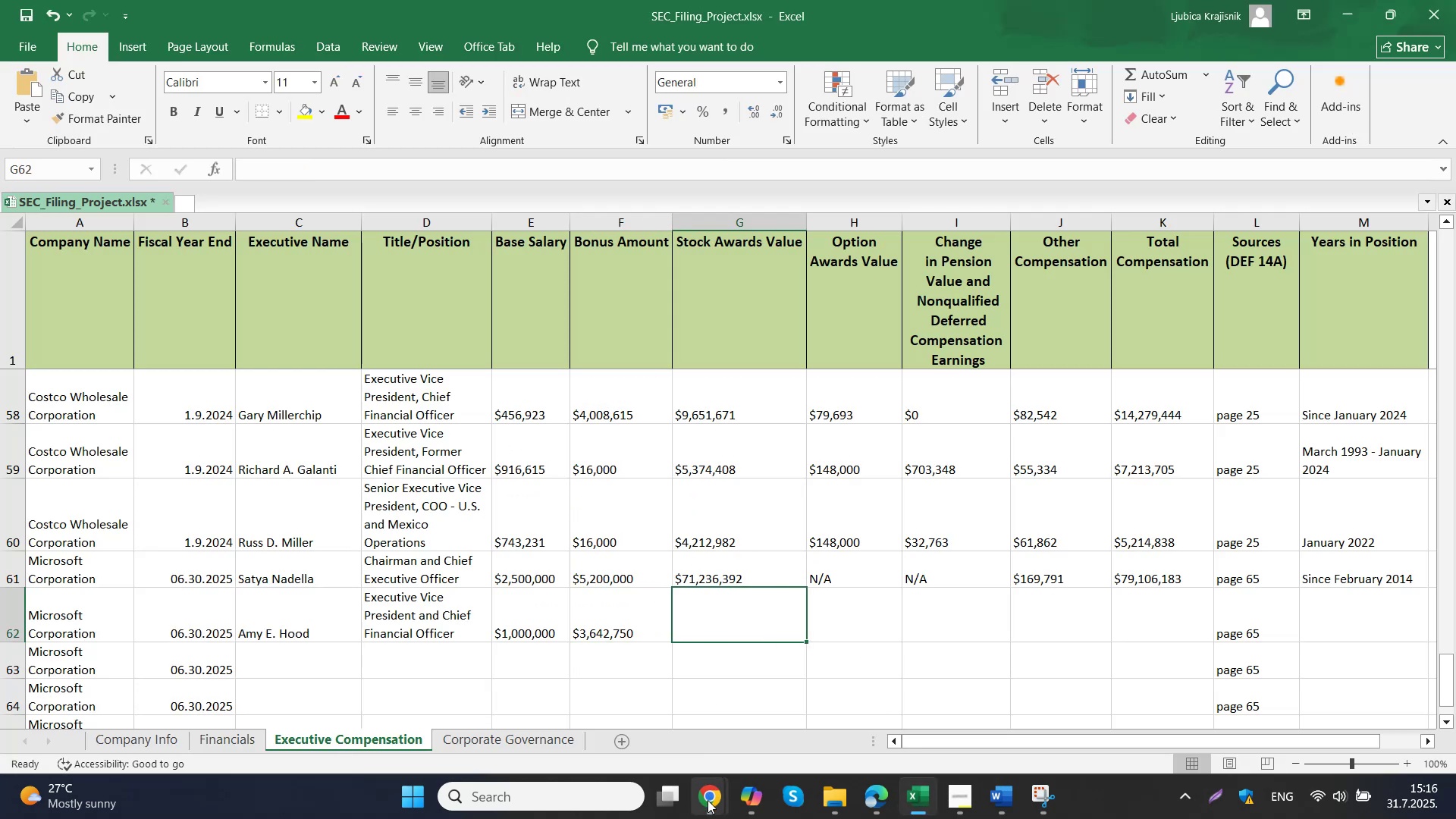 
left_click([683, 726])
 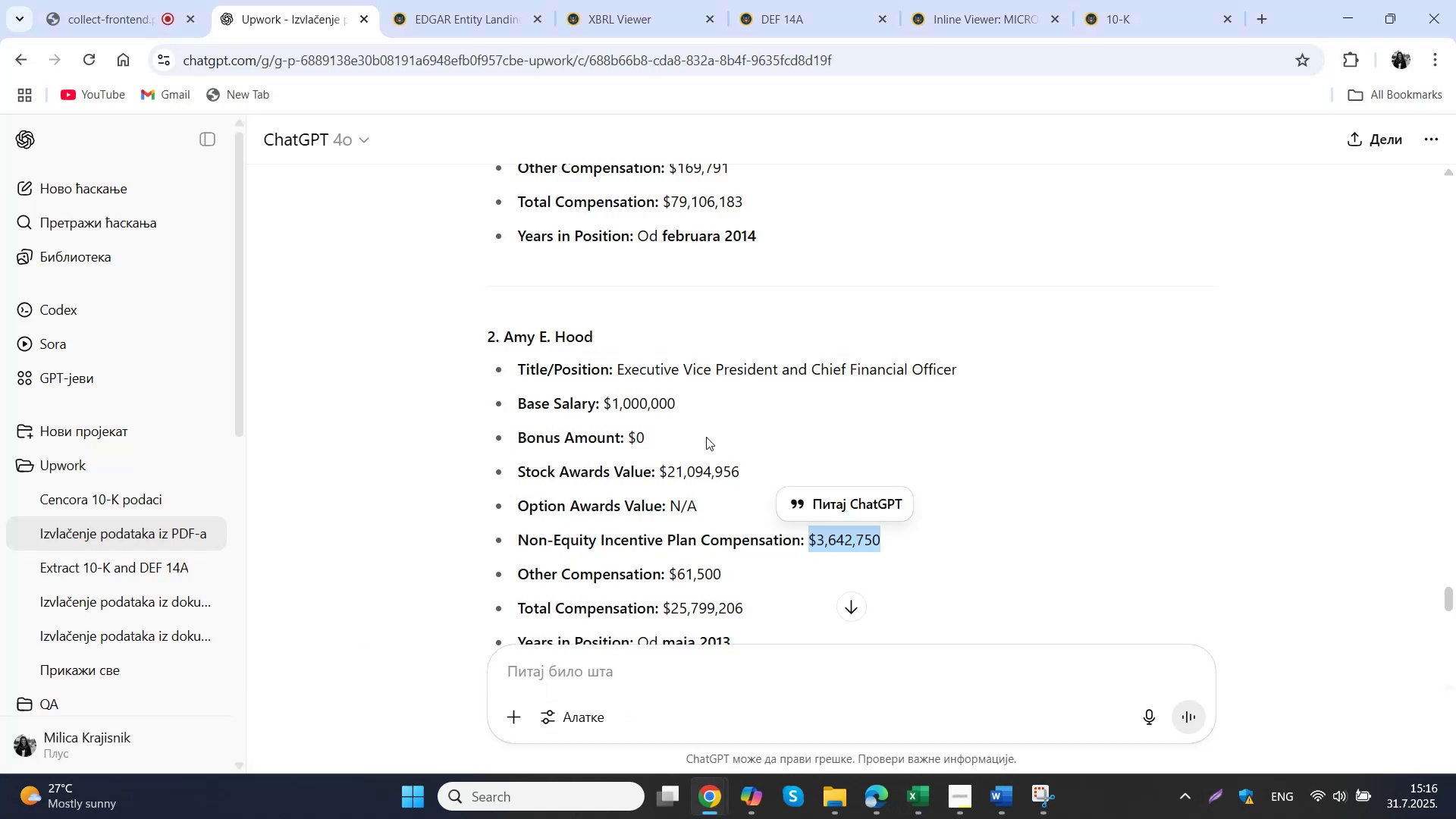 
left_click_drag(start_coordinate=[765, 466], to_coordinate=[659, 474])
 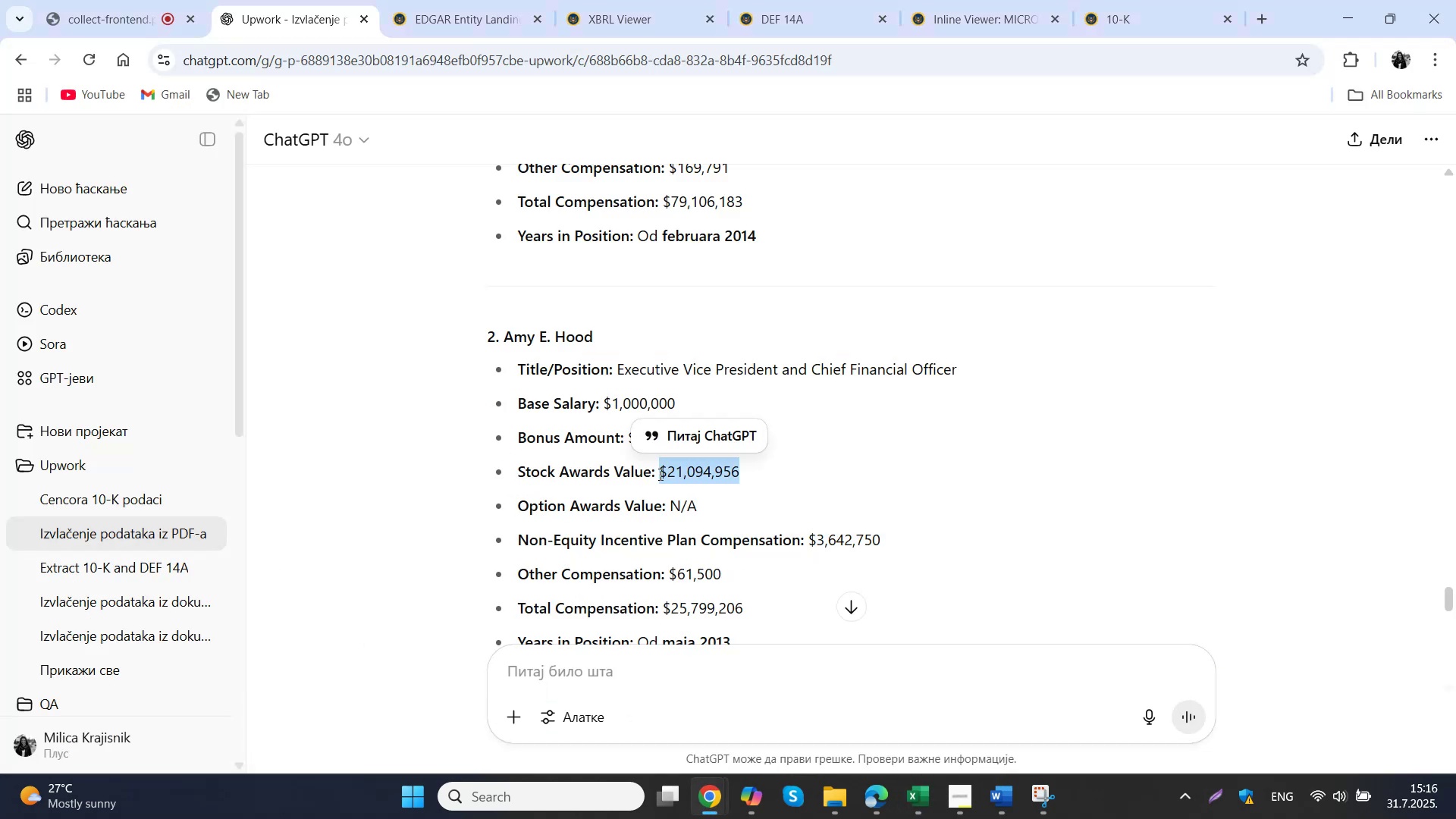 
key(Control+ControlLeft)
 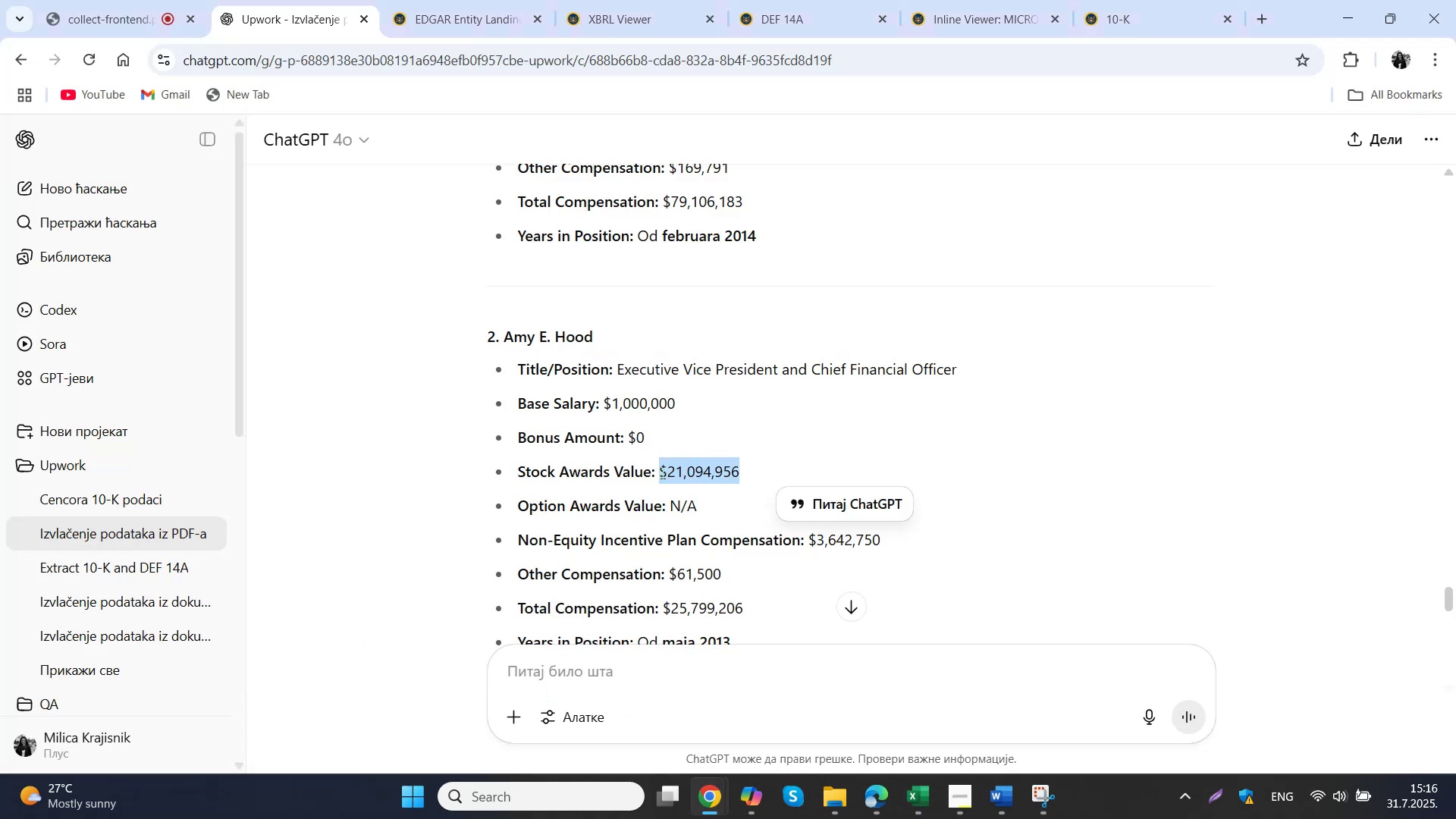 
key(Control+C)
 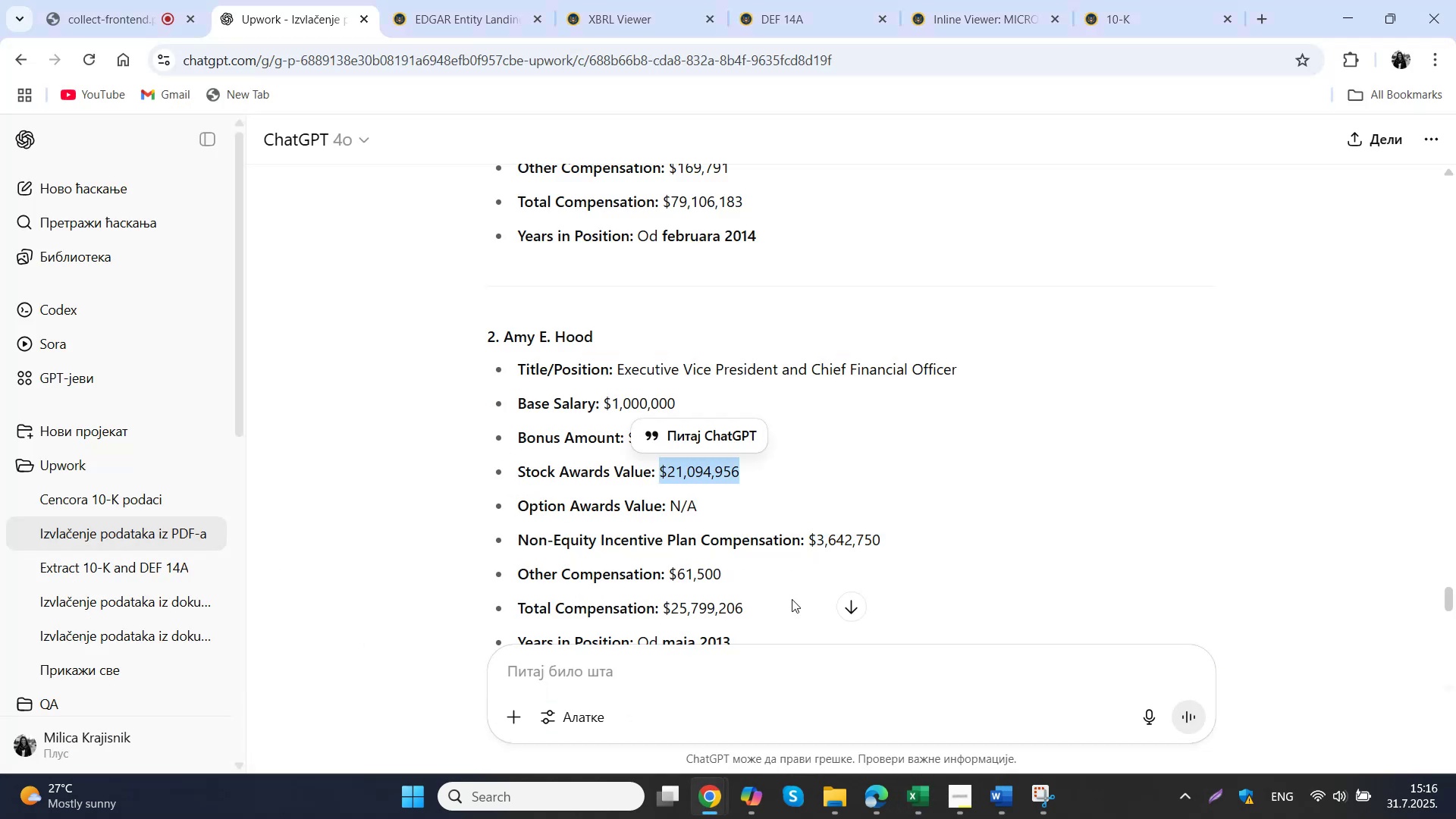 
left_click([941, 804])
 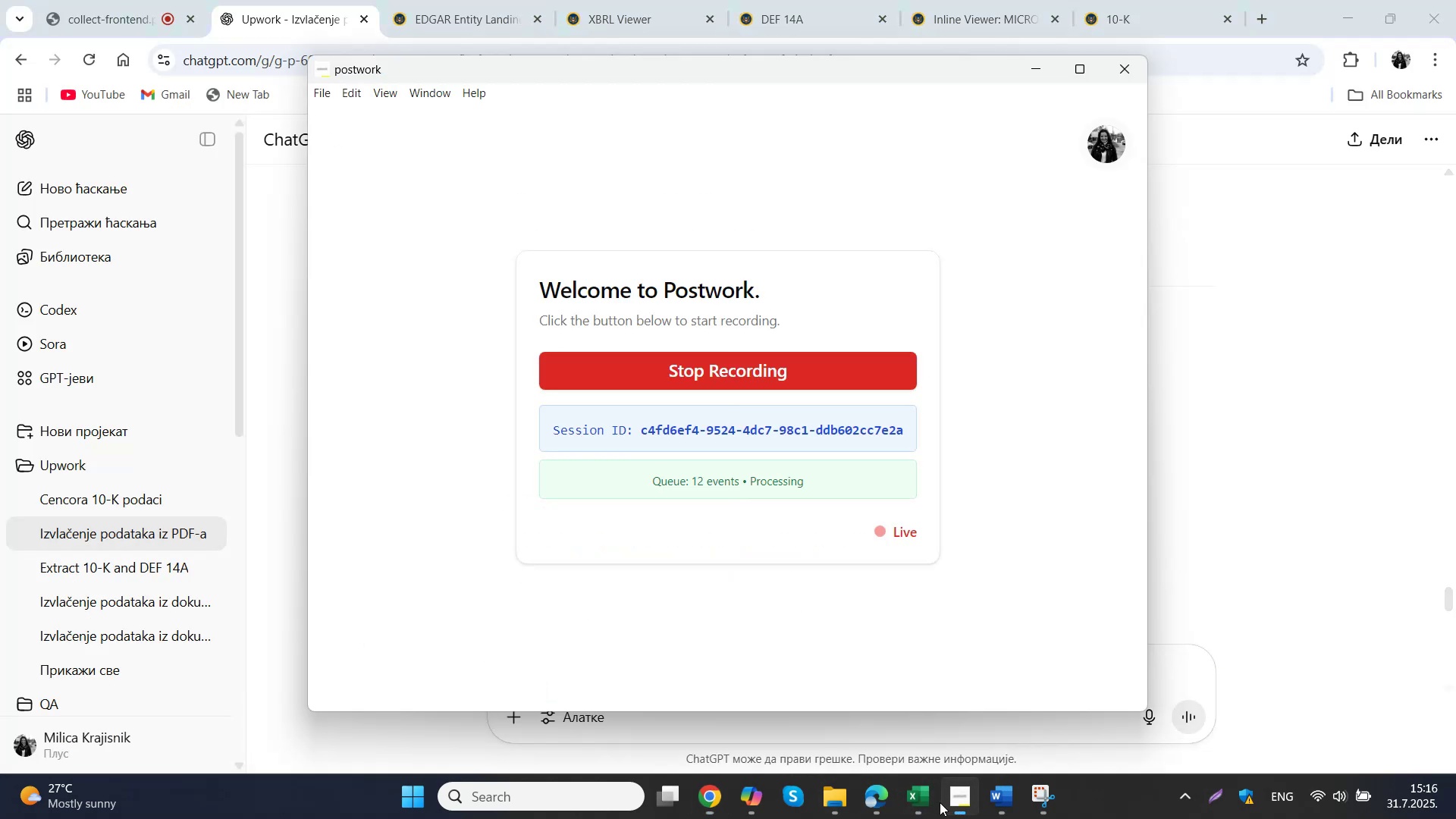 
left_click([922, 801])
 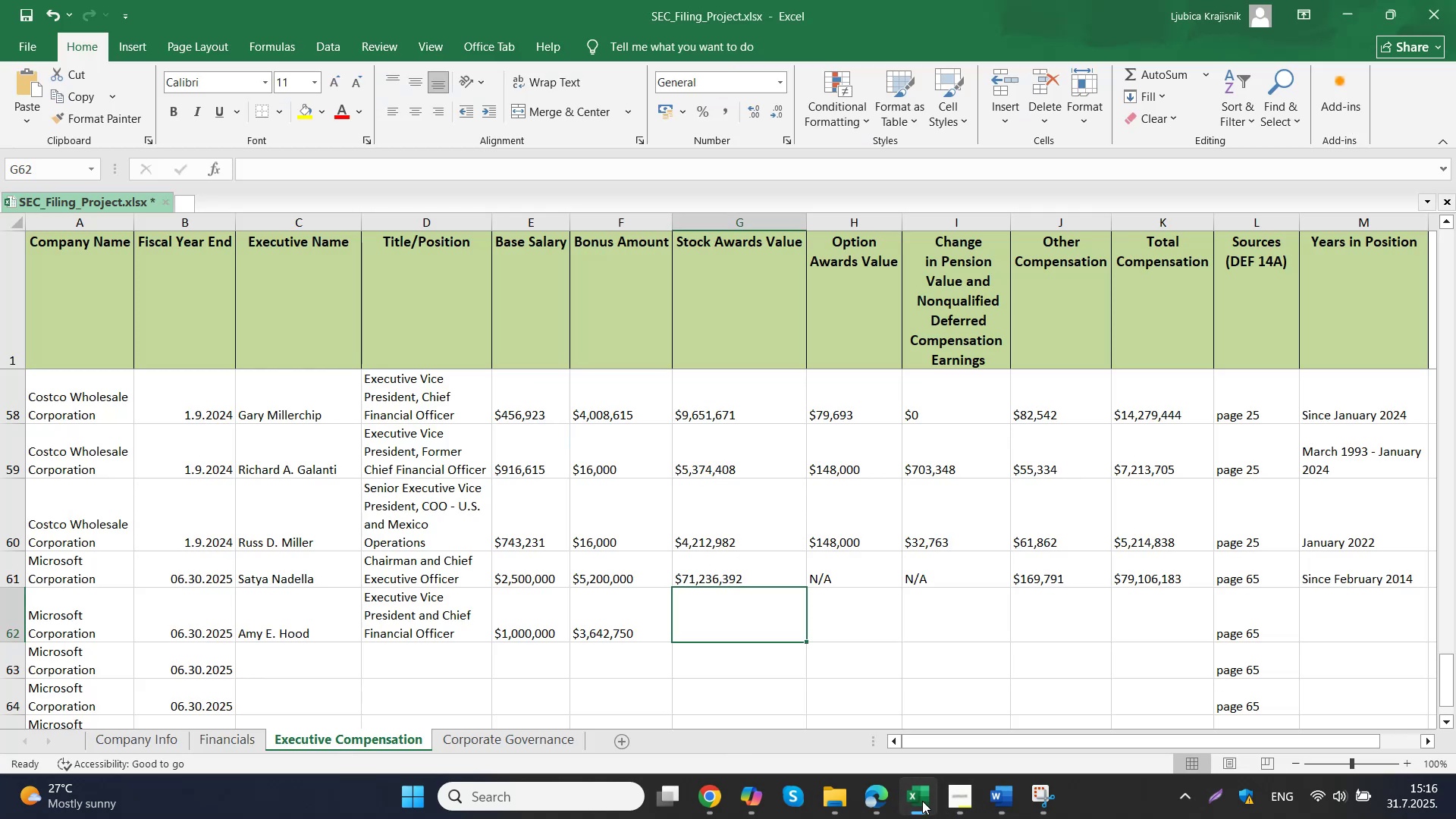 
left_click([746, 610])
 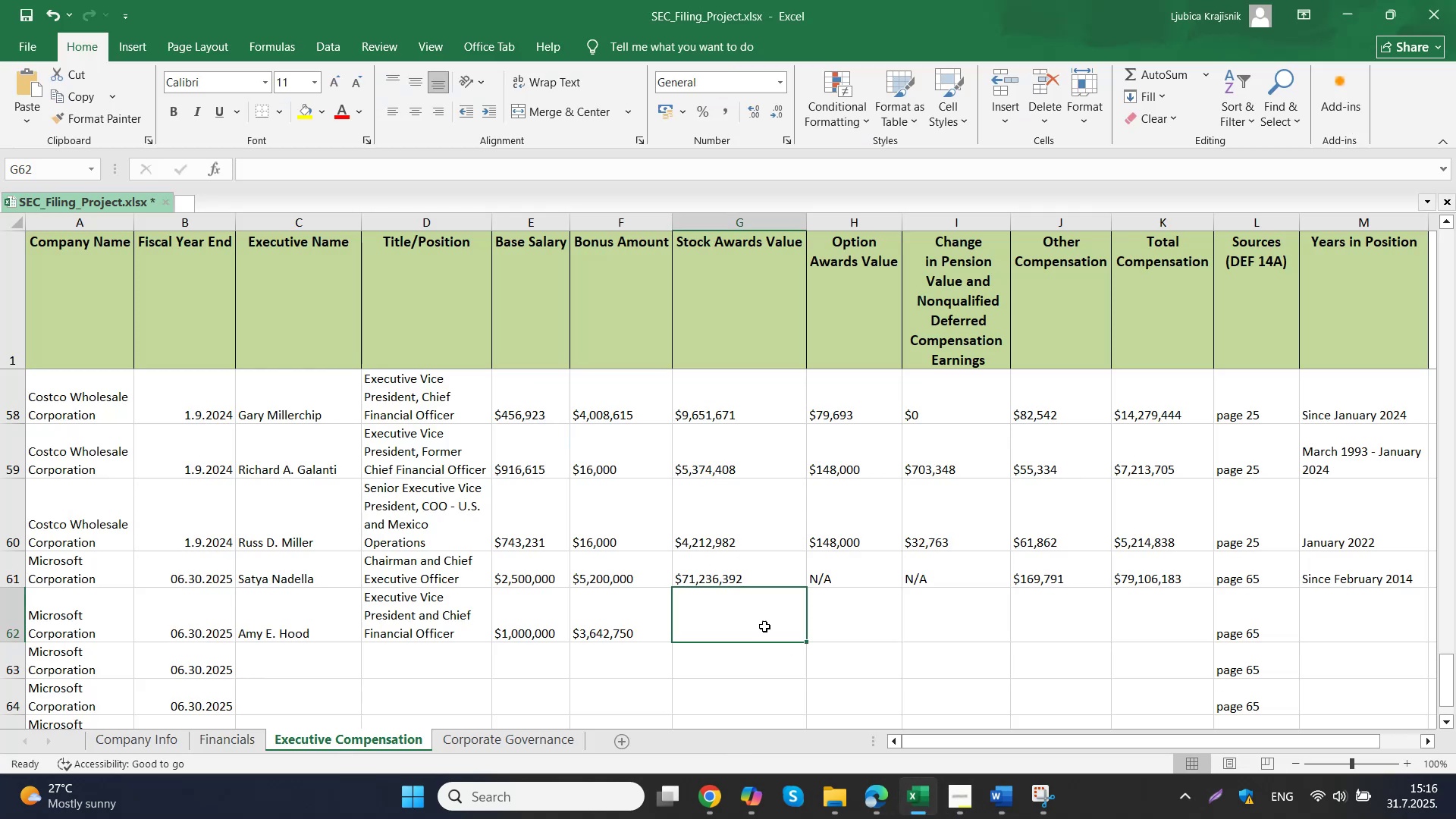 
key(Control+ControlLeft)
 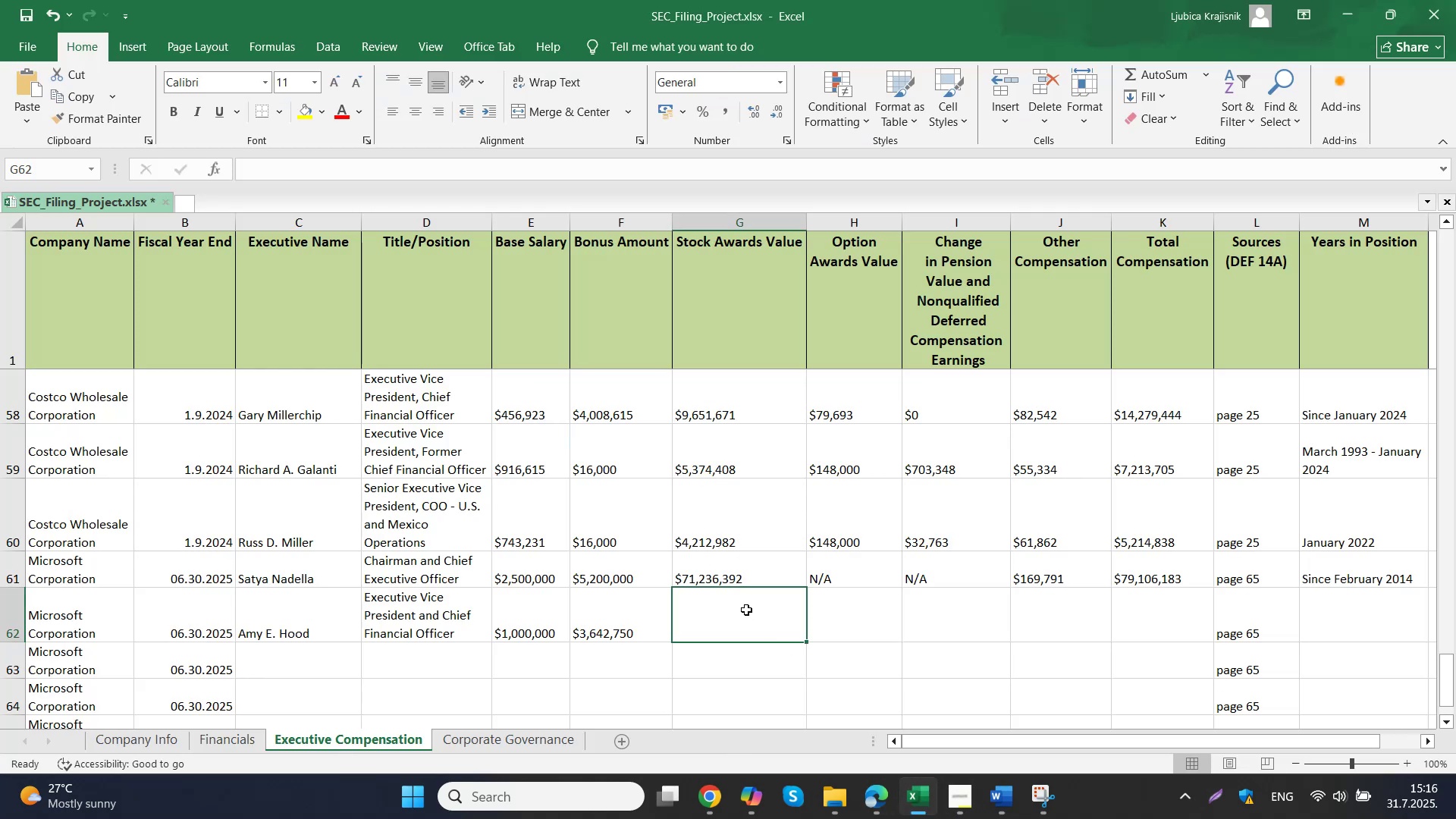 
double_click([746, 610])
 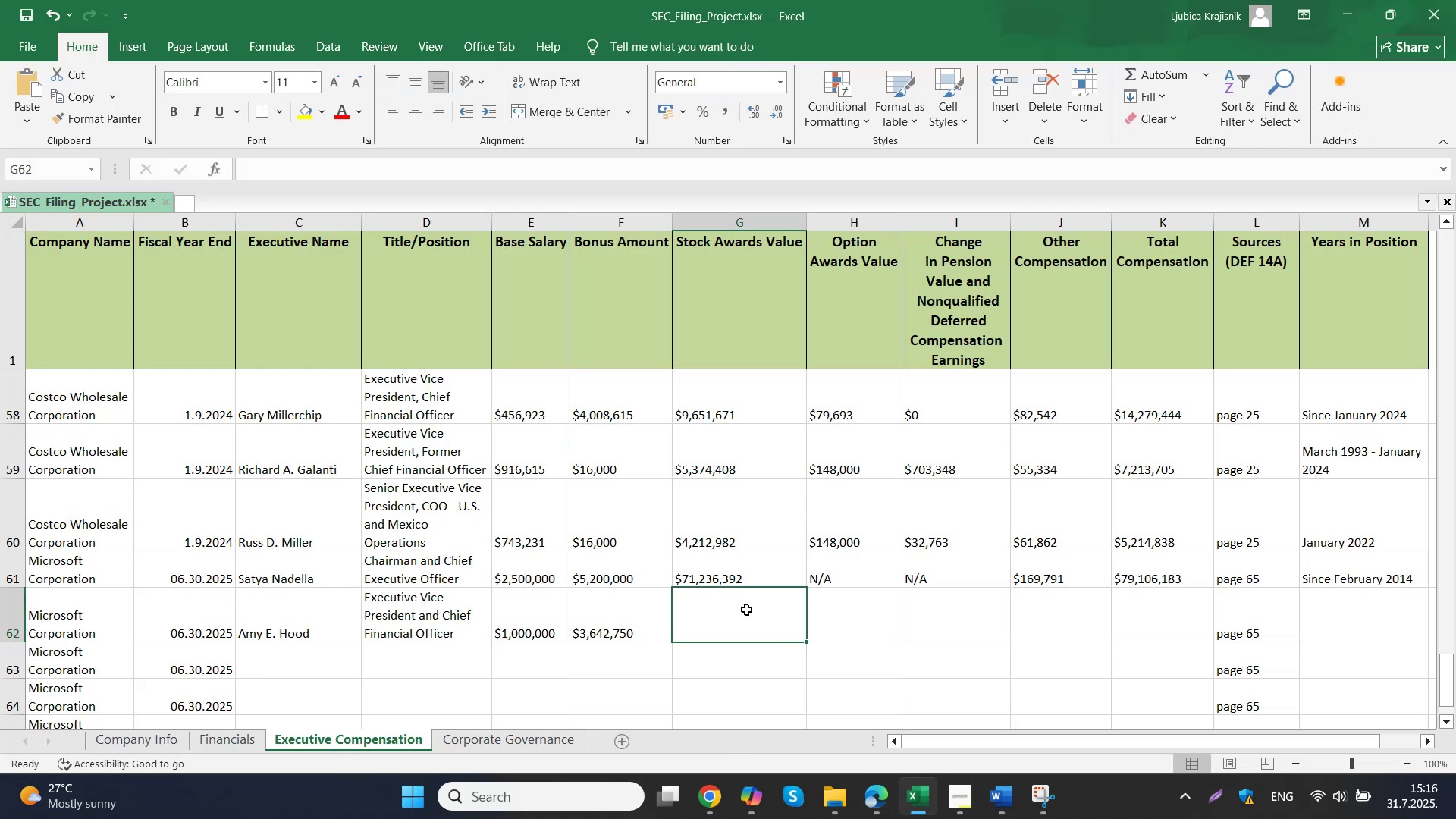 
key(Control+V)
 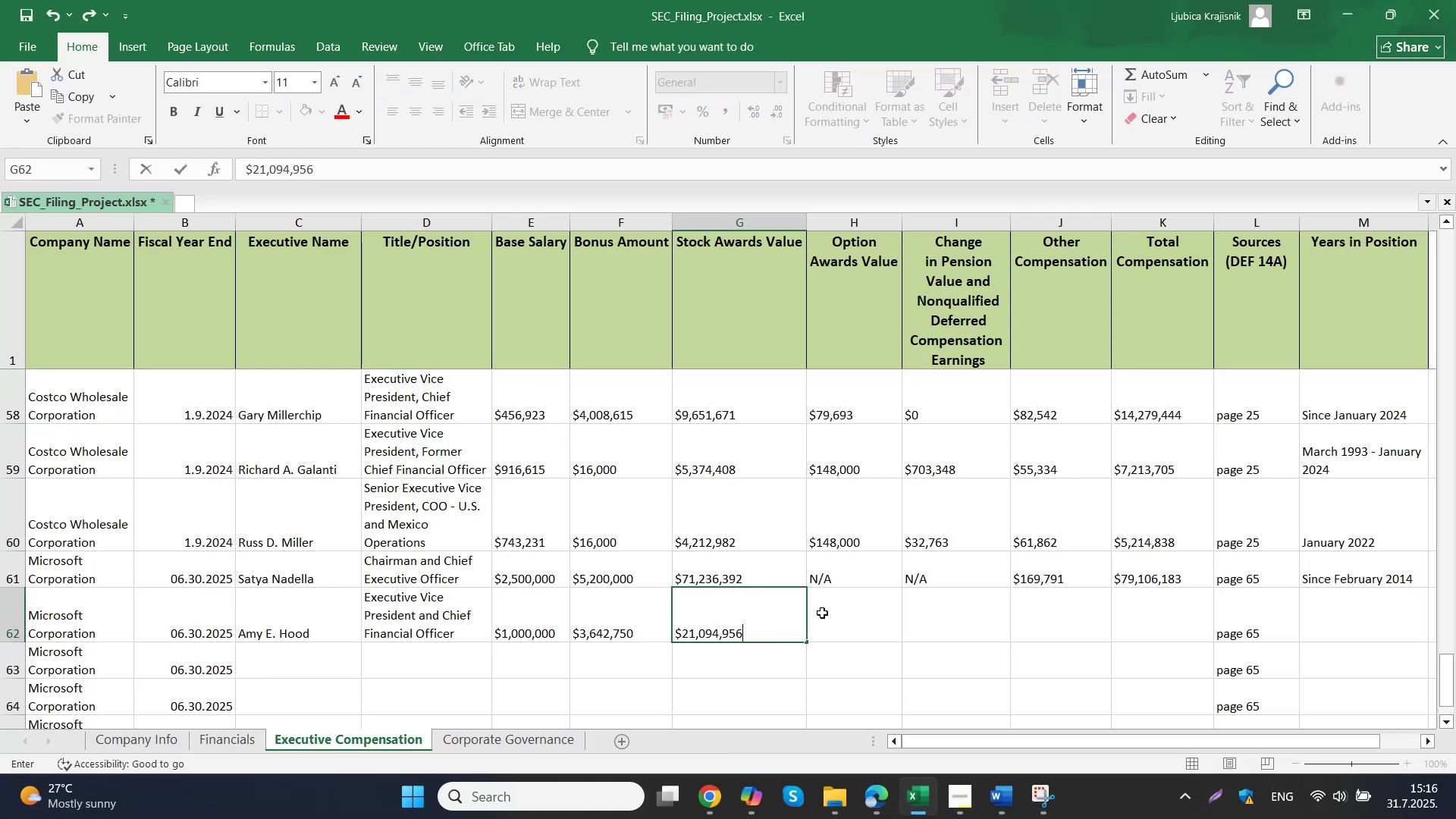 
double_click([836, 580])
 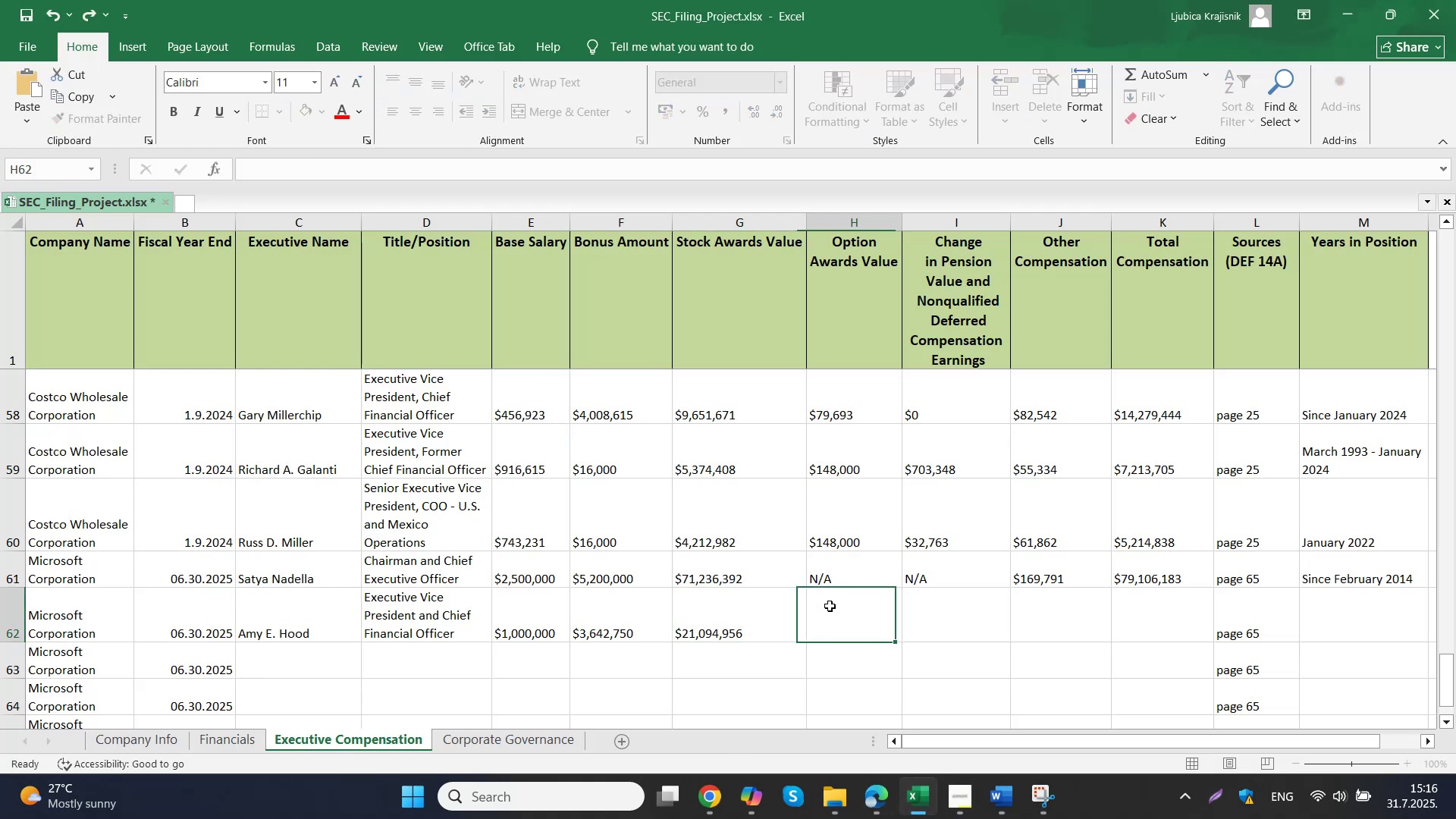 
key(Control+ControlLeft)
 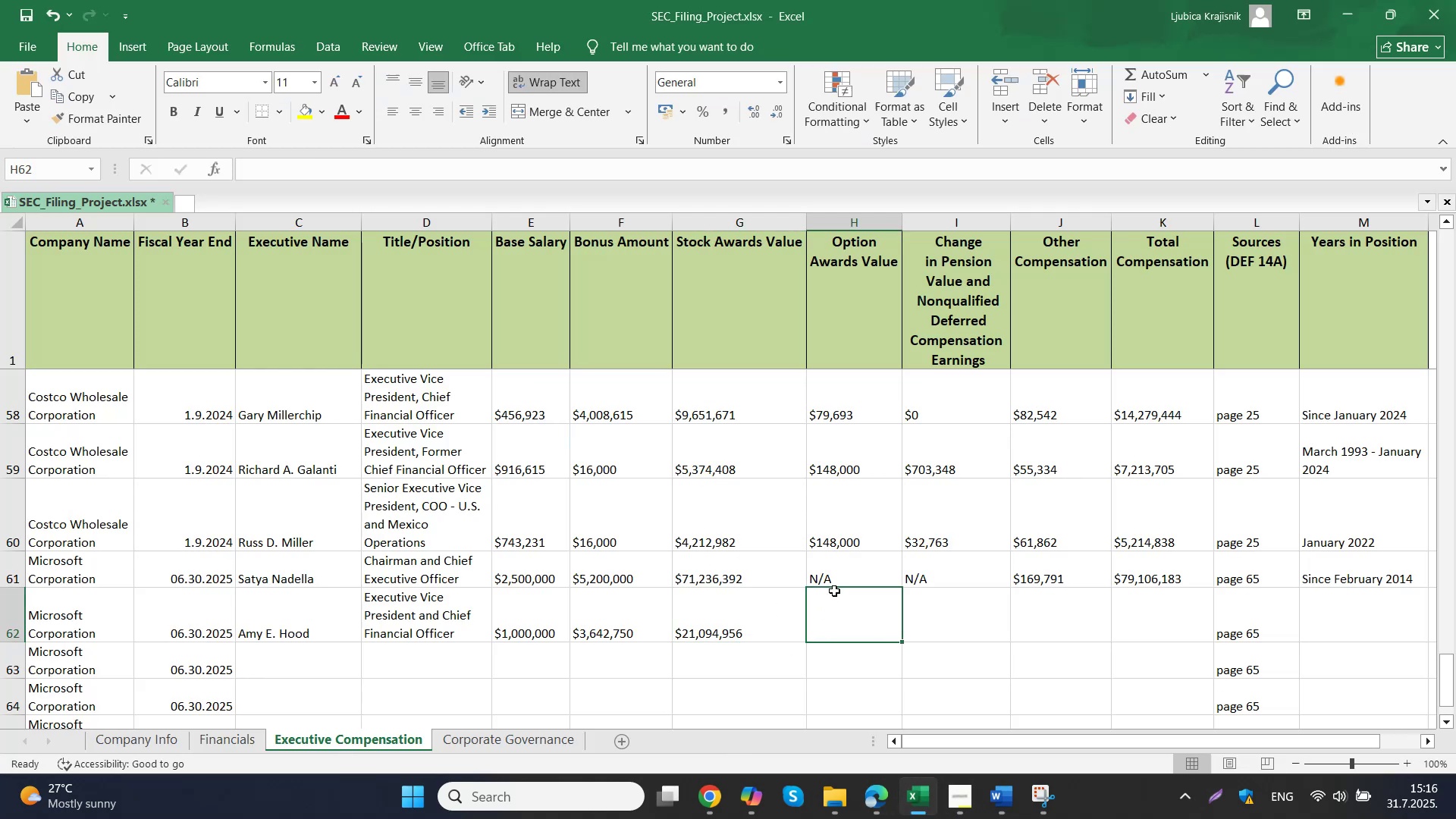 
key(Control+C)
 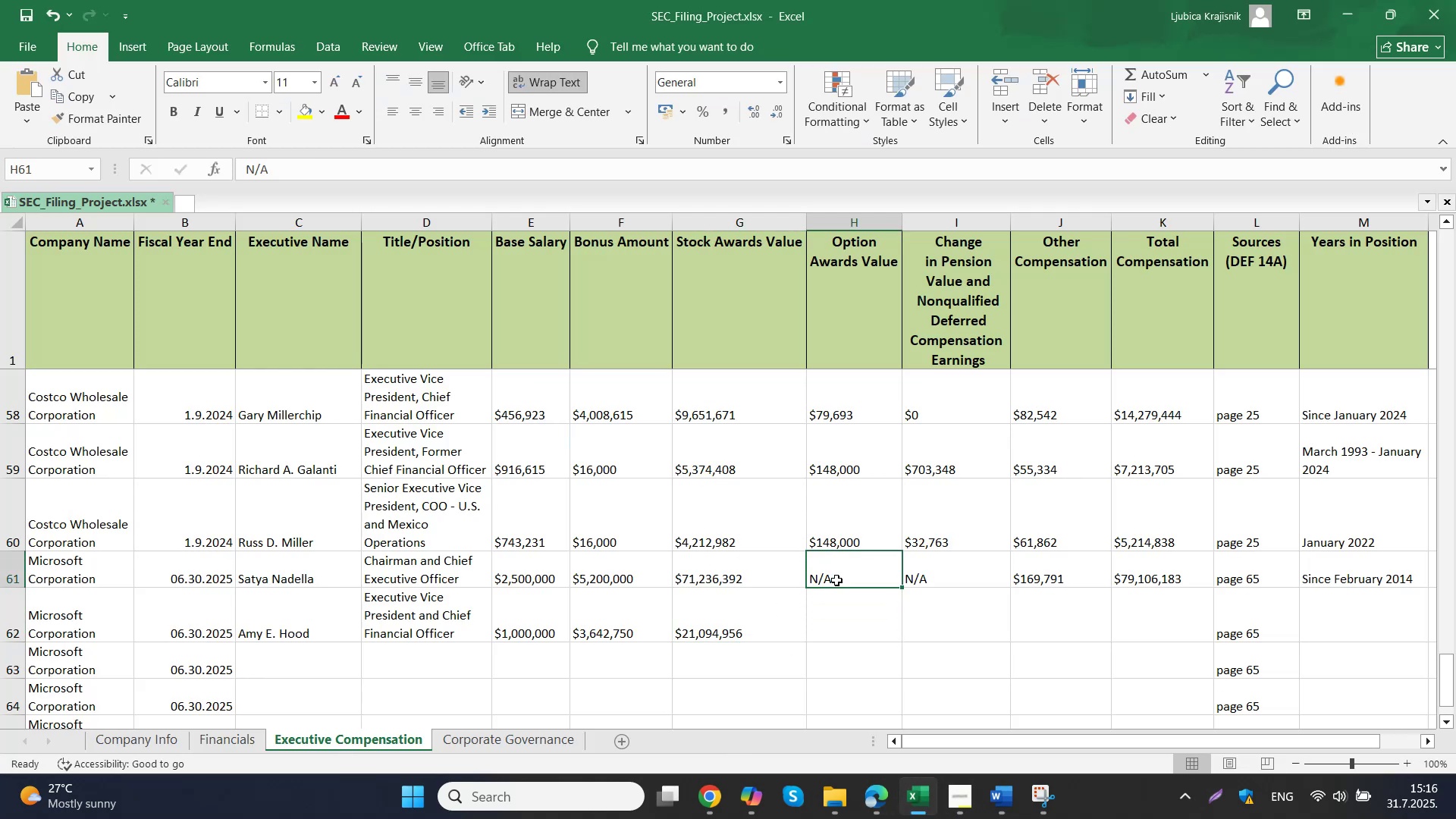 
triple_click([843, 615])
 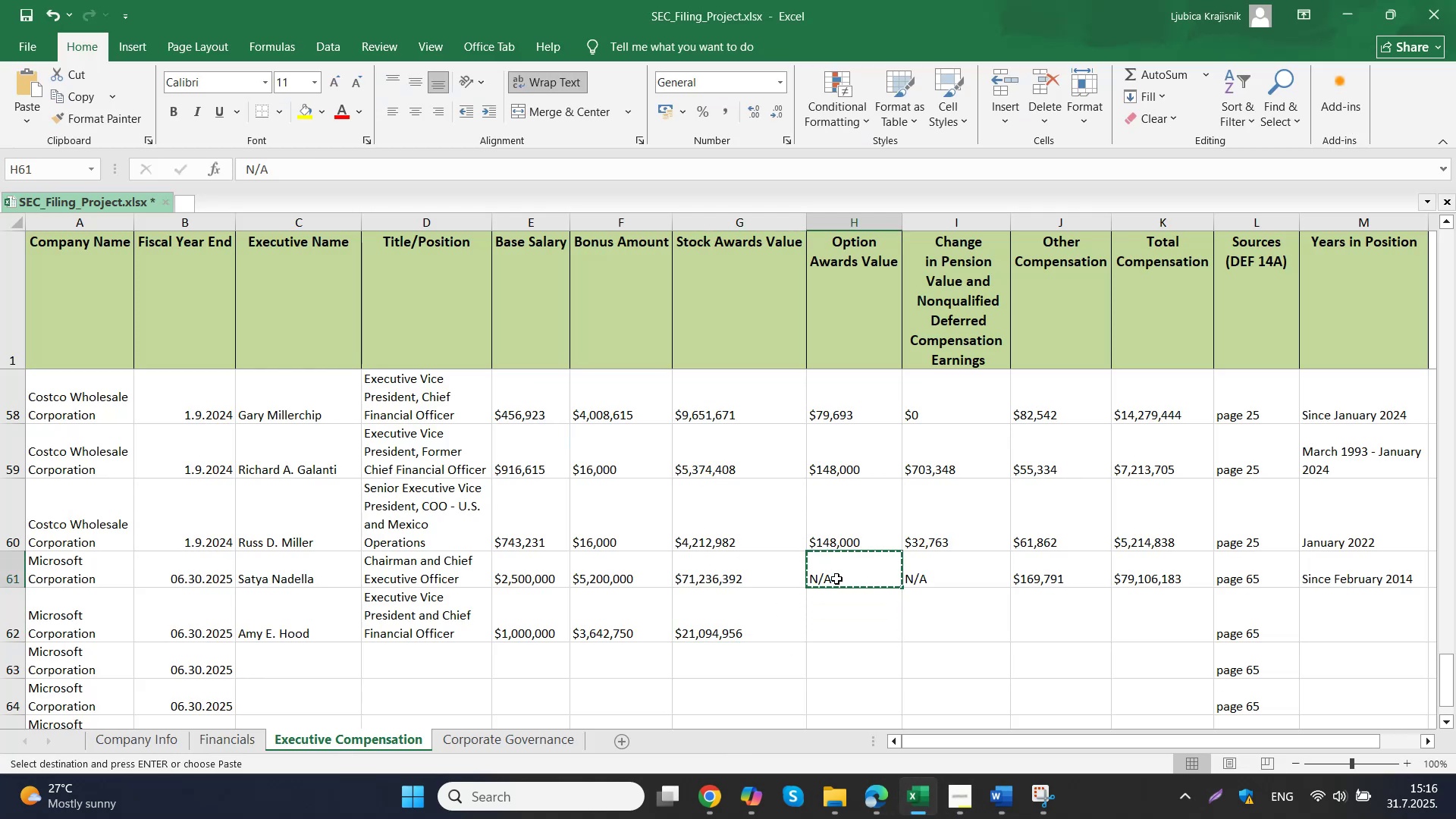 
key(Control+ControlLeft)
 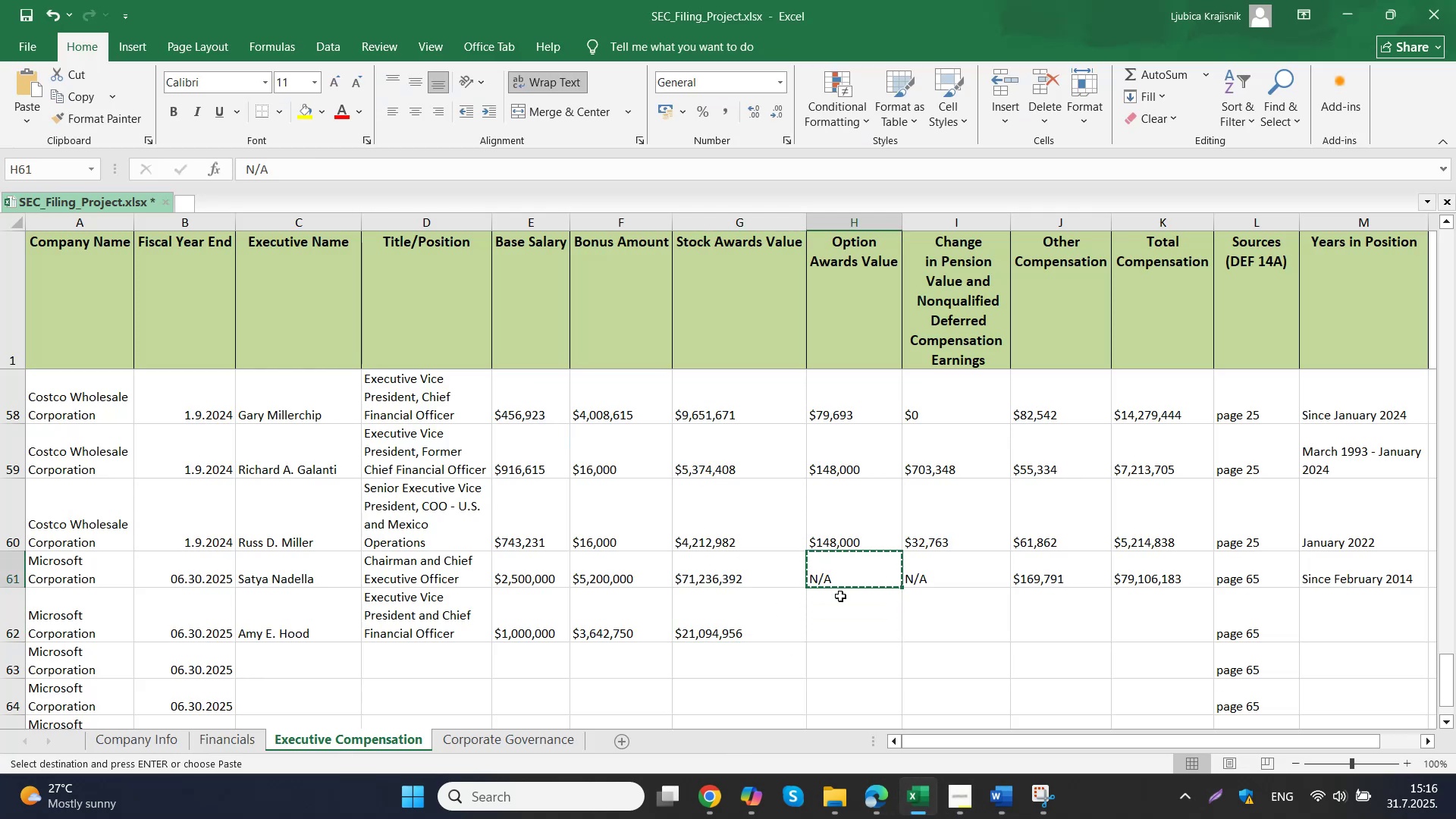 
key(Control+V)
 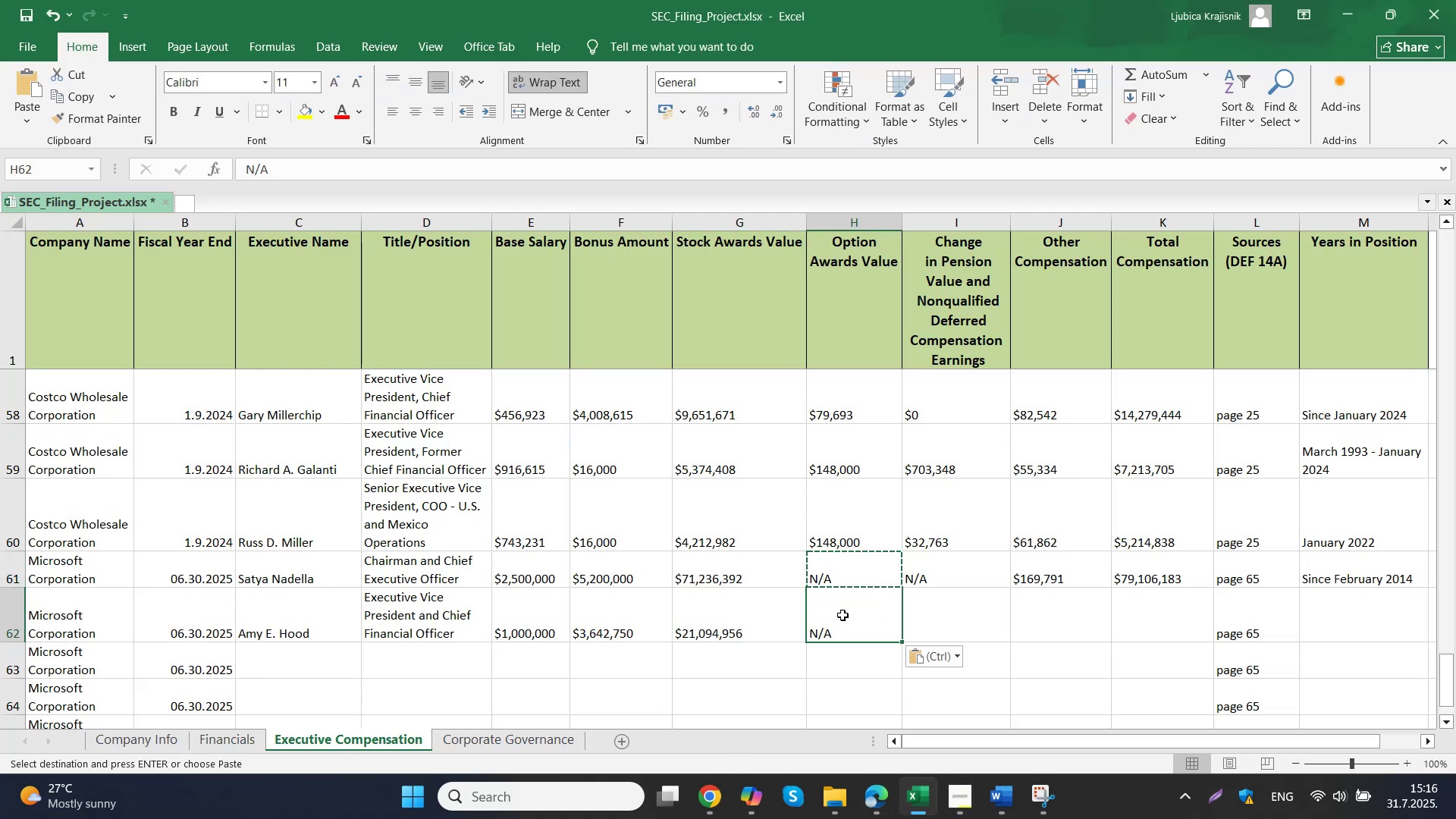 
left_click([921, 614])
 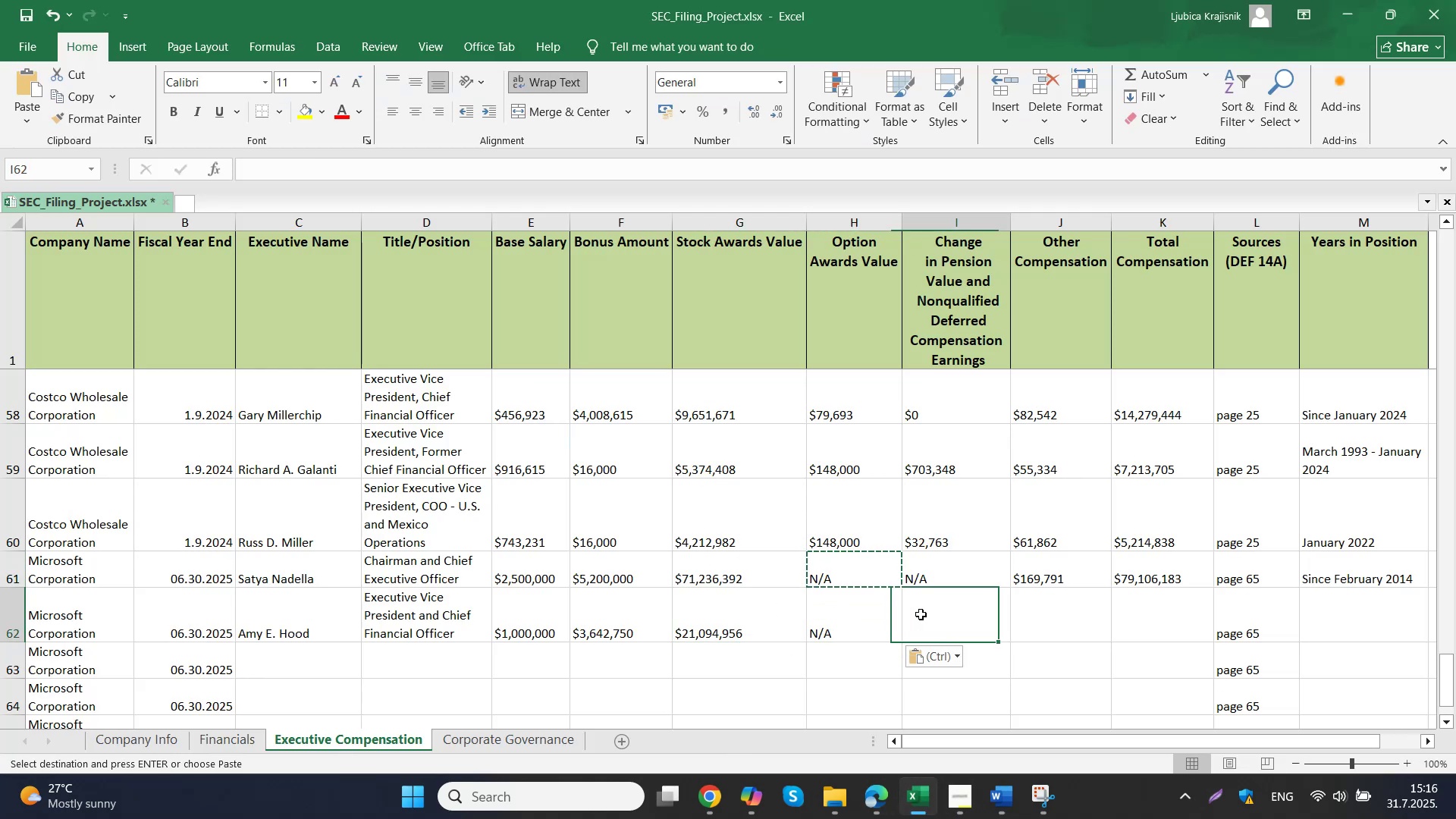 
key(Control+ControlLeft)
 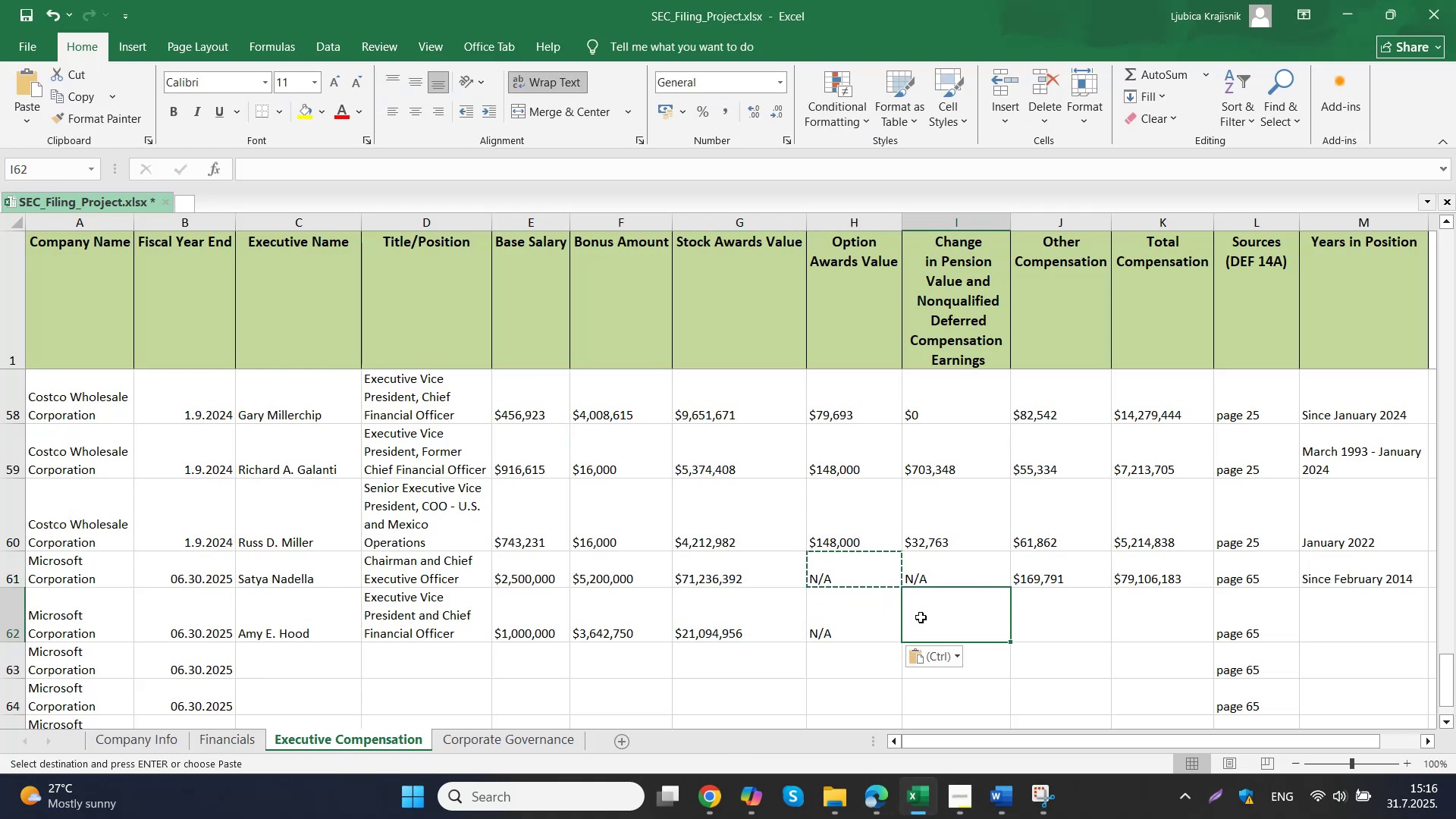 
key(Control+V)
 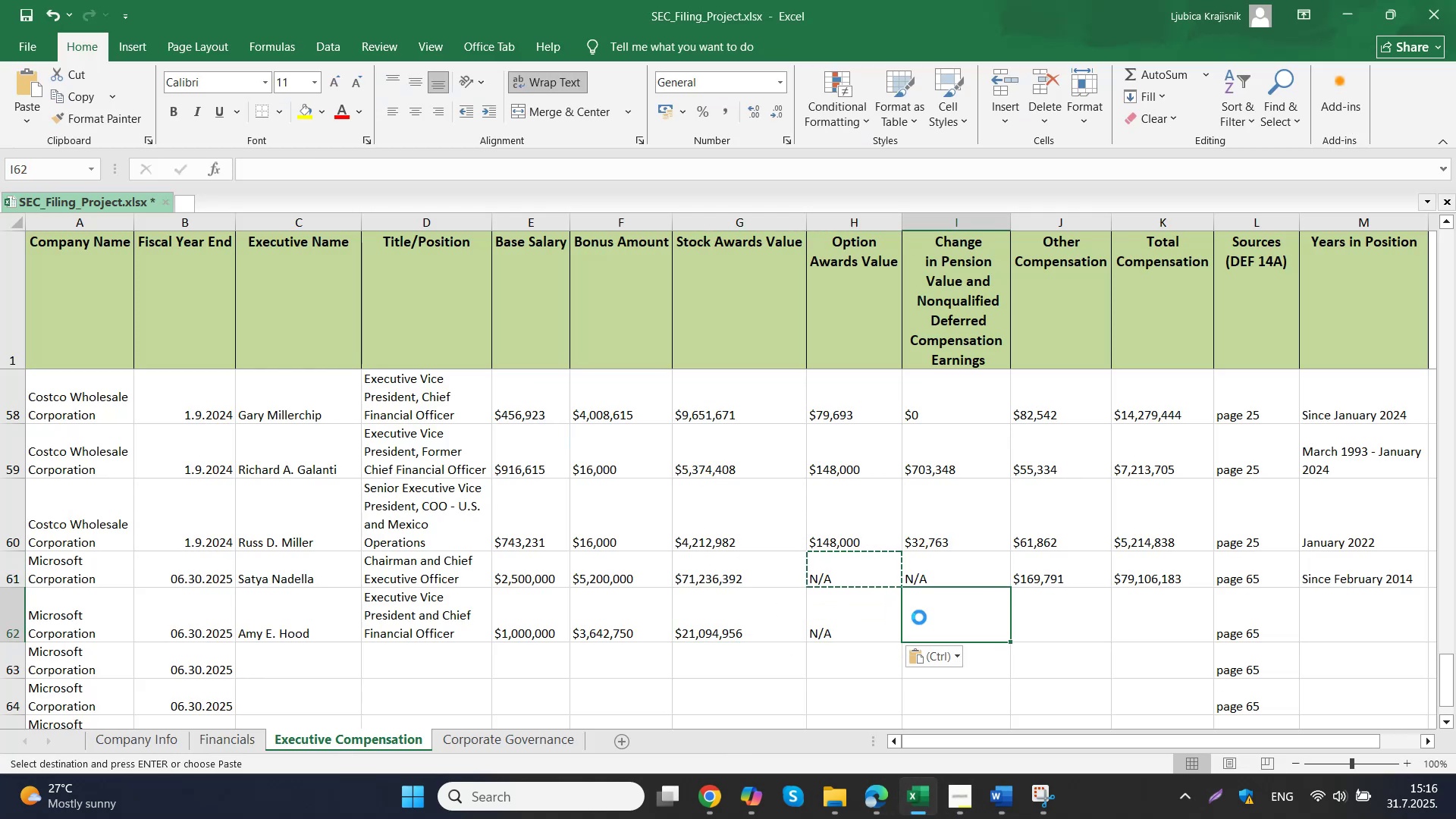 
left_click([1047, 606])
 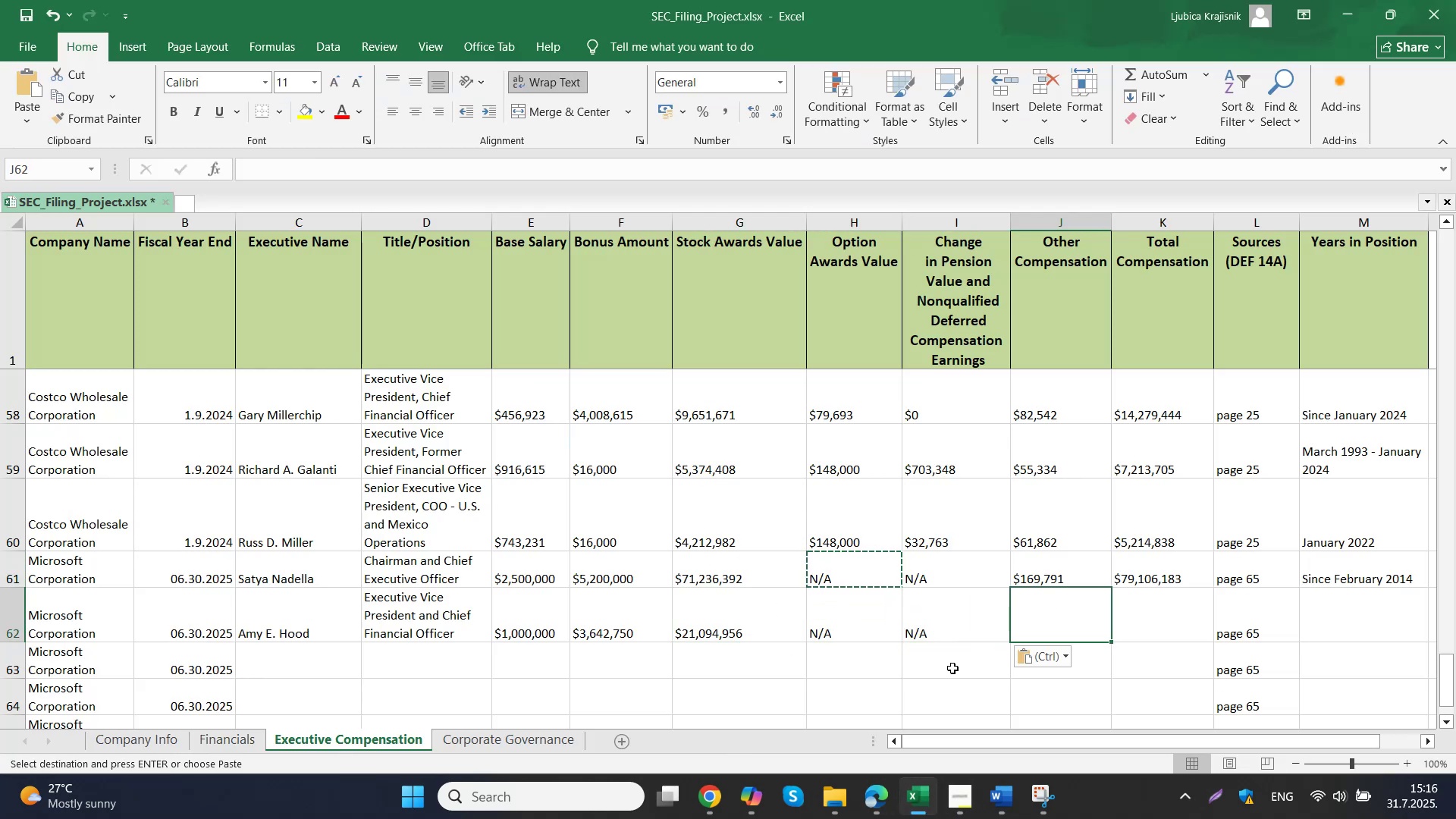 
scroll: coordinate [881, 620], scroll_direction: down, amount: 1.0
 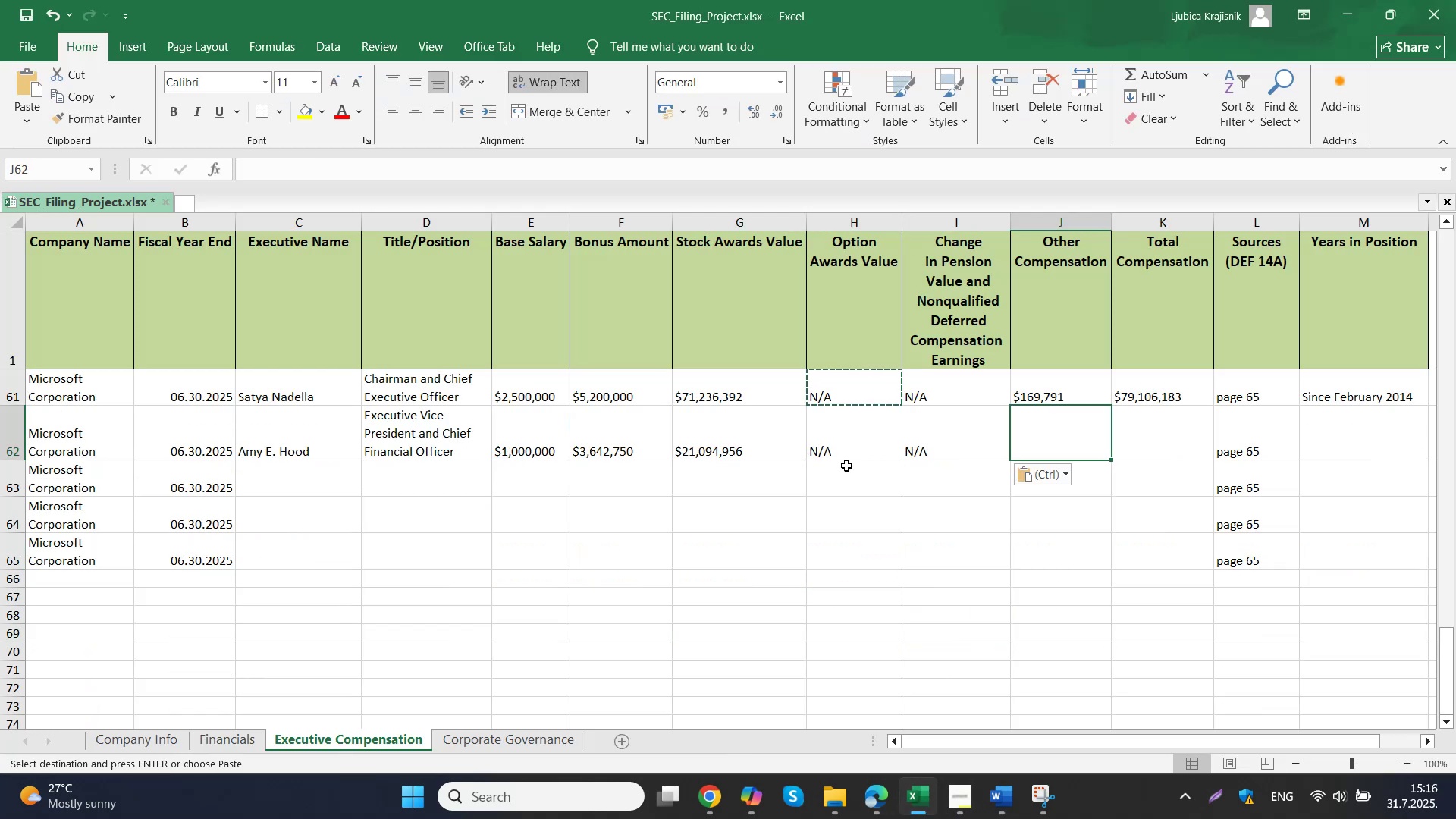 
left_click_drag(start_coordinate=[850, 482], to_coordinate=[928, 554])
 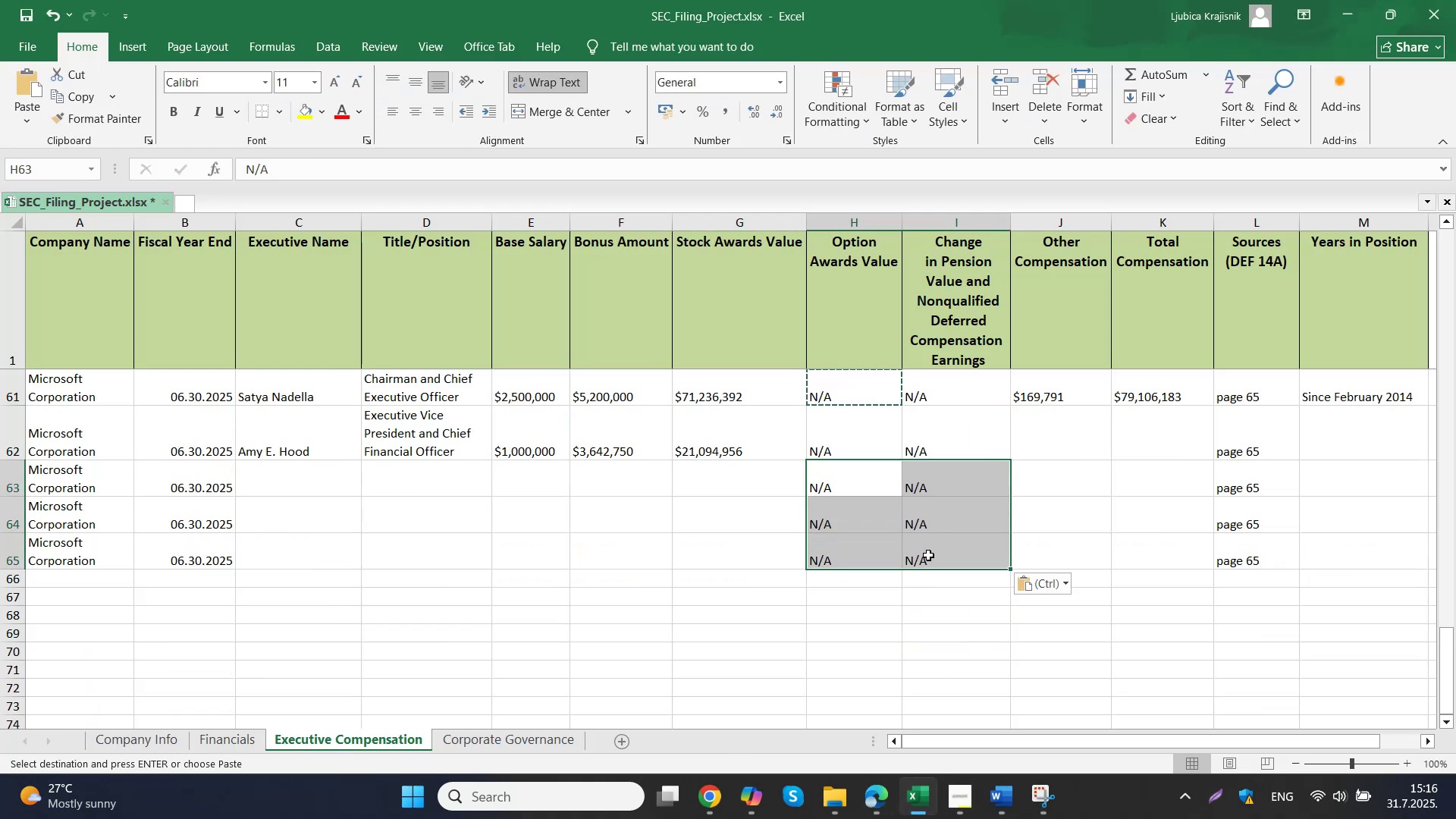 
key(Control+ControlLeft)
 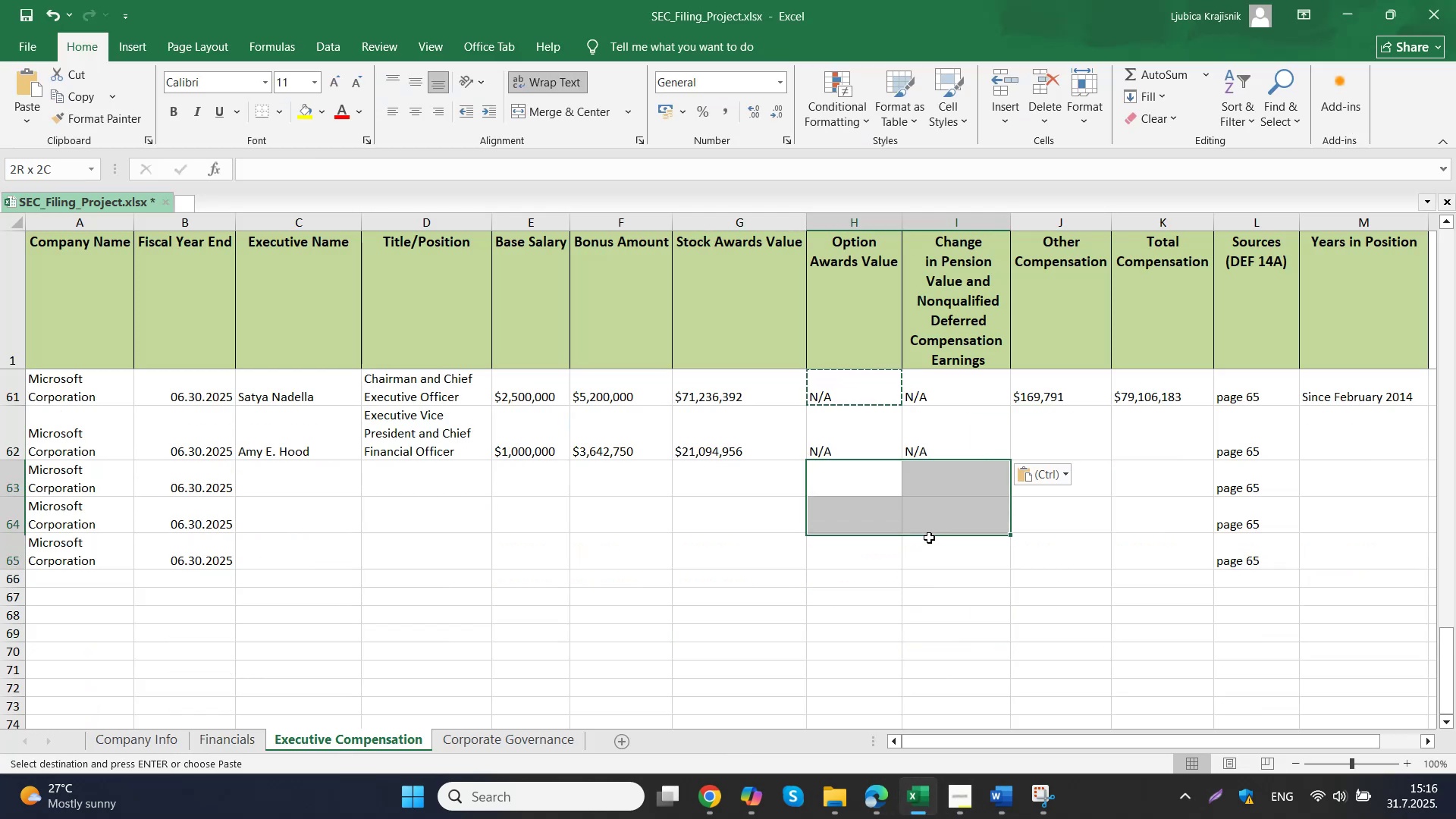 
key(Control+V)
 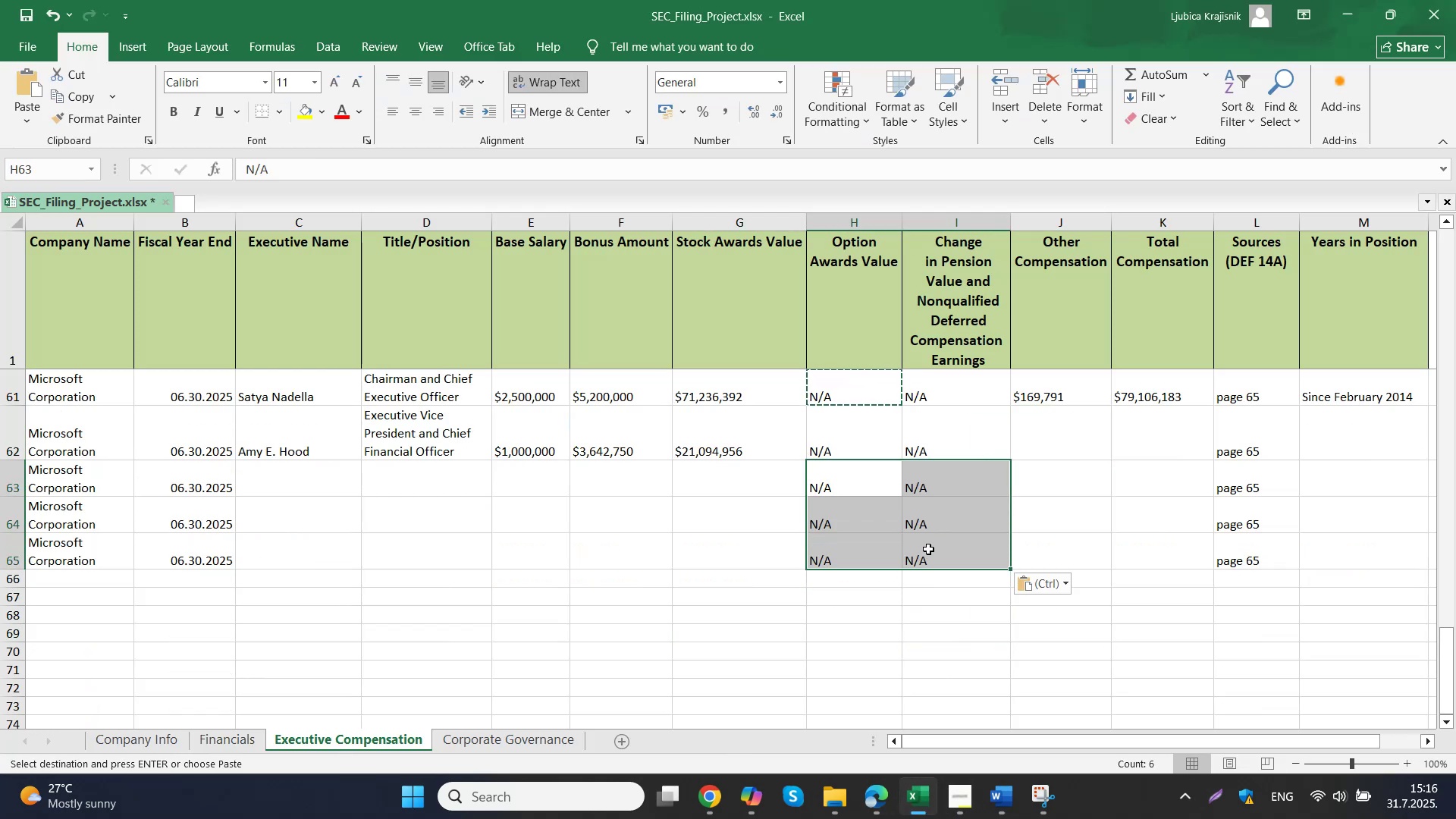 
left_click([1043, 442])
 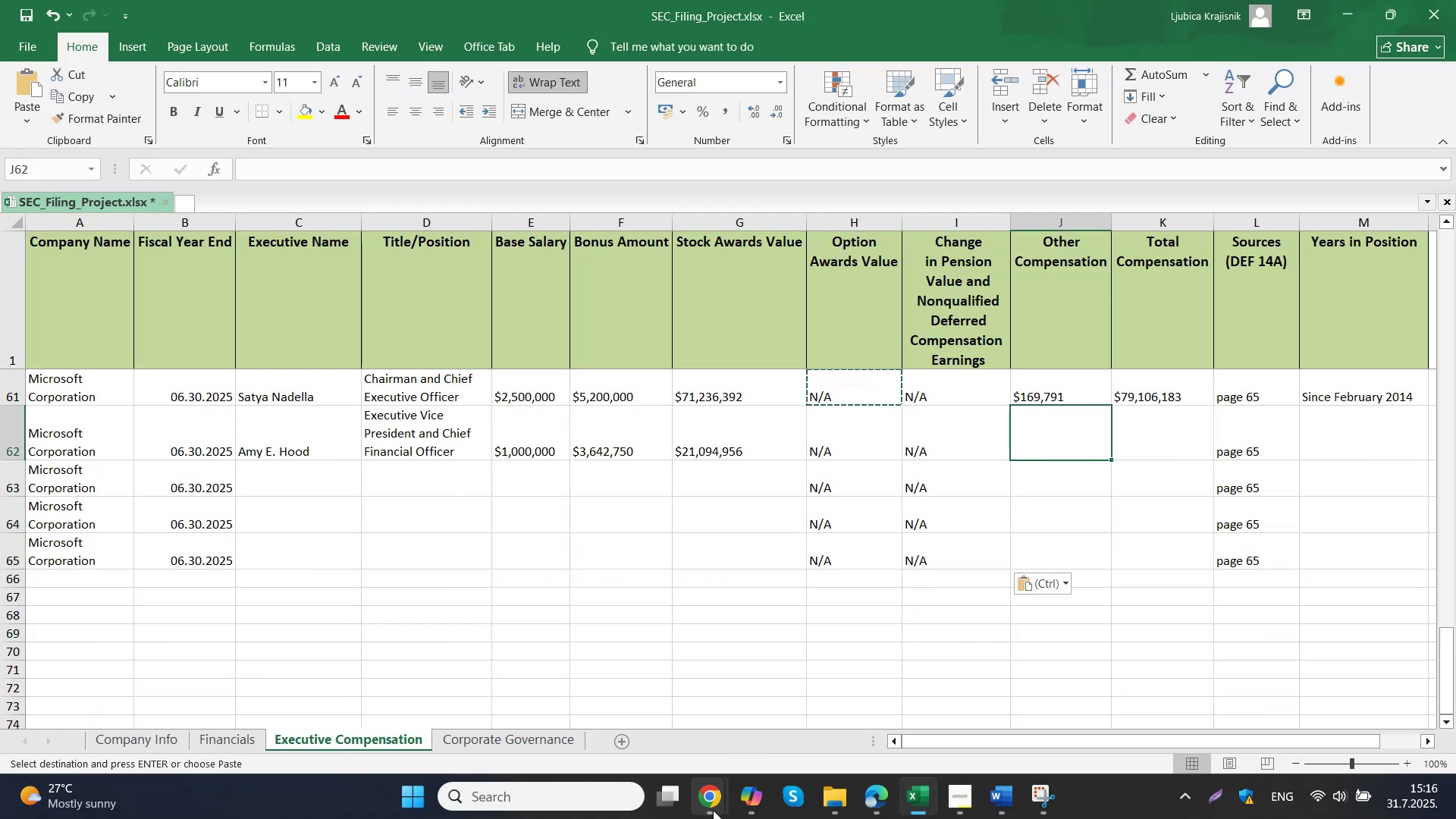 
left_click([648, 725])
 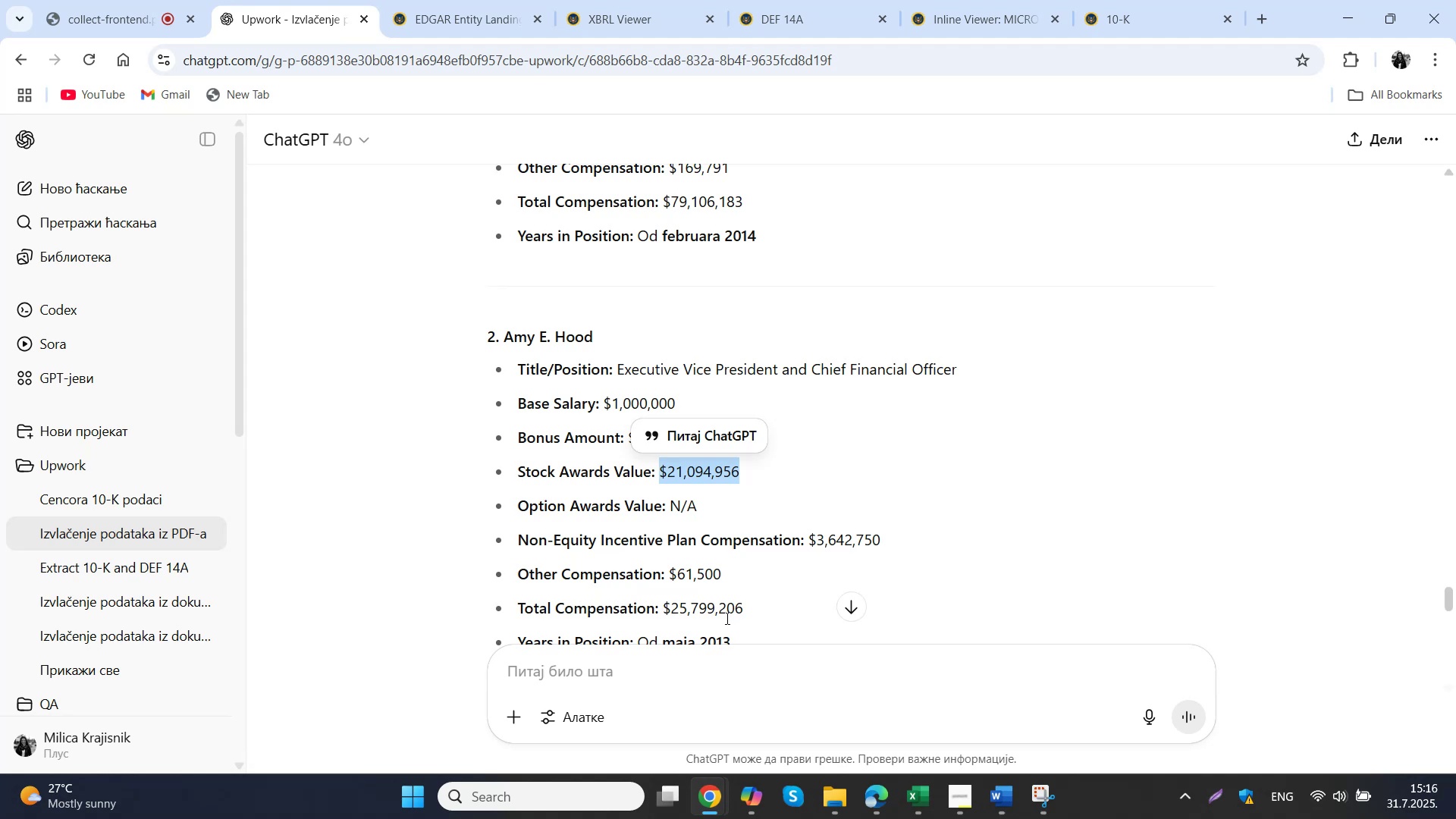 
left_click_drag(start_coordinate=[912, 536], to_coordinate=[835, 535])
 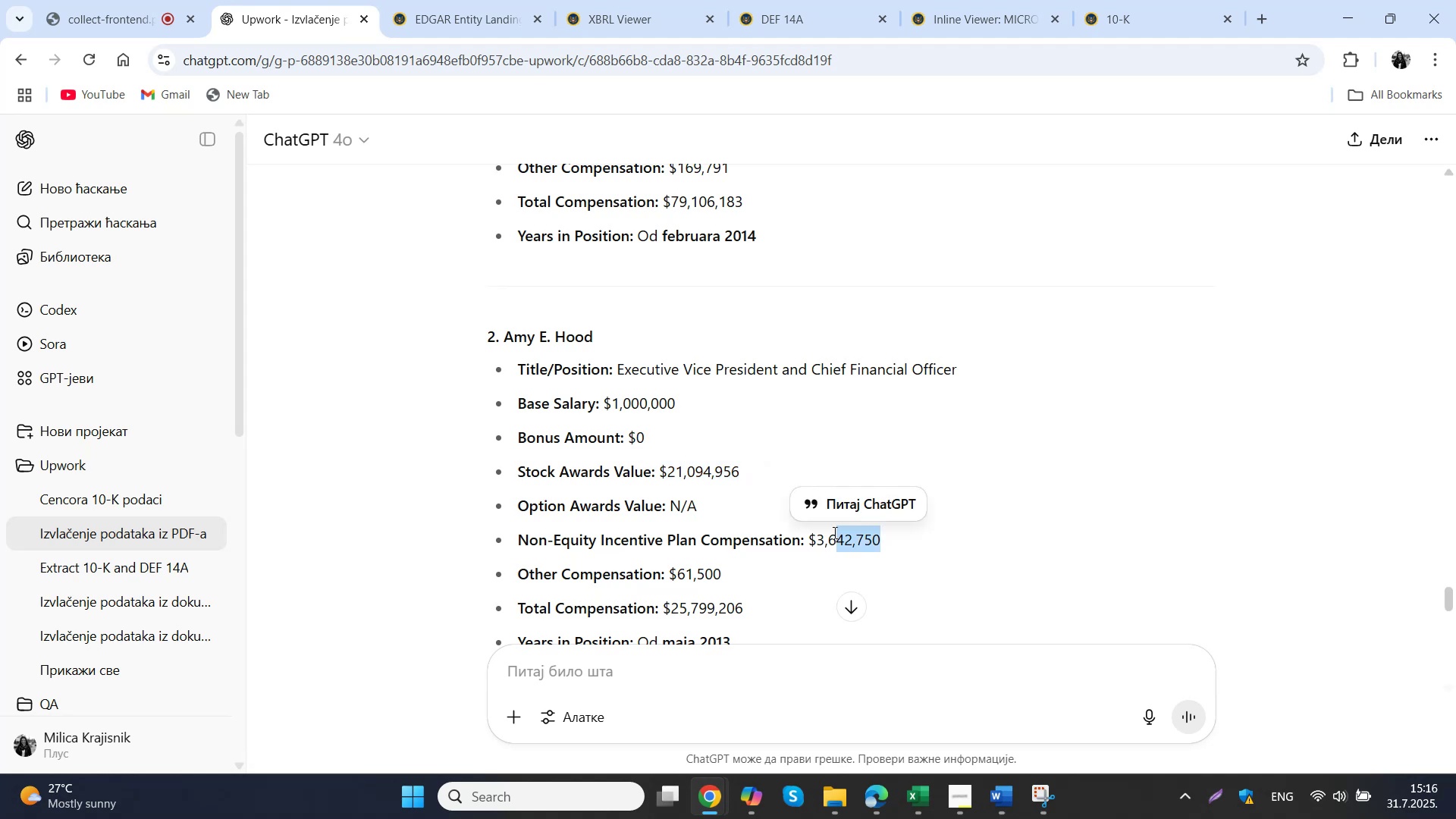 
scroll: coordinate [736, 547], scroll_direction: down, amount: 1.0
 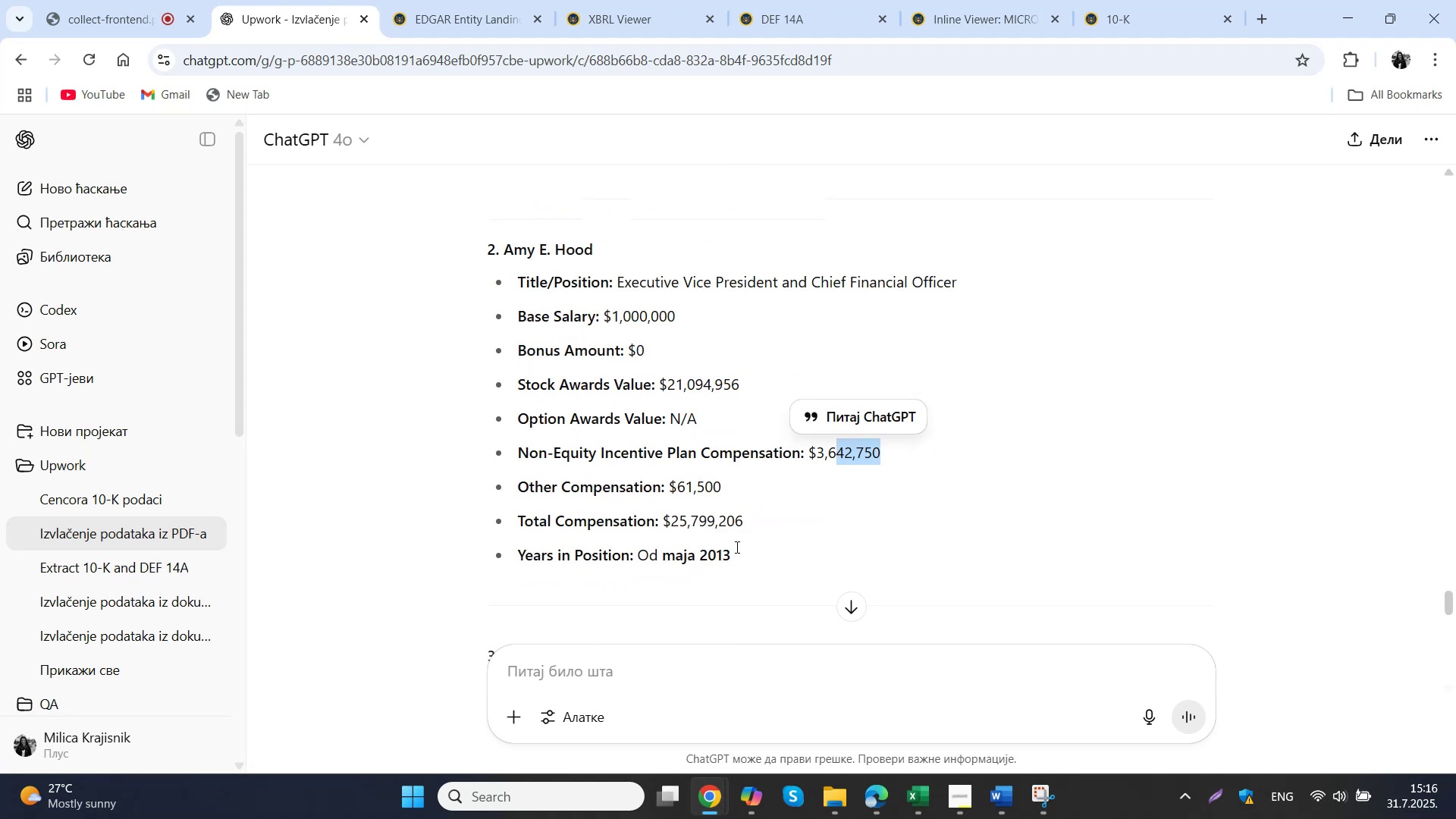 
left_click_drag(start_coordinate=[736, 477], to_coordinate=[667, 481])
 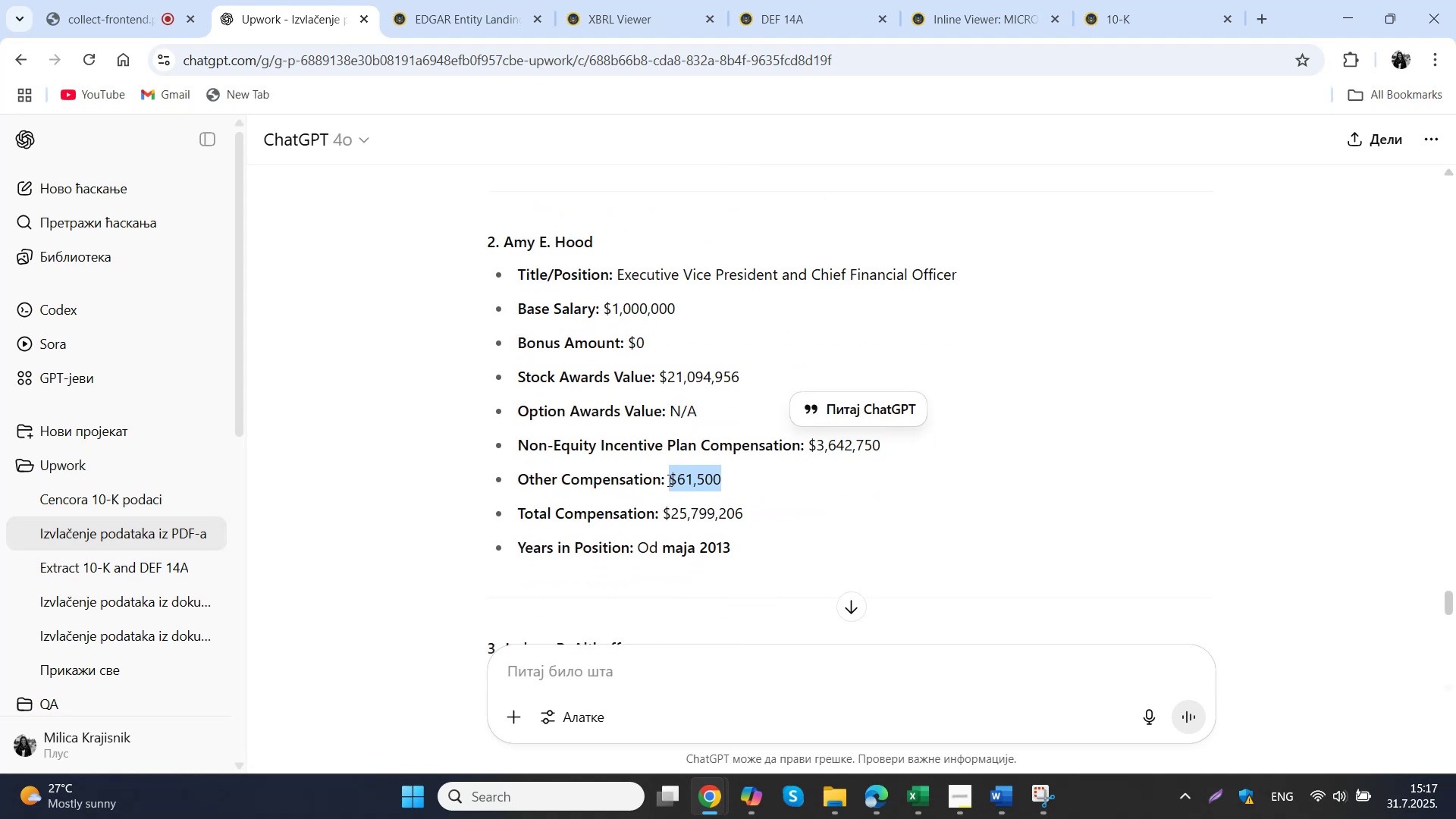 
key(Control+ControlLeft)
 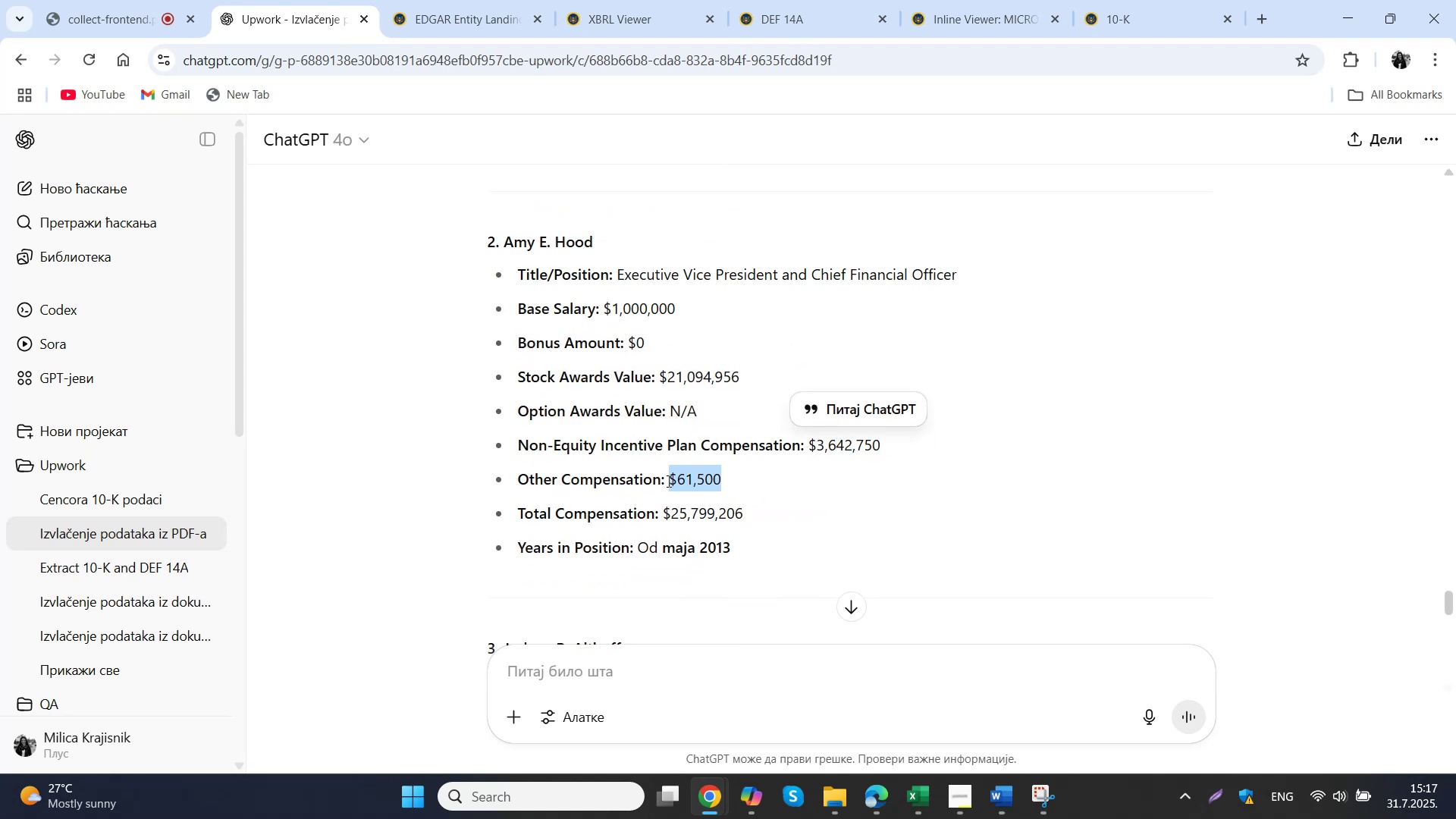 
key(Control+C)
 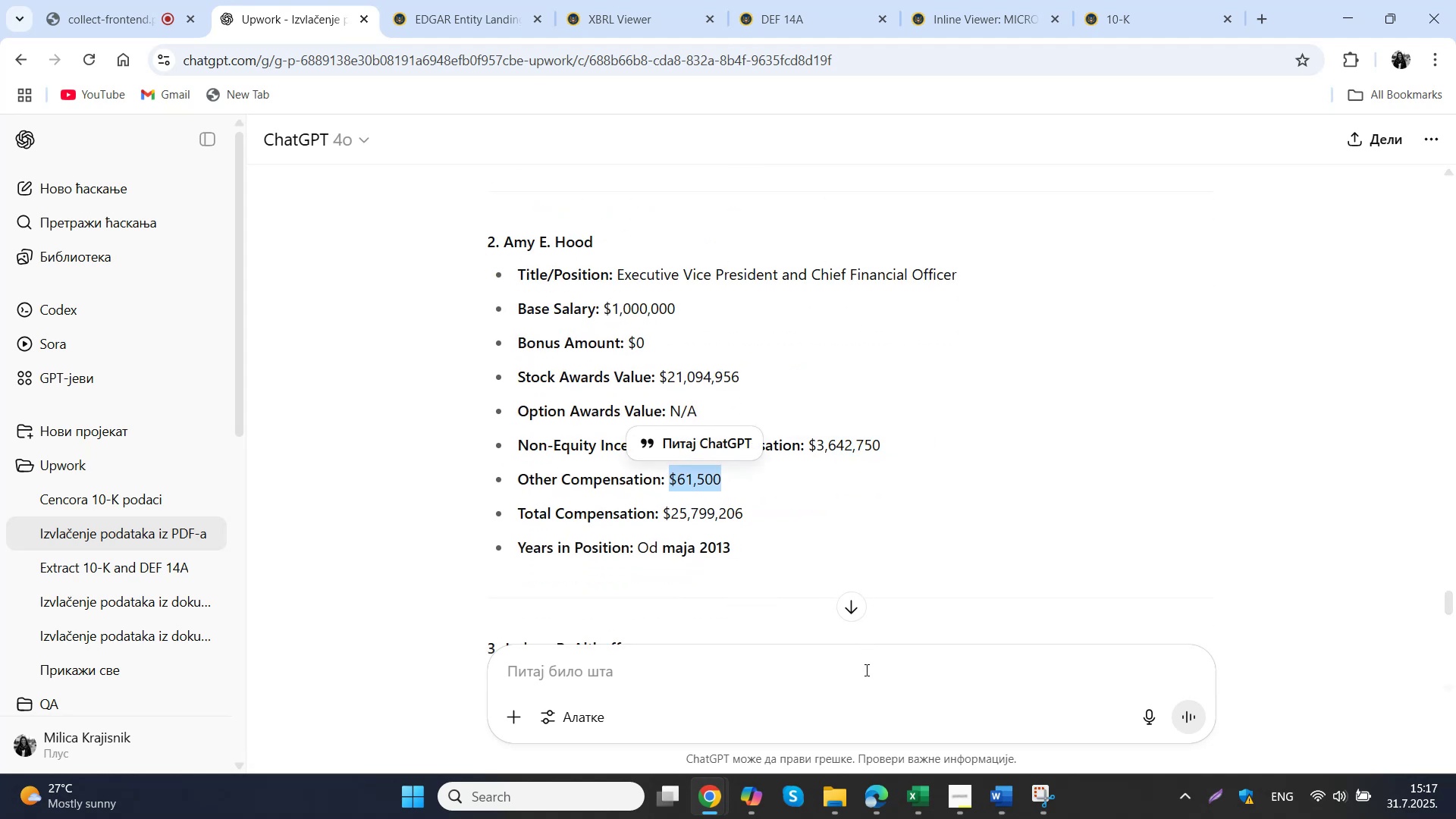 
left_click([918, 808])
 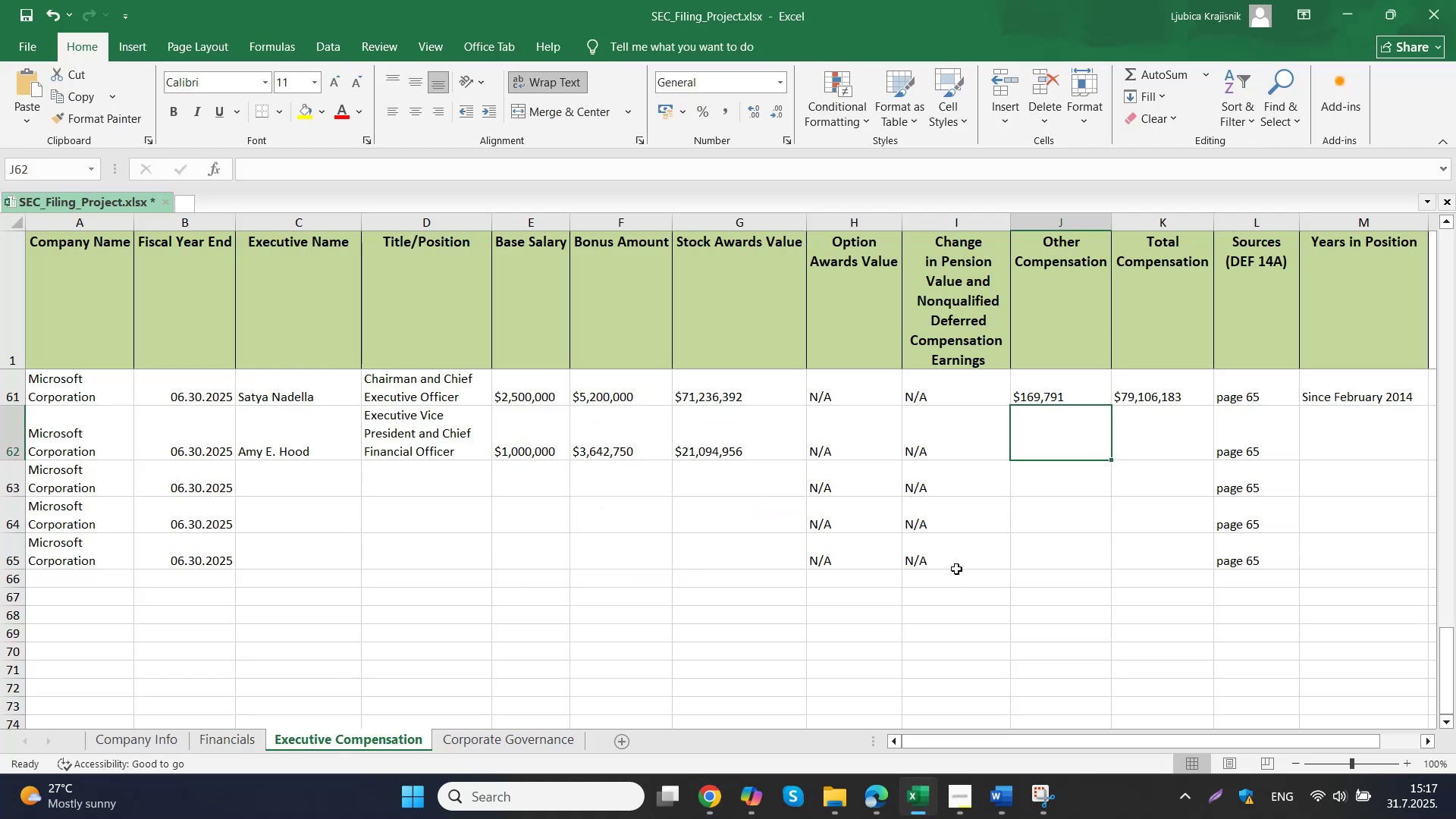 
left_click([1058, 440])
 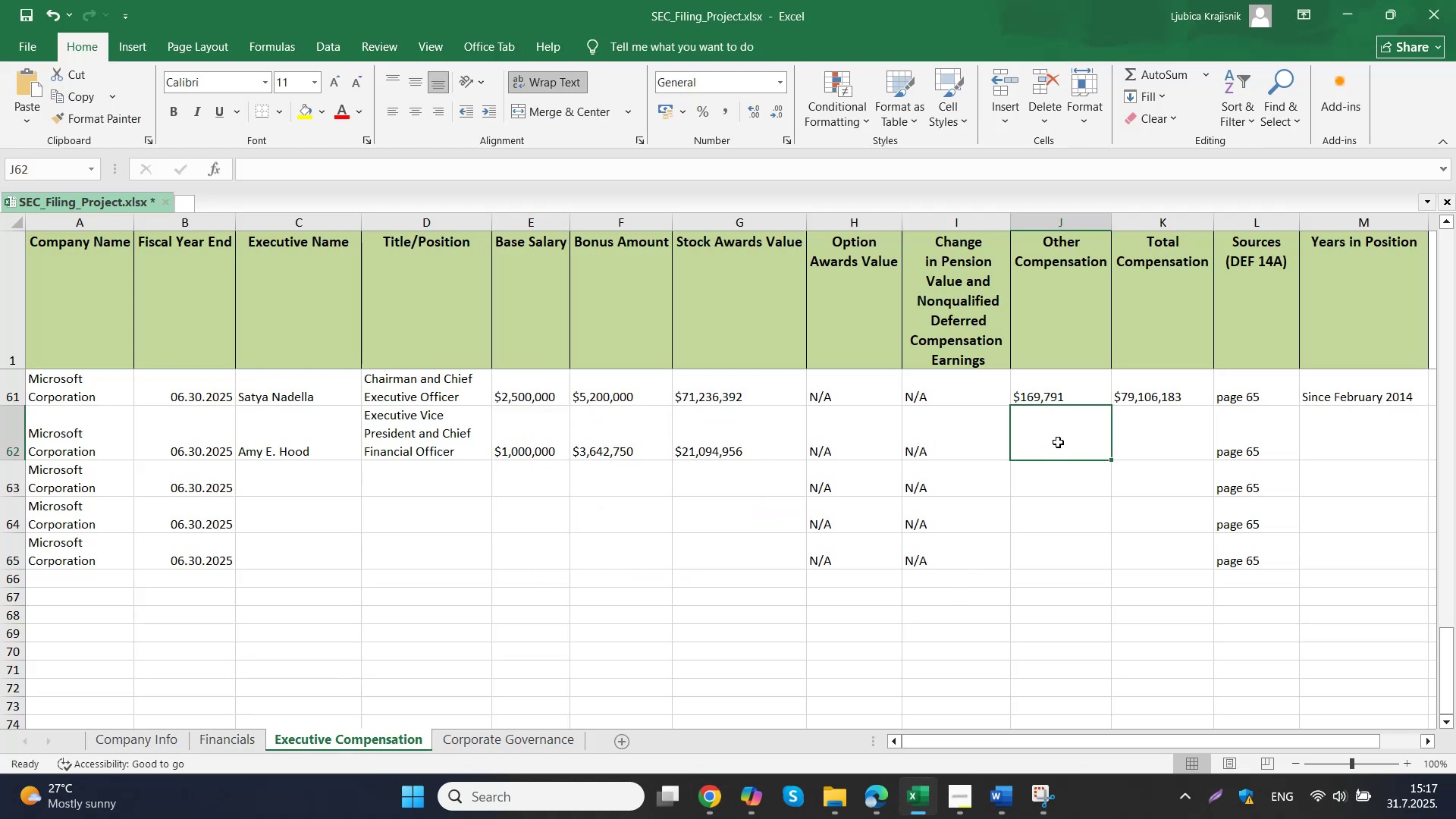 
key(Control+ControlLeft)
 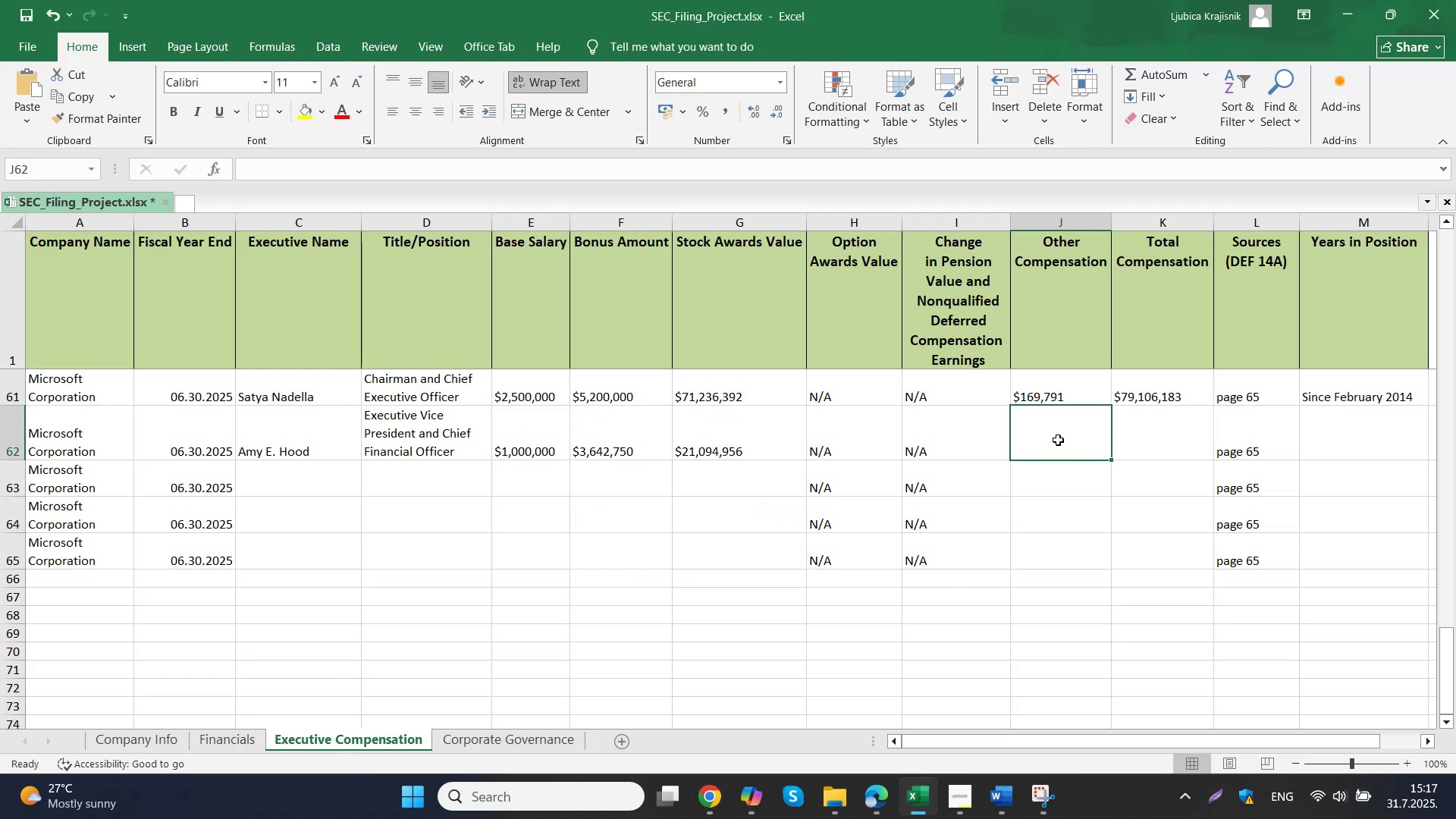 
double_click([1058, 440])
 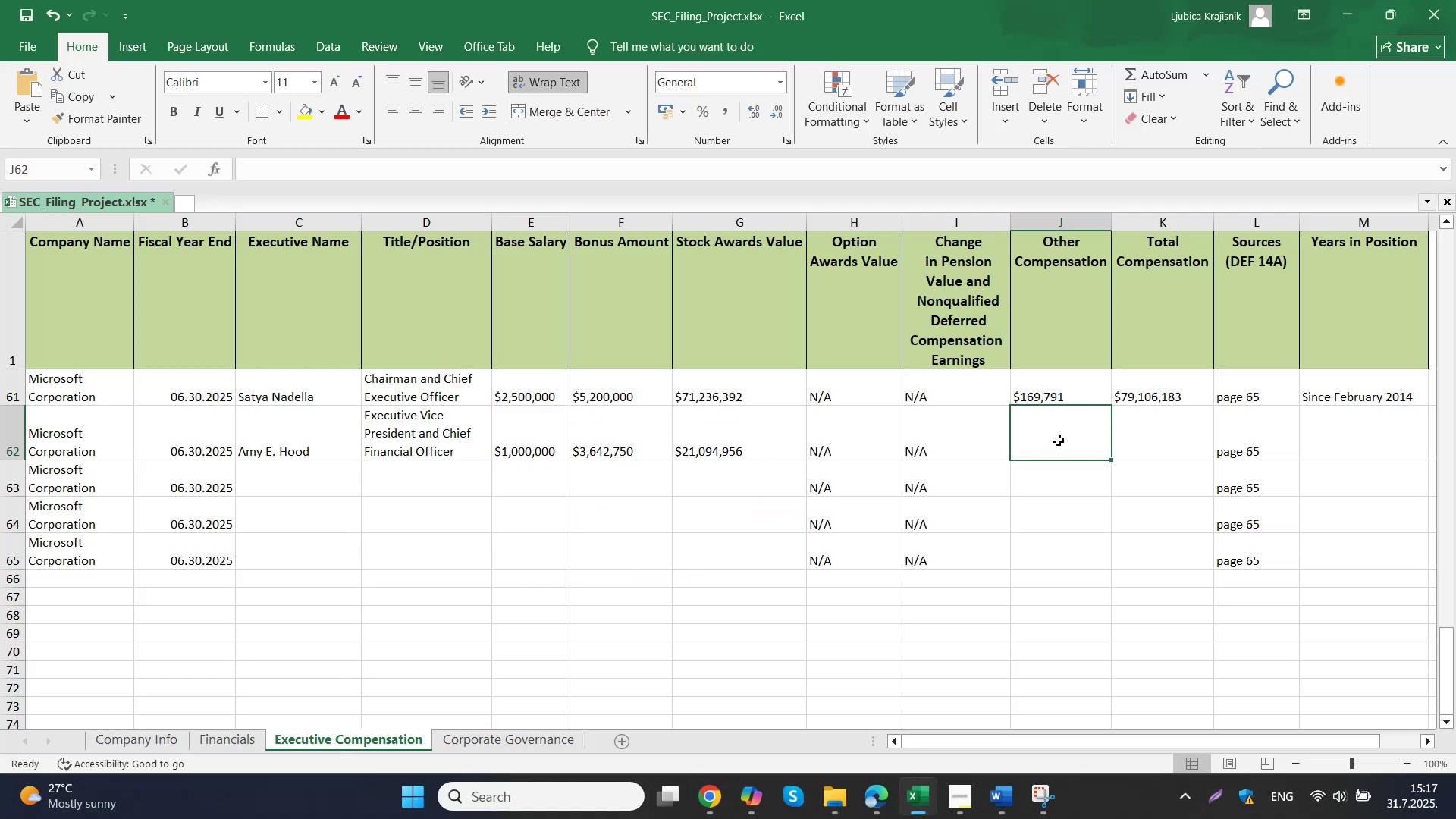 
key(Control+V)
 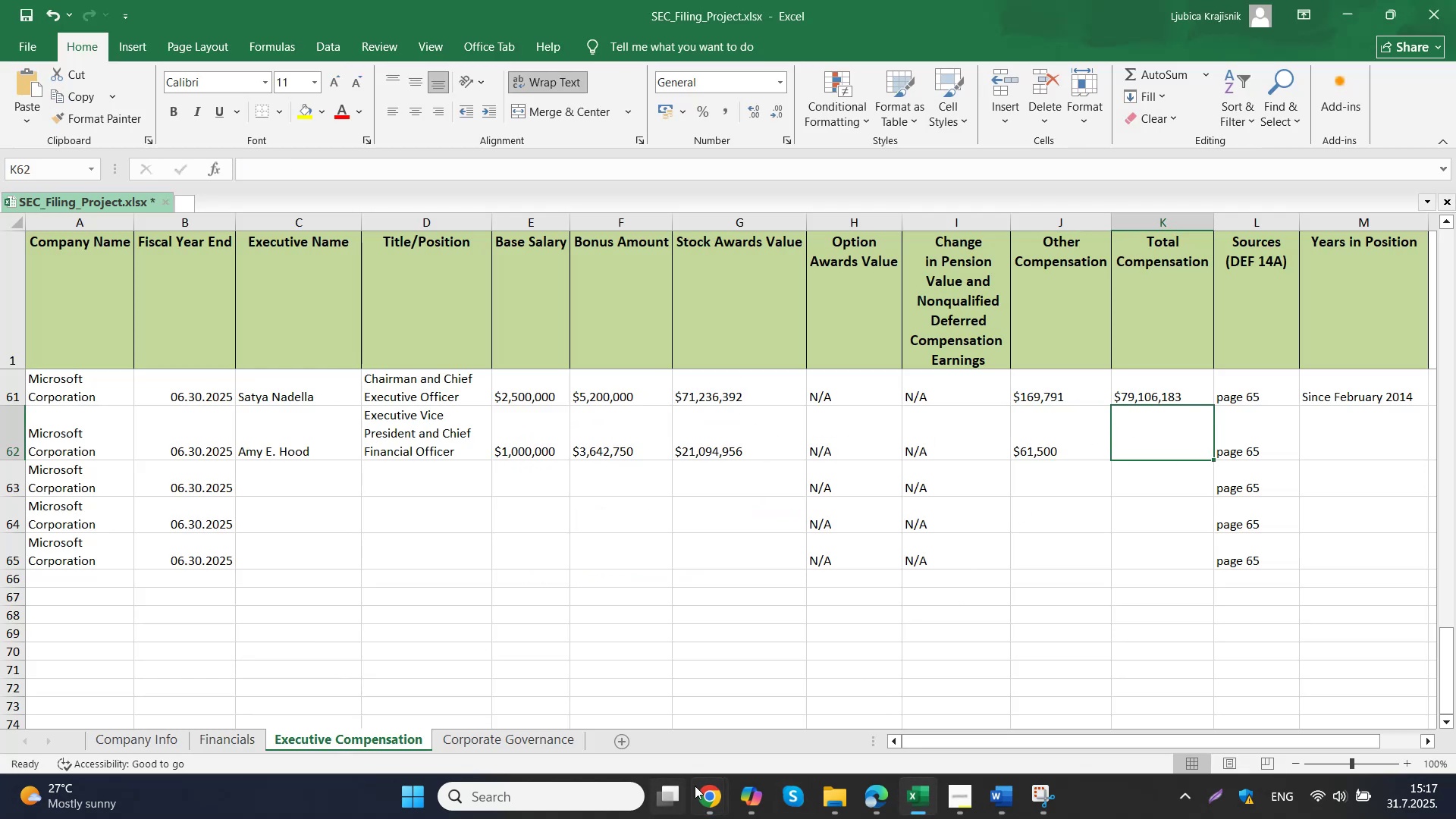 
left_click([630, 686])
 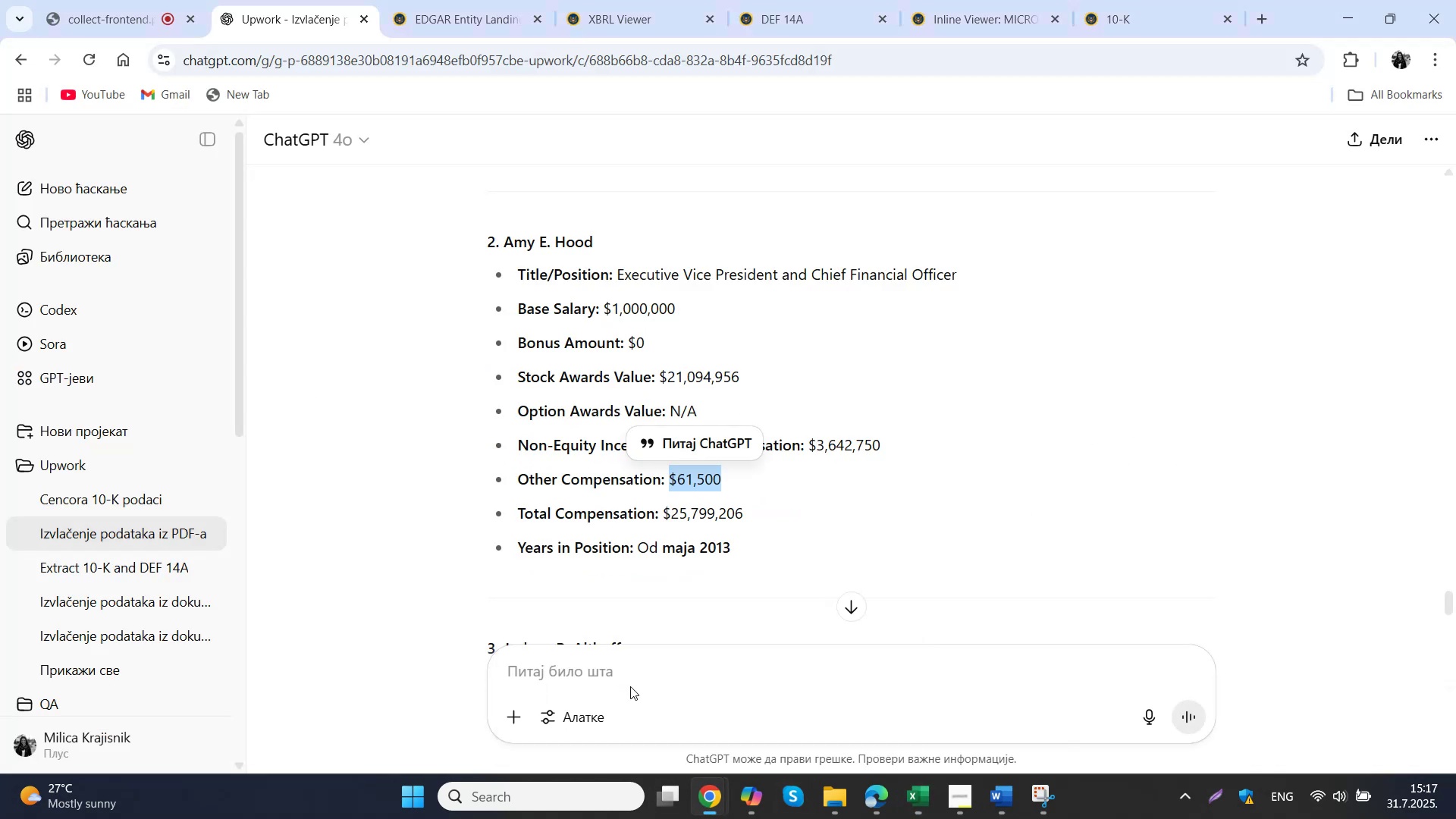 
left_click_drag(start_coordinate=[771, 516], to_coordinate=[666, 519])
 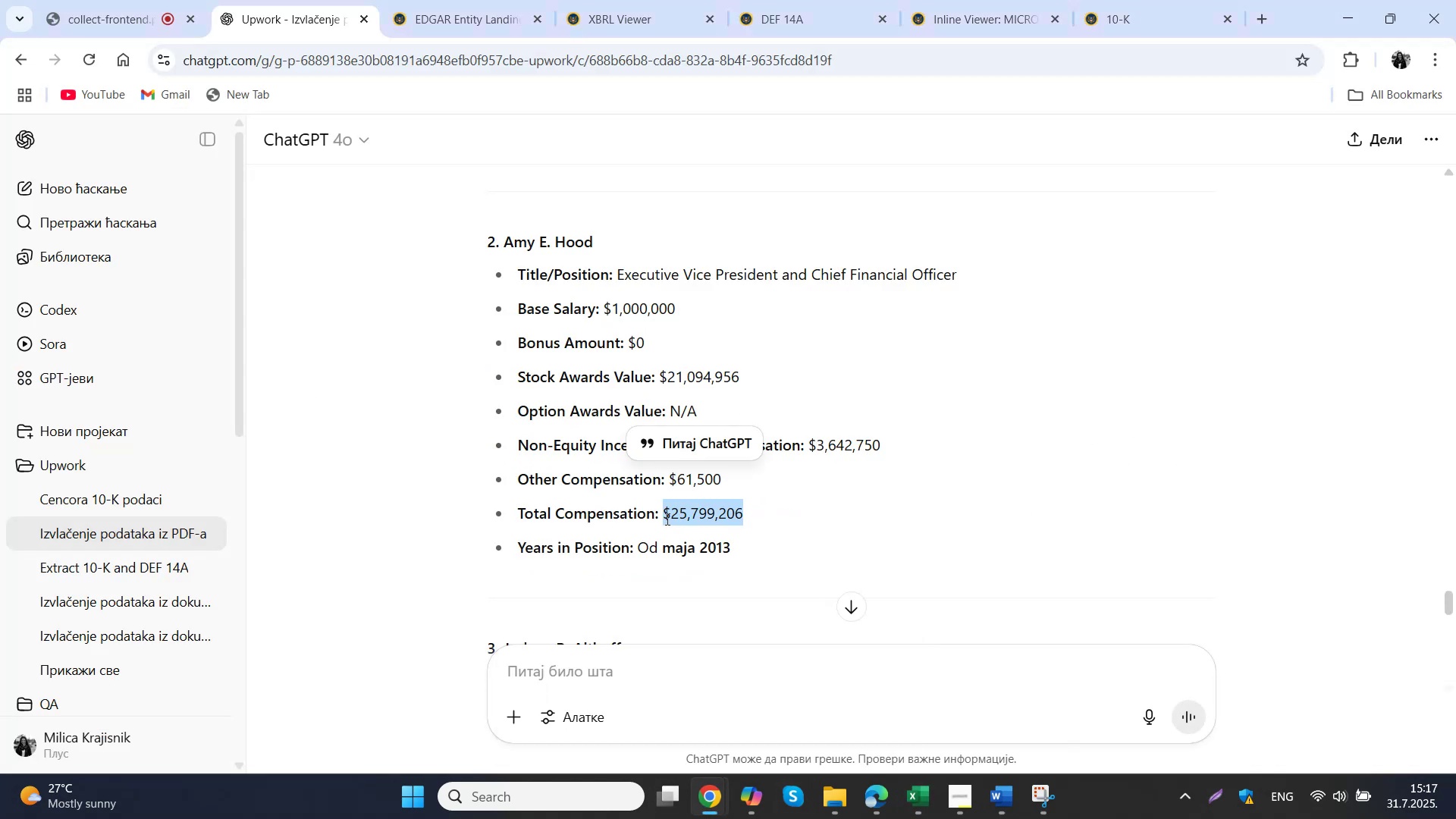 
key(Control+ControlLeft)
 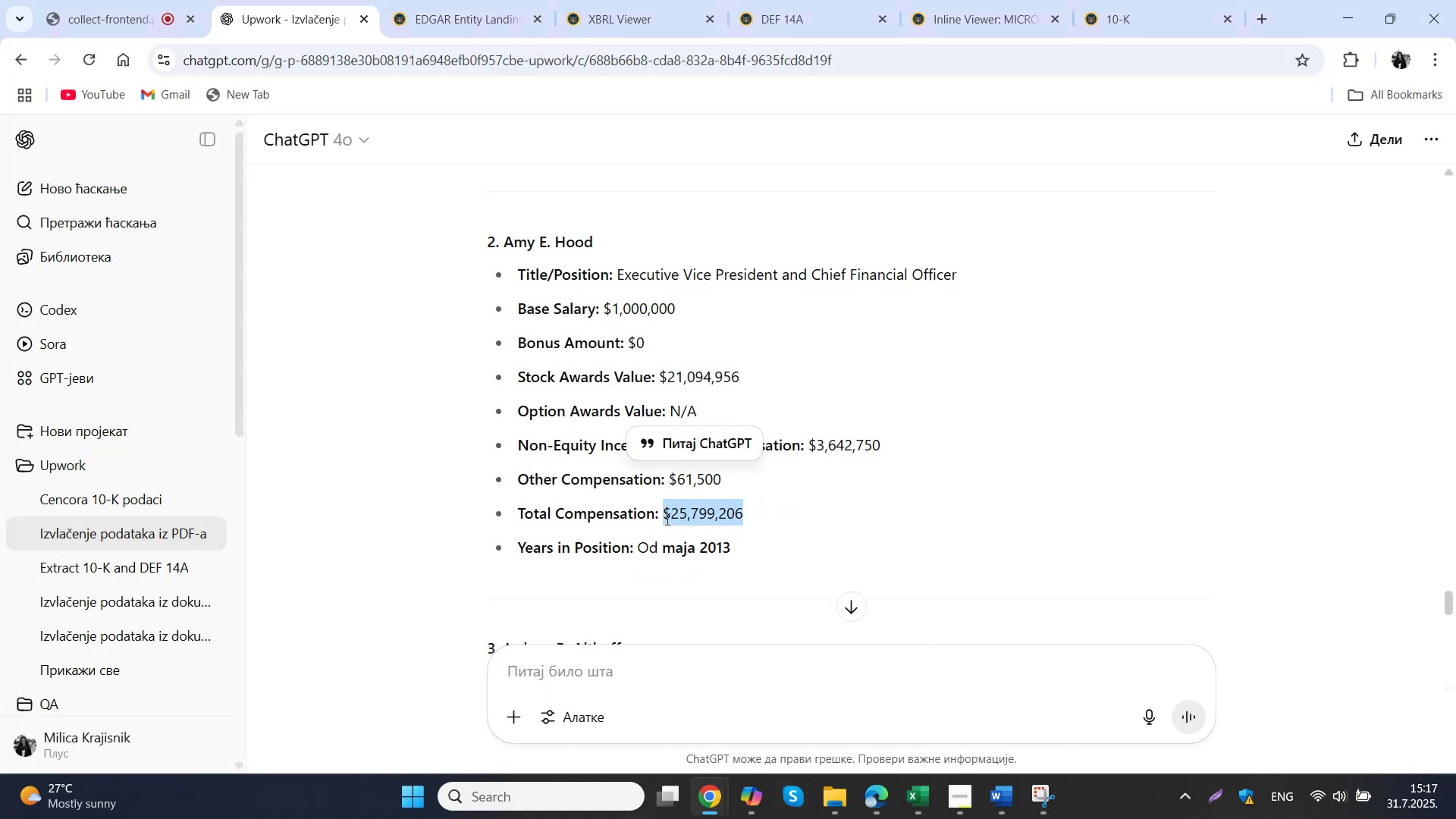 
key(Control+C)
 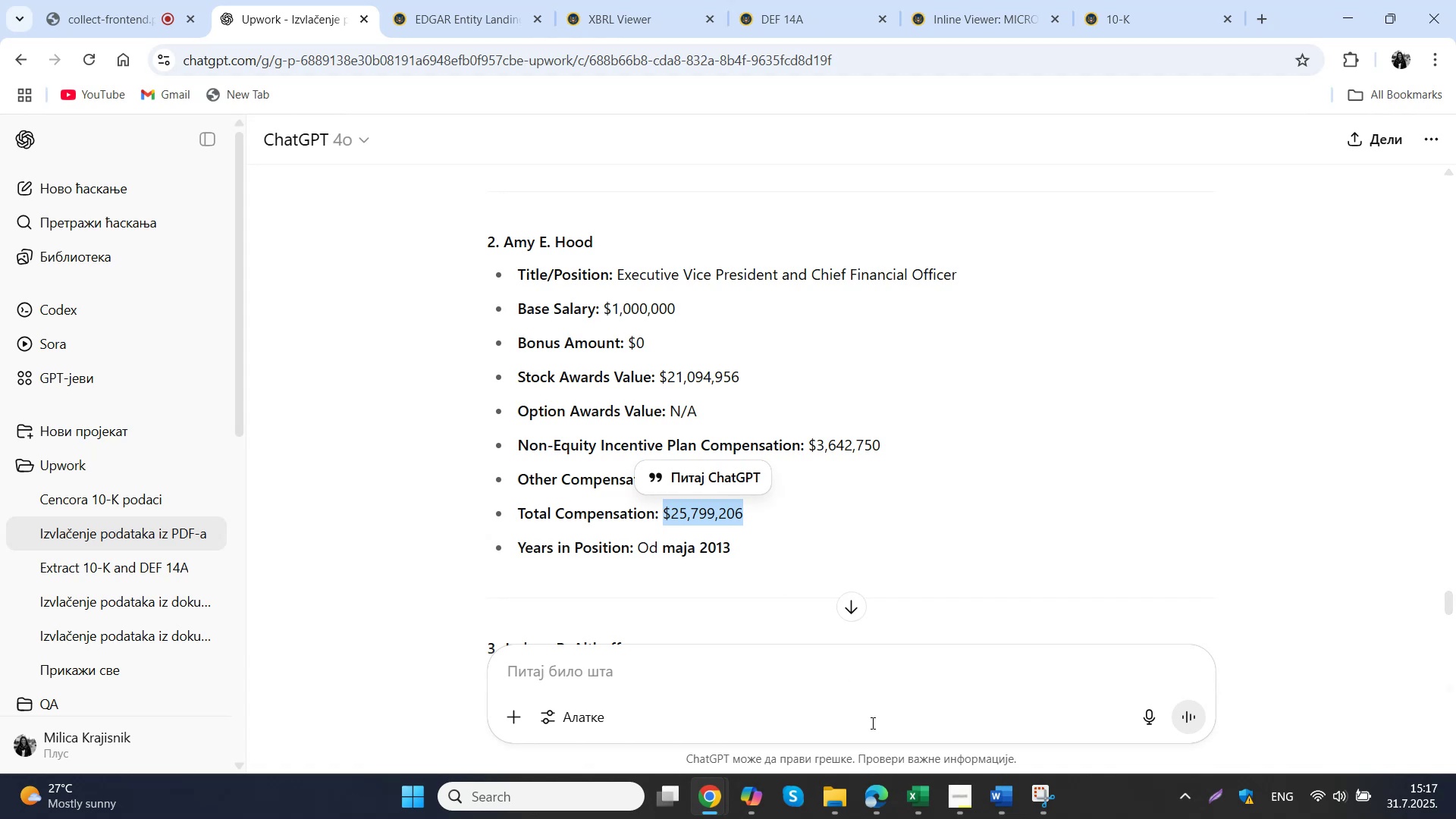 
left_click([907, 796])
 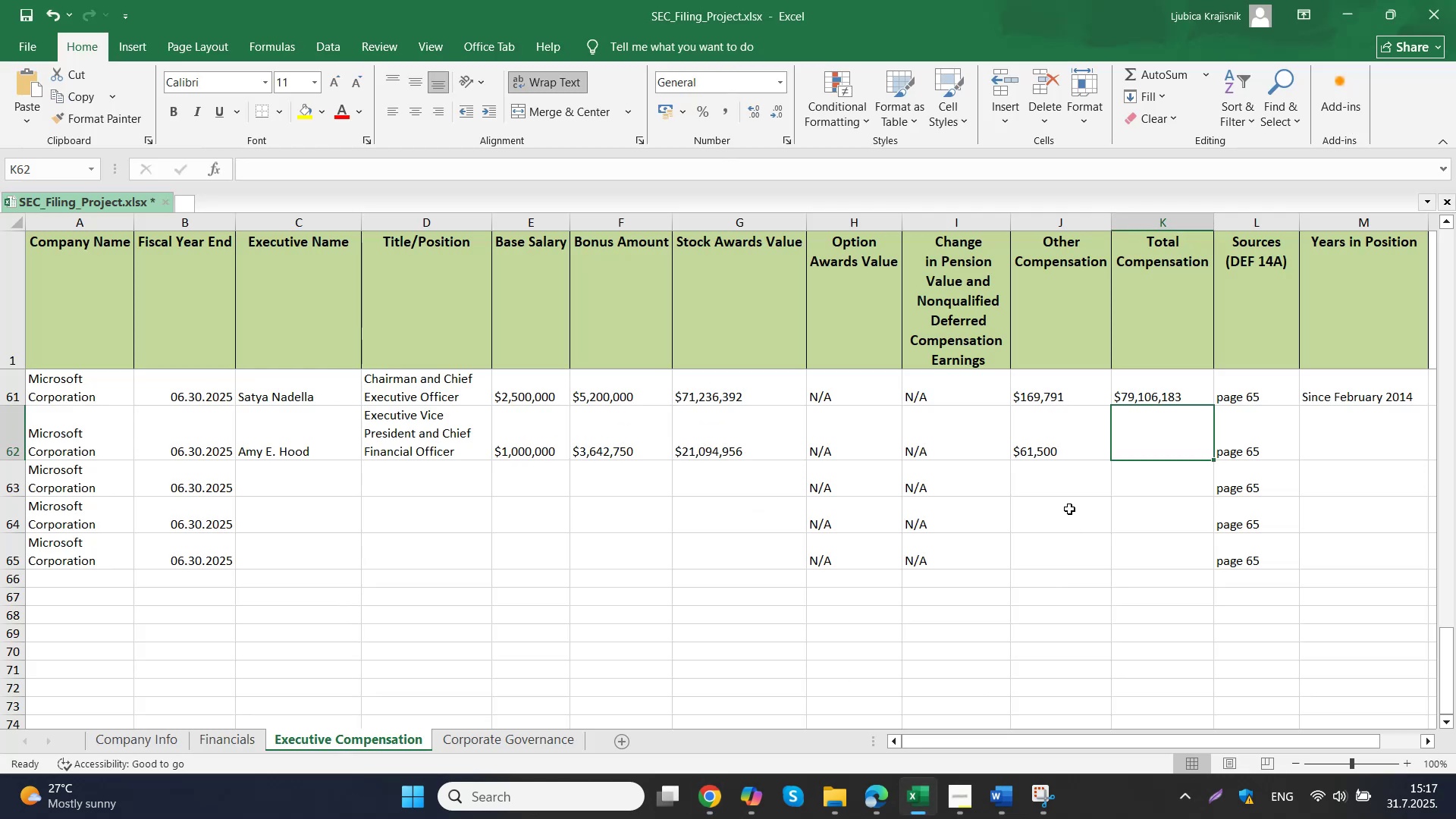 
double_click([1159, 431])
 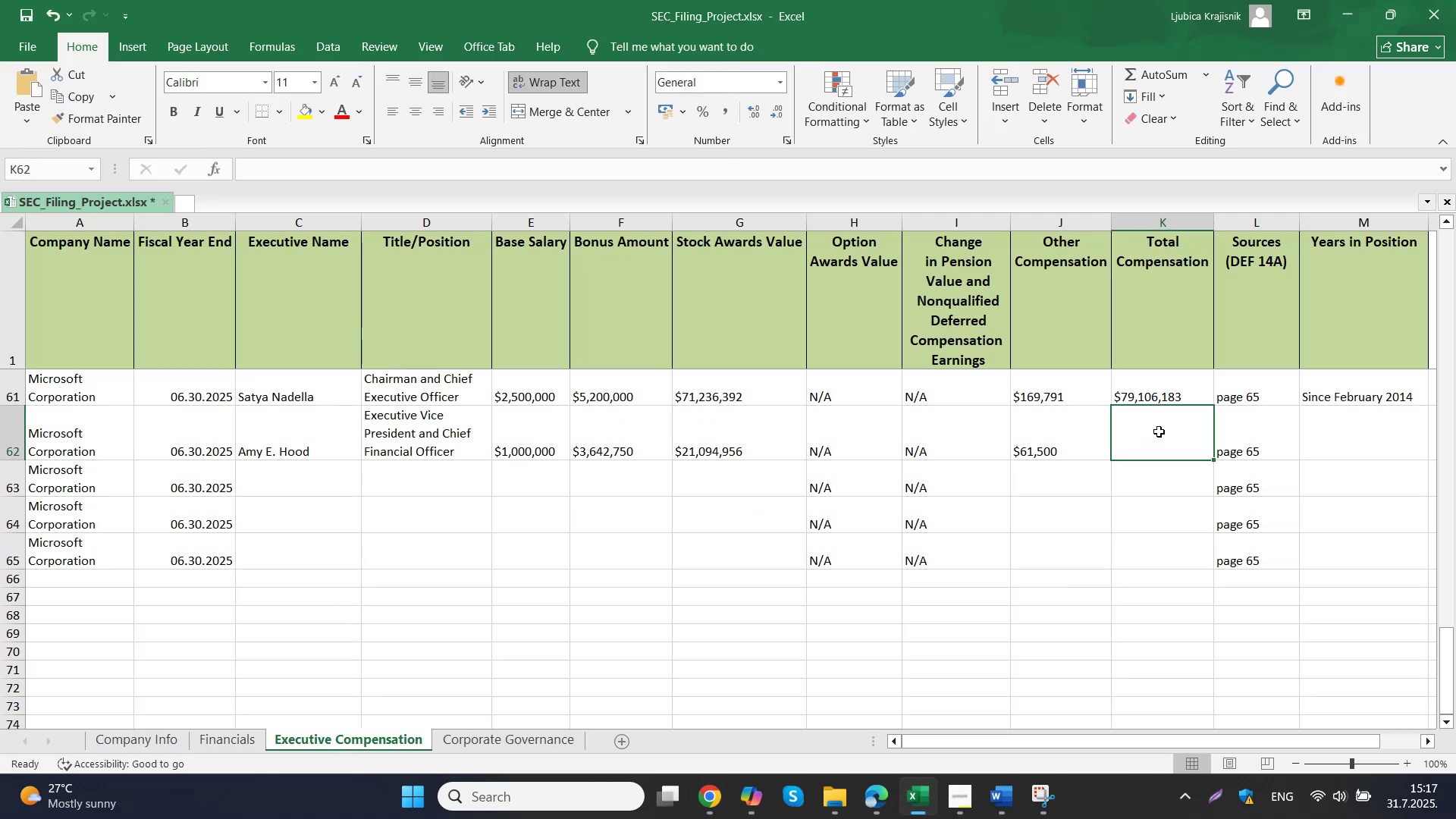 
key(Control+V)
 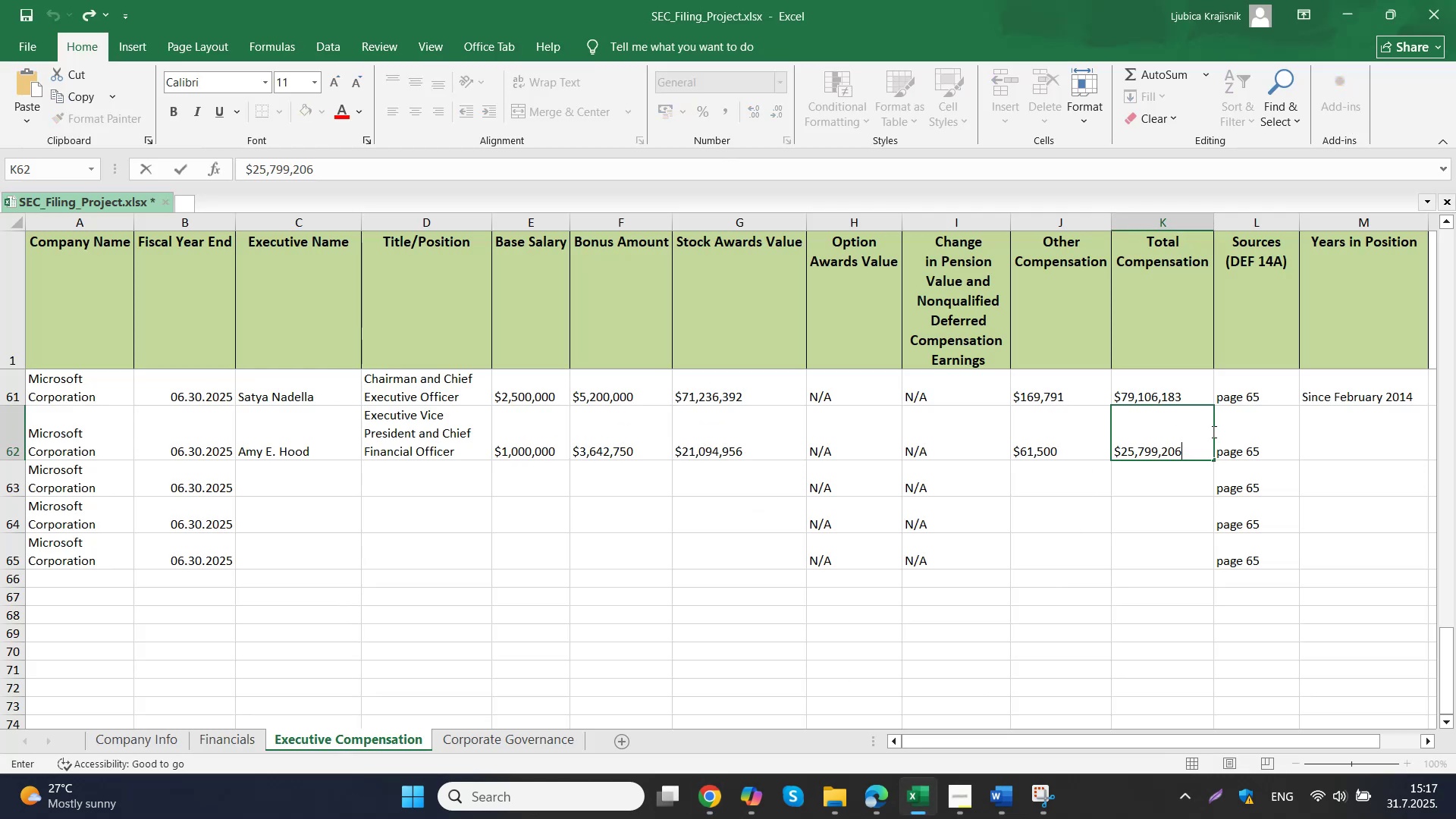 
left_click([1356, 435])
 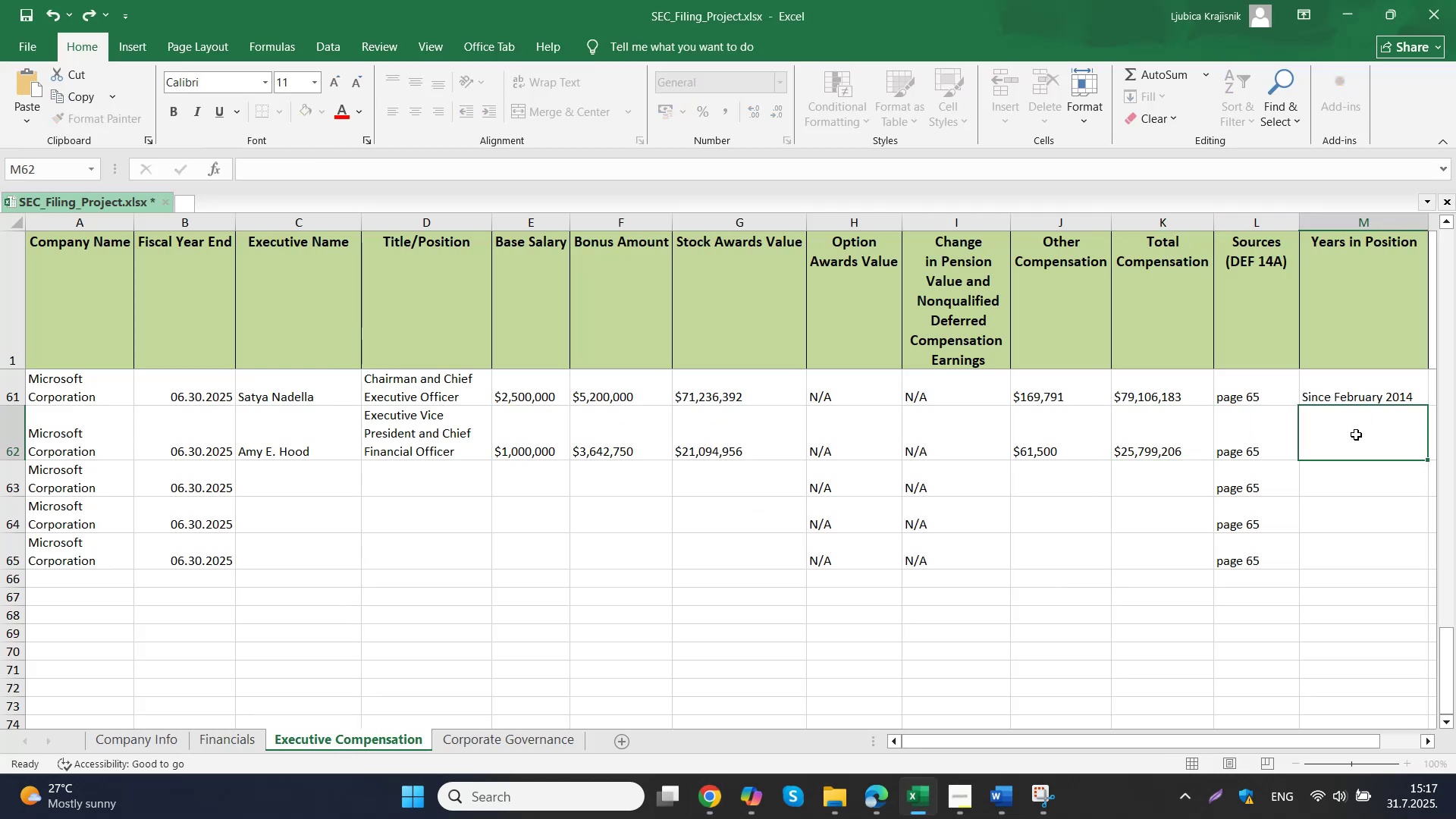 
type(Since May 2013)
 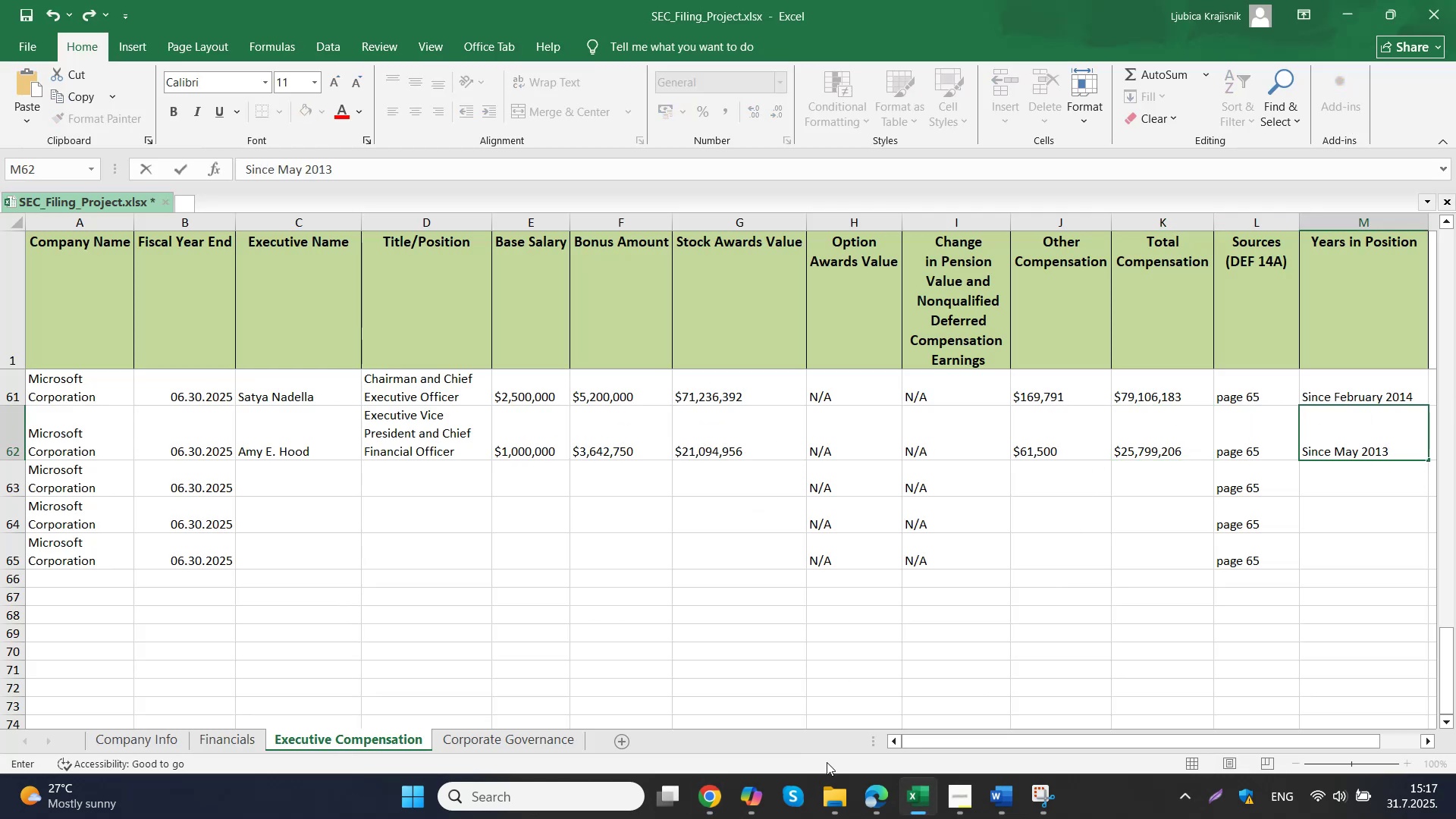 
left_click([746, 802])
 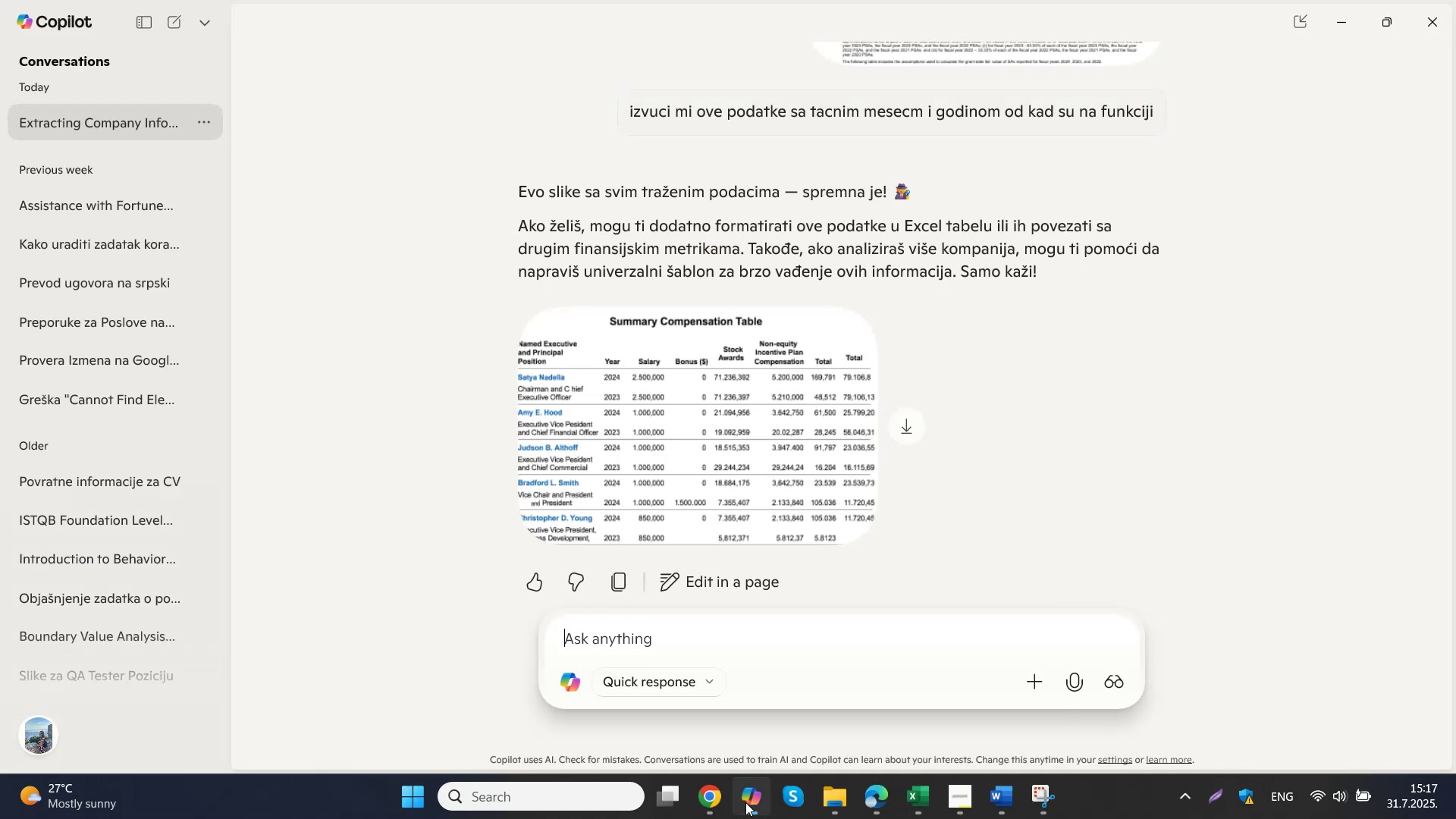 
scroll: coordinate [710, 368], scroll_direction: down, amount: 2.0
 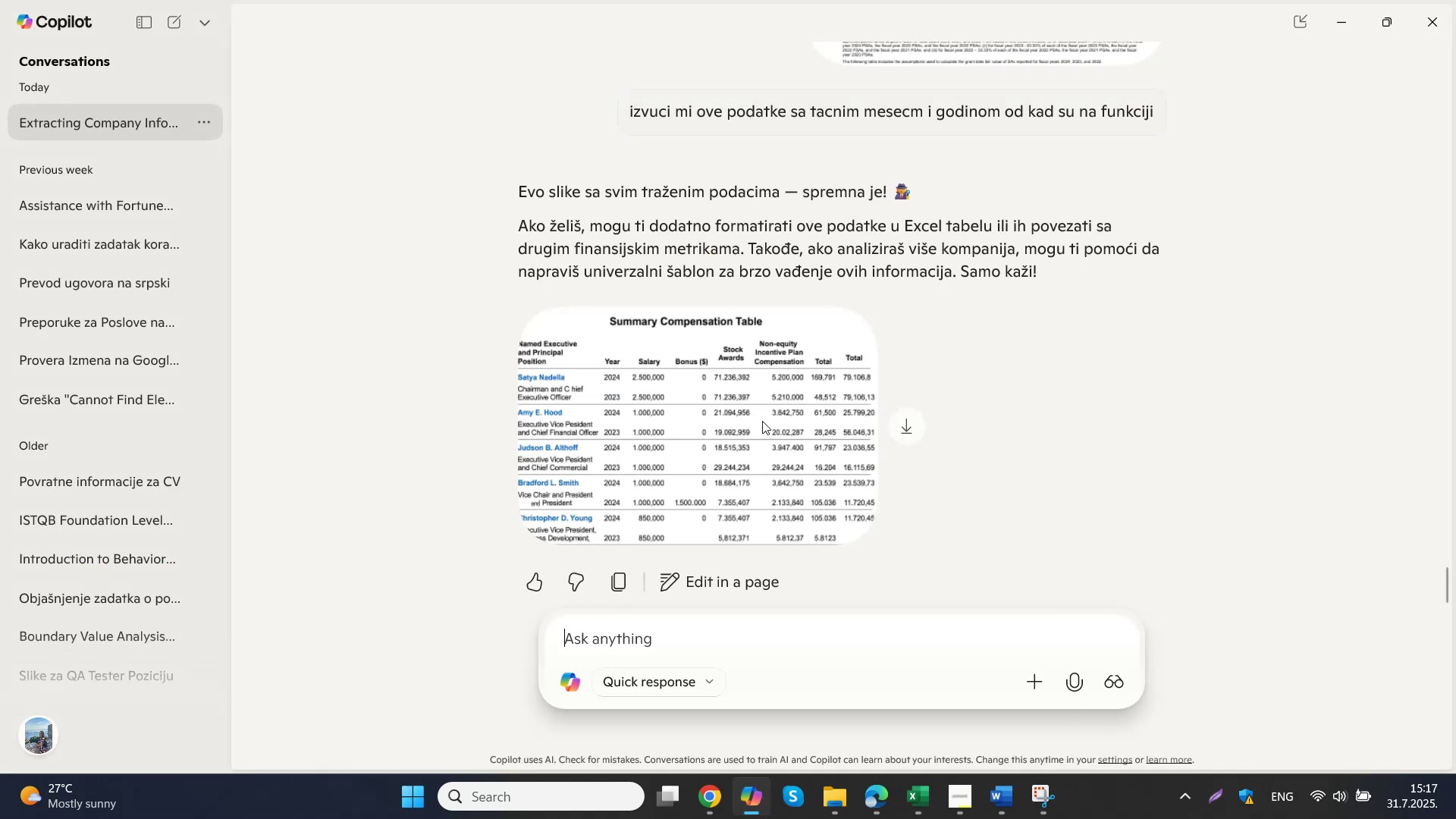 
left_click([855, 632])
 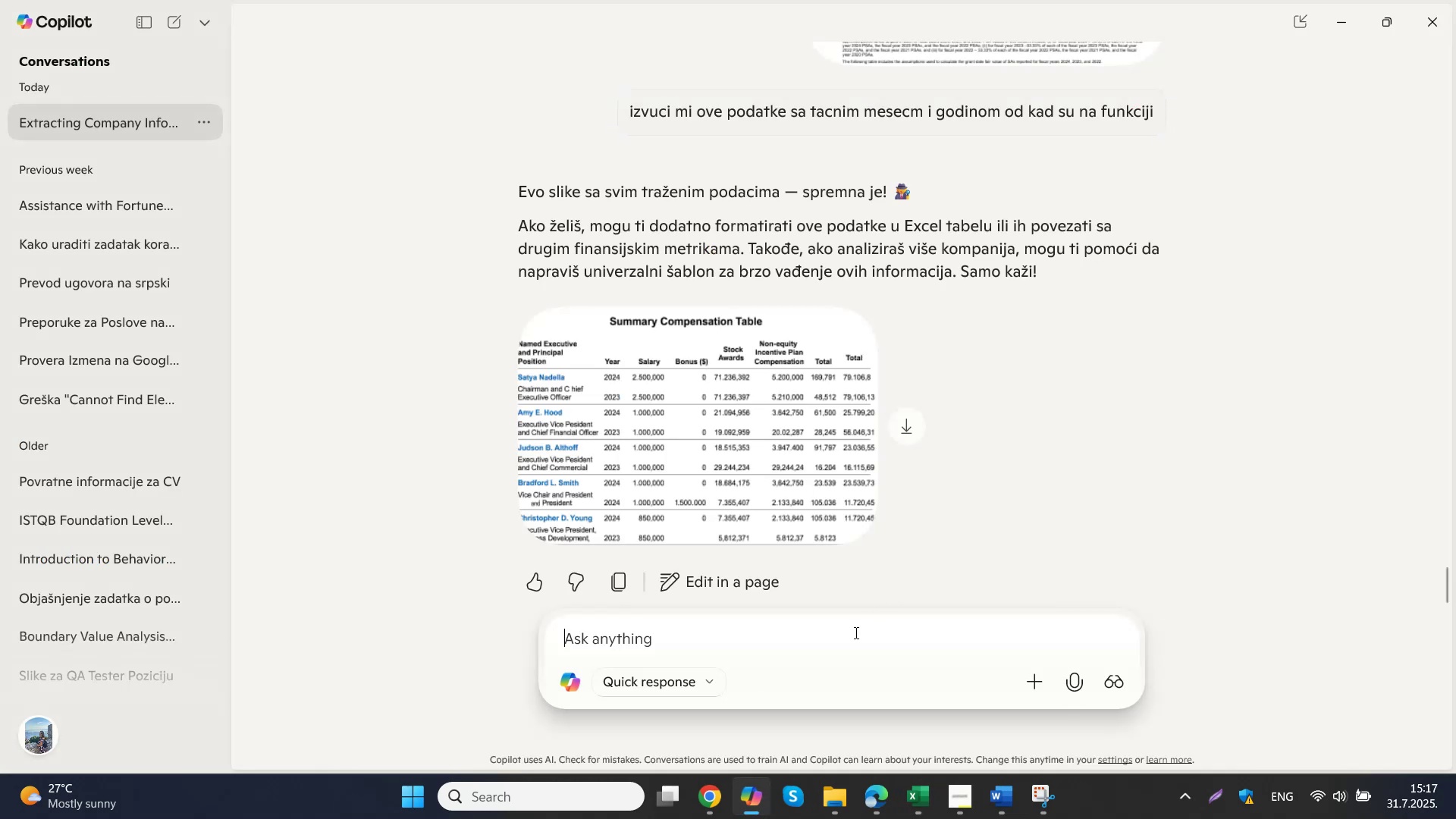 
type(izvuci mki)
key(Backspace)
key(Backspace)
type(i kao tekst)
 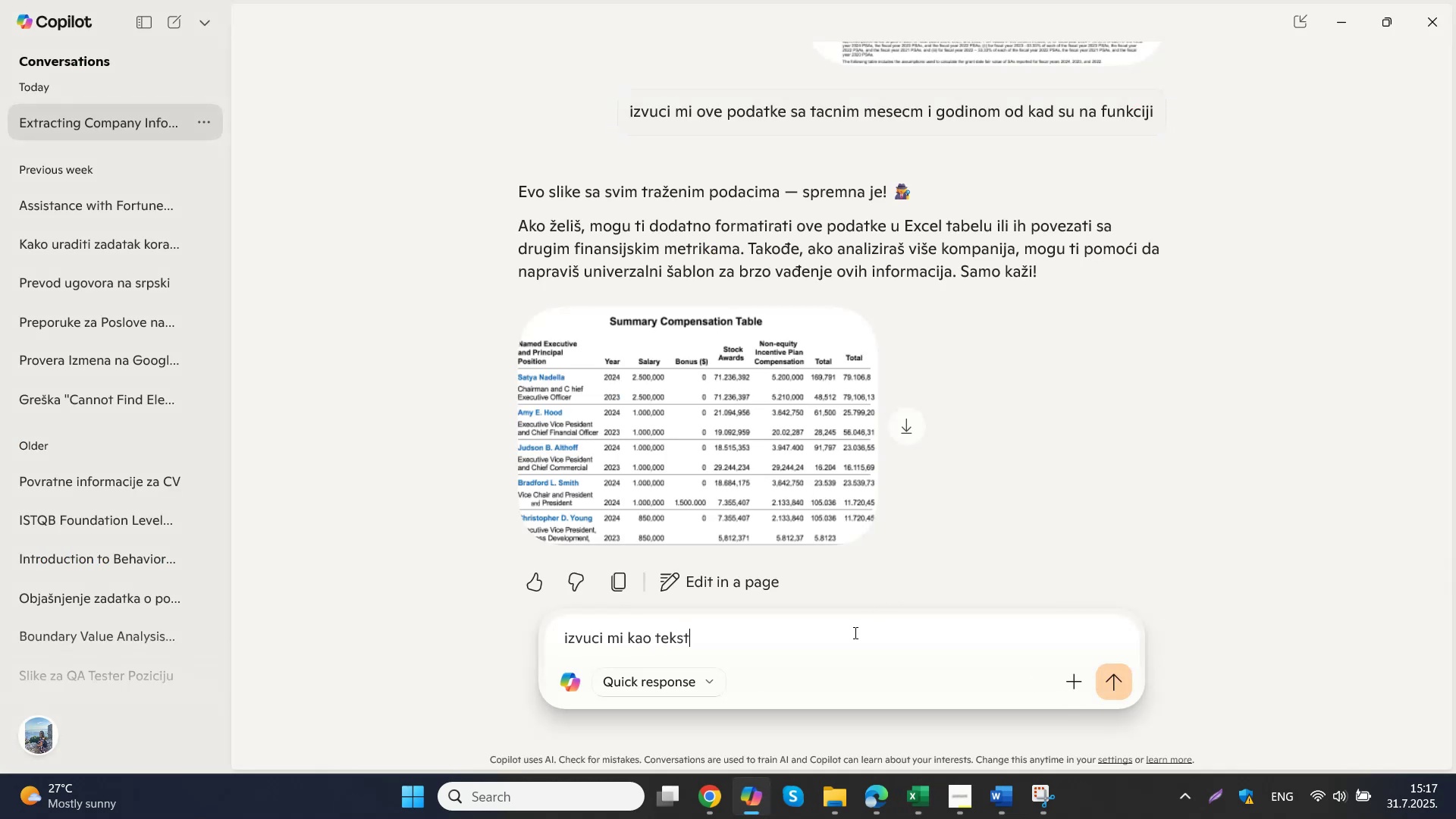 
key(Enter)
 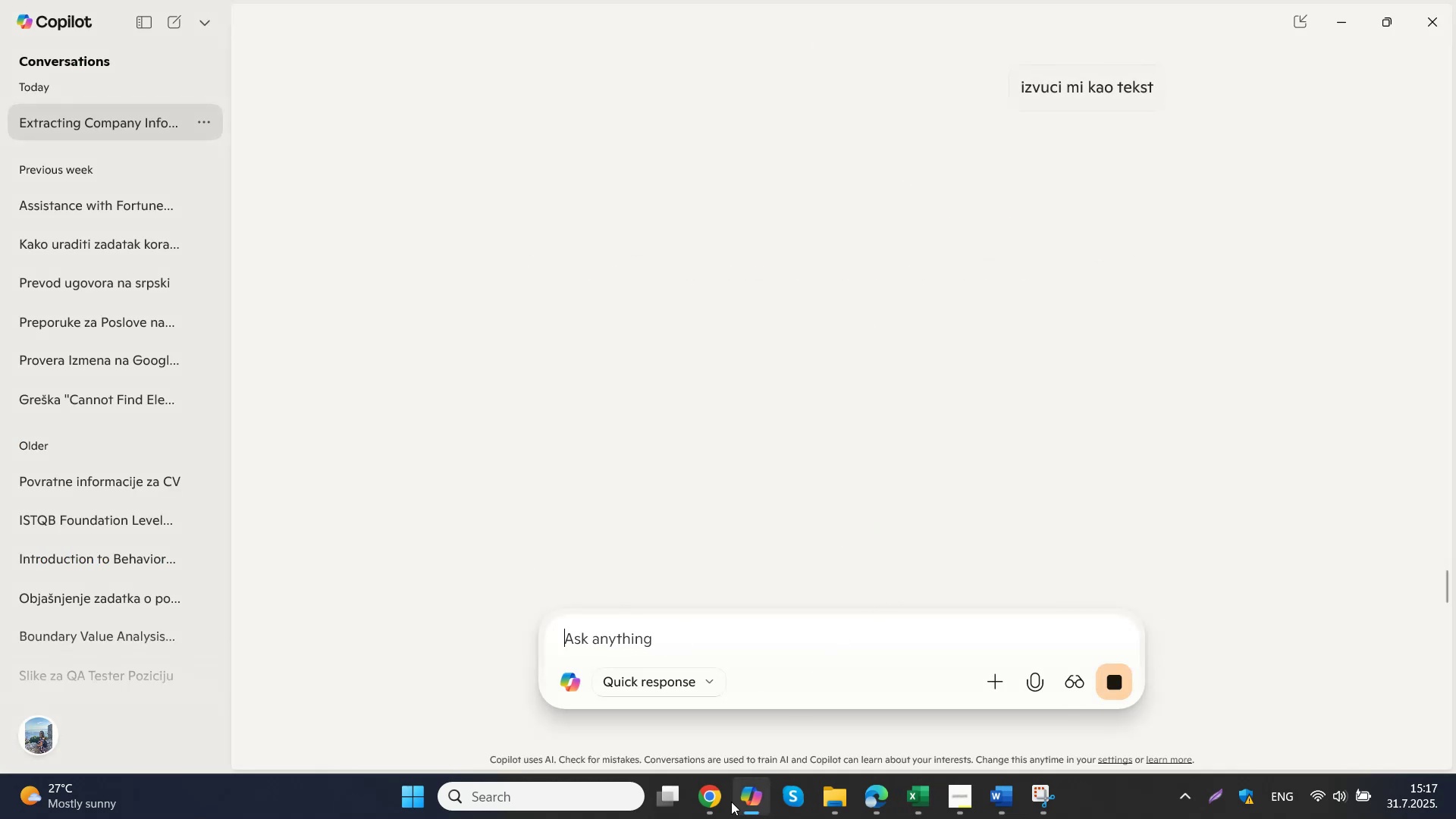 
left_click([647, 708])
 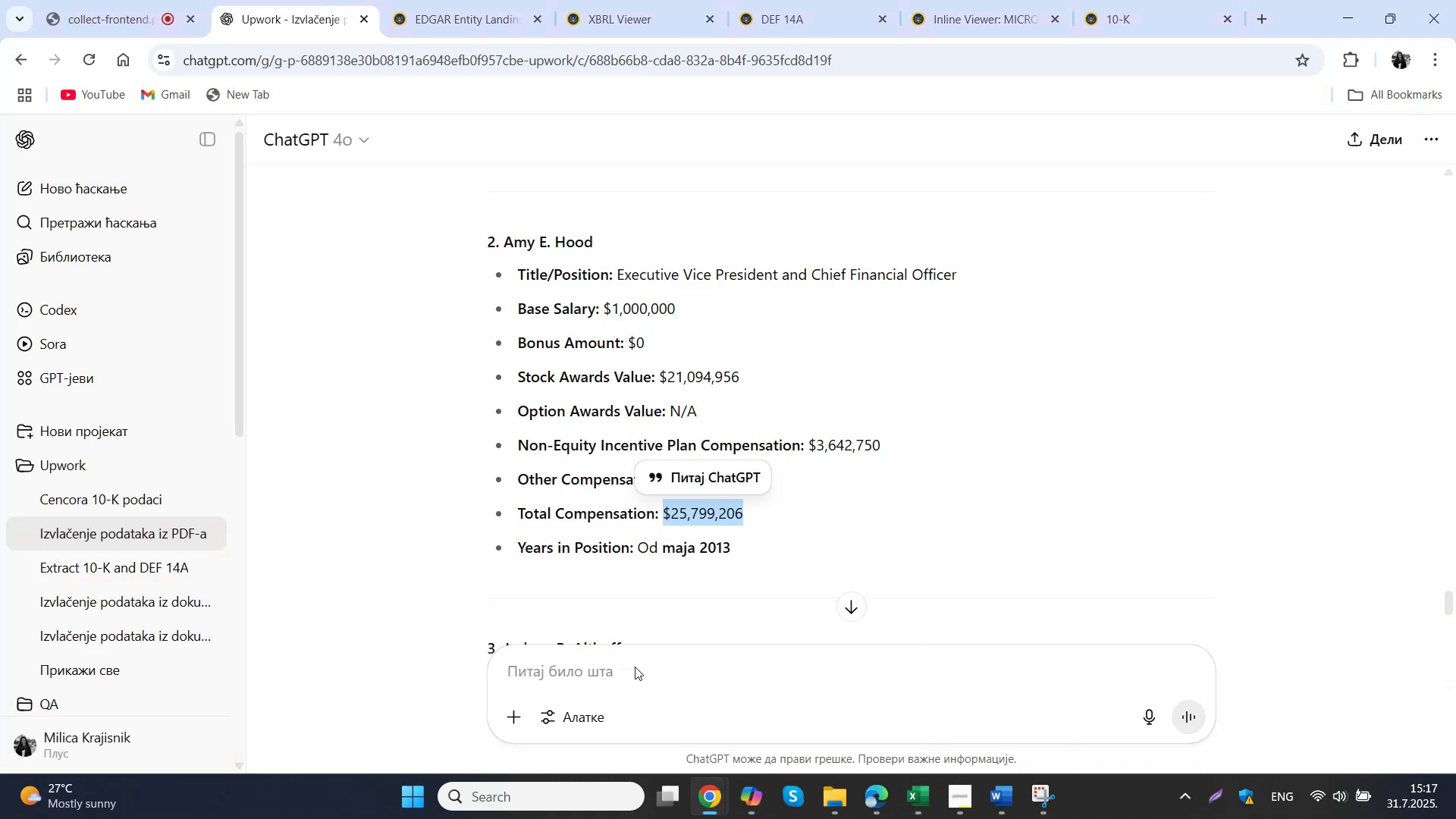 
scroll: coordinate [639, 530], scroll_direction: down, amount: 2.0
 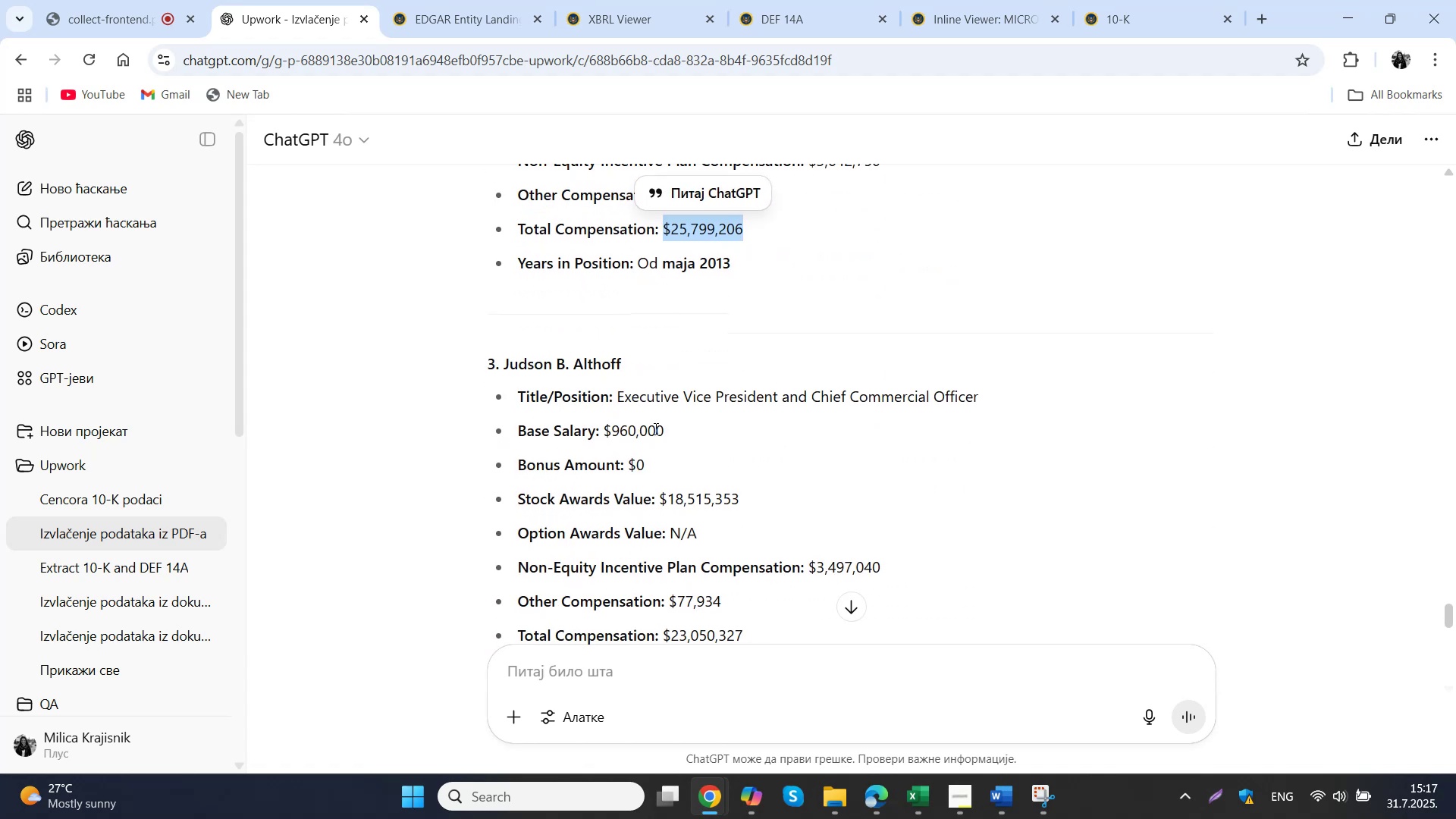 
left_click_drag(start_coordinate=[645, 369], to_coordinate=[502, 370])
 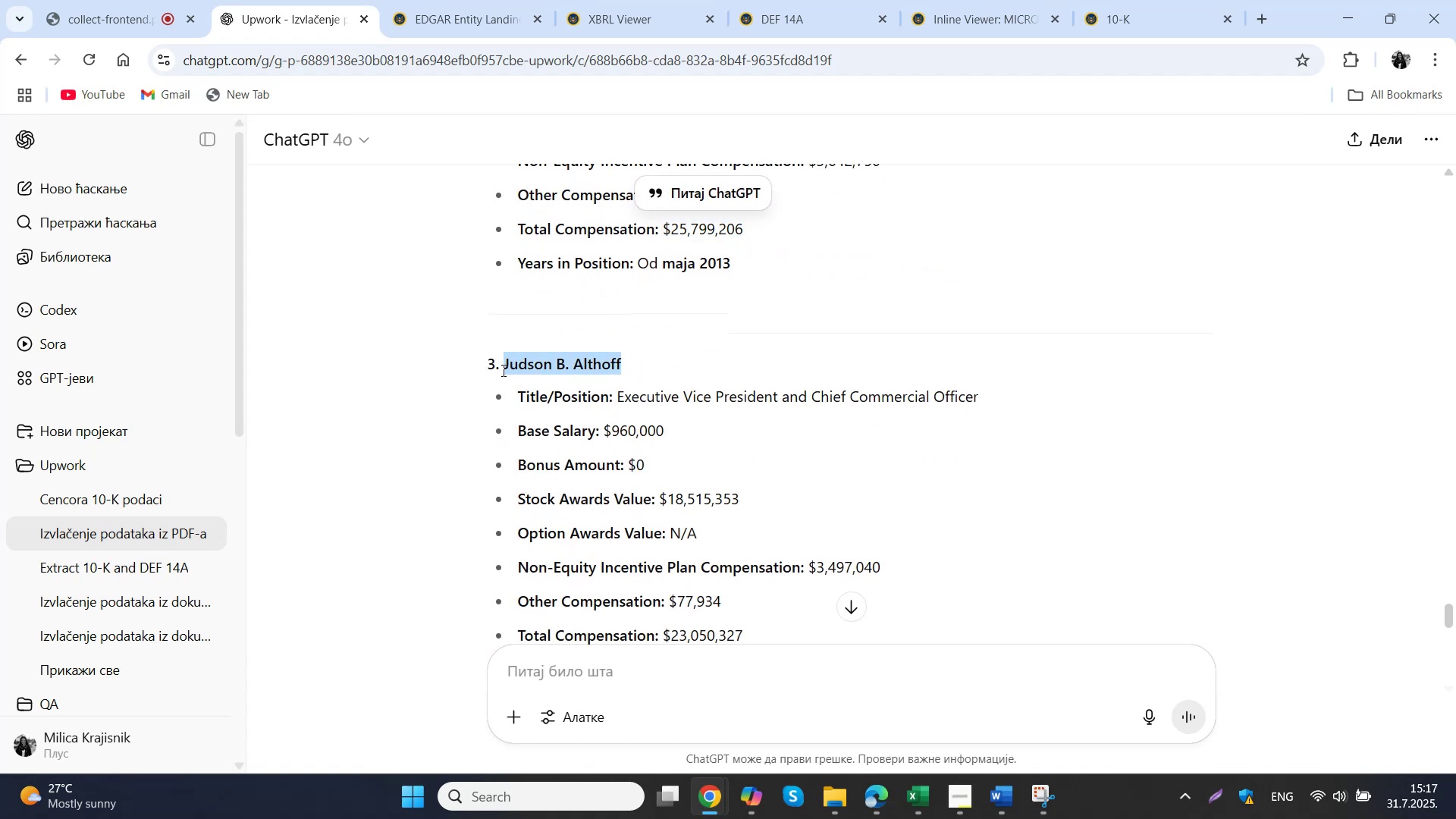 
key(Control+ControlLeft)
 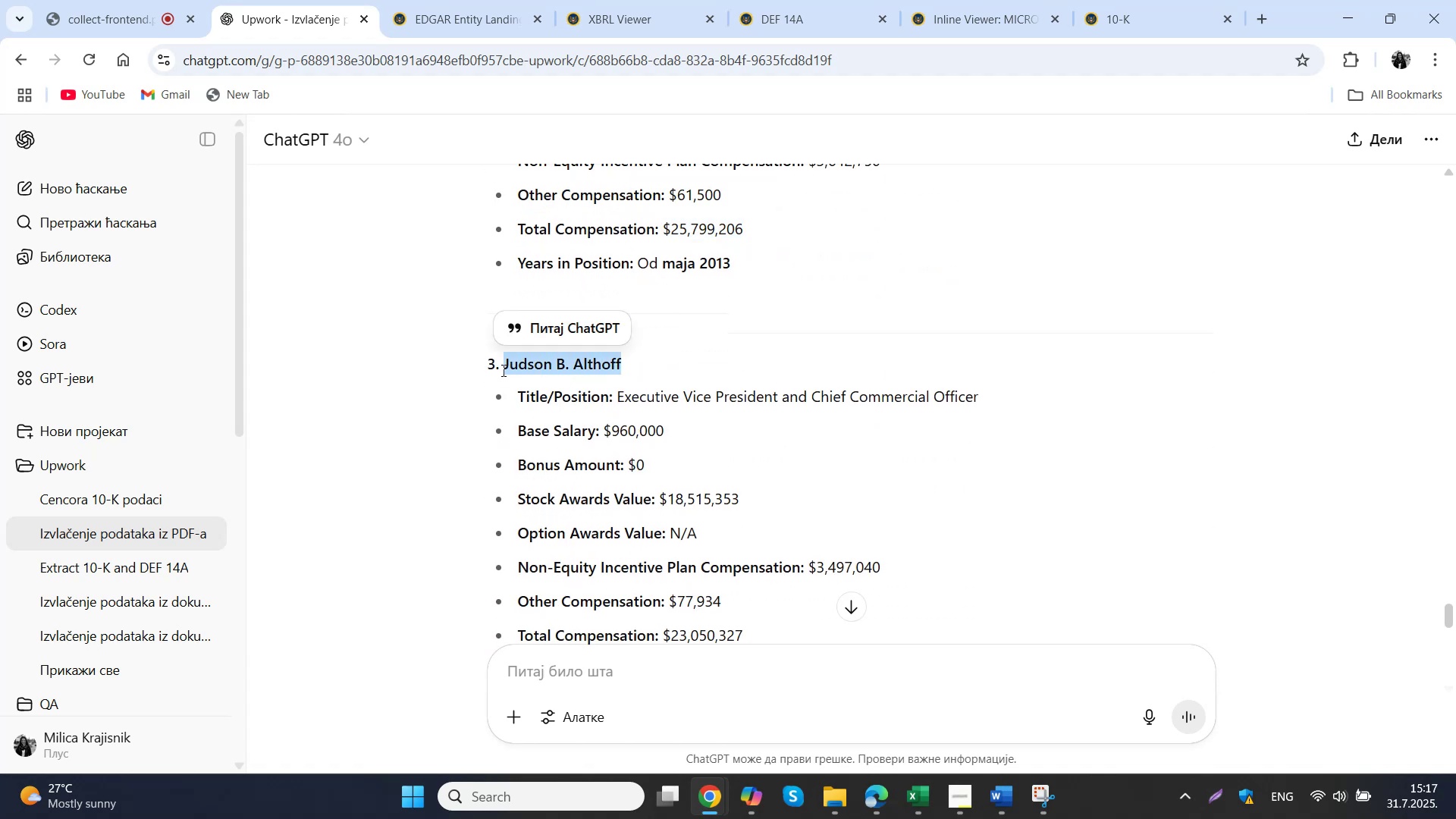 
key(Control+C)
 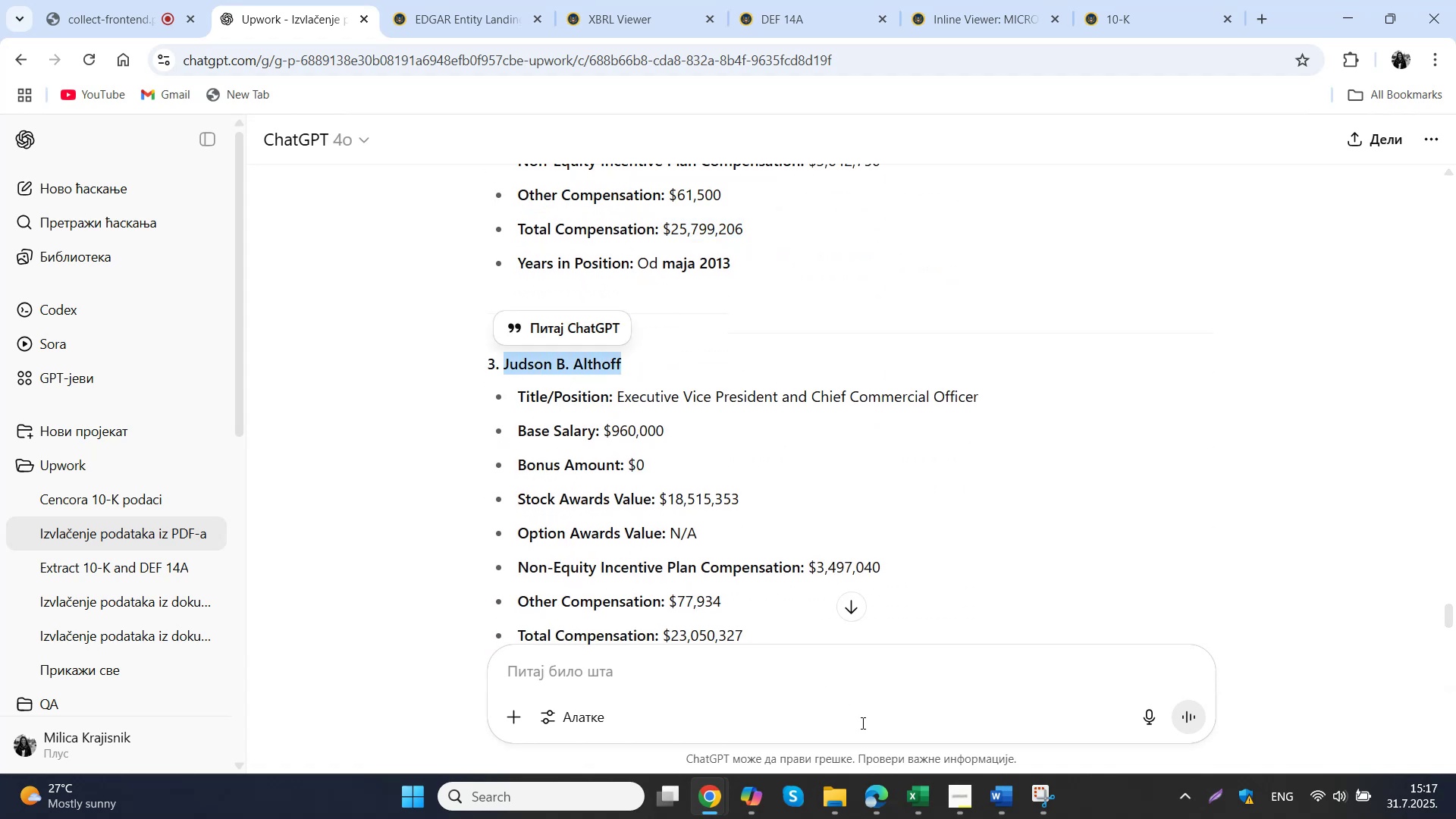 
left_click([912, 810])
 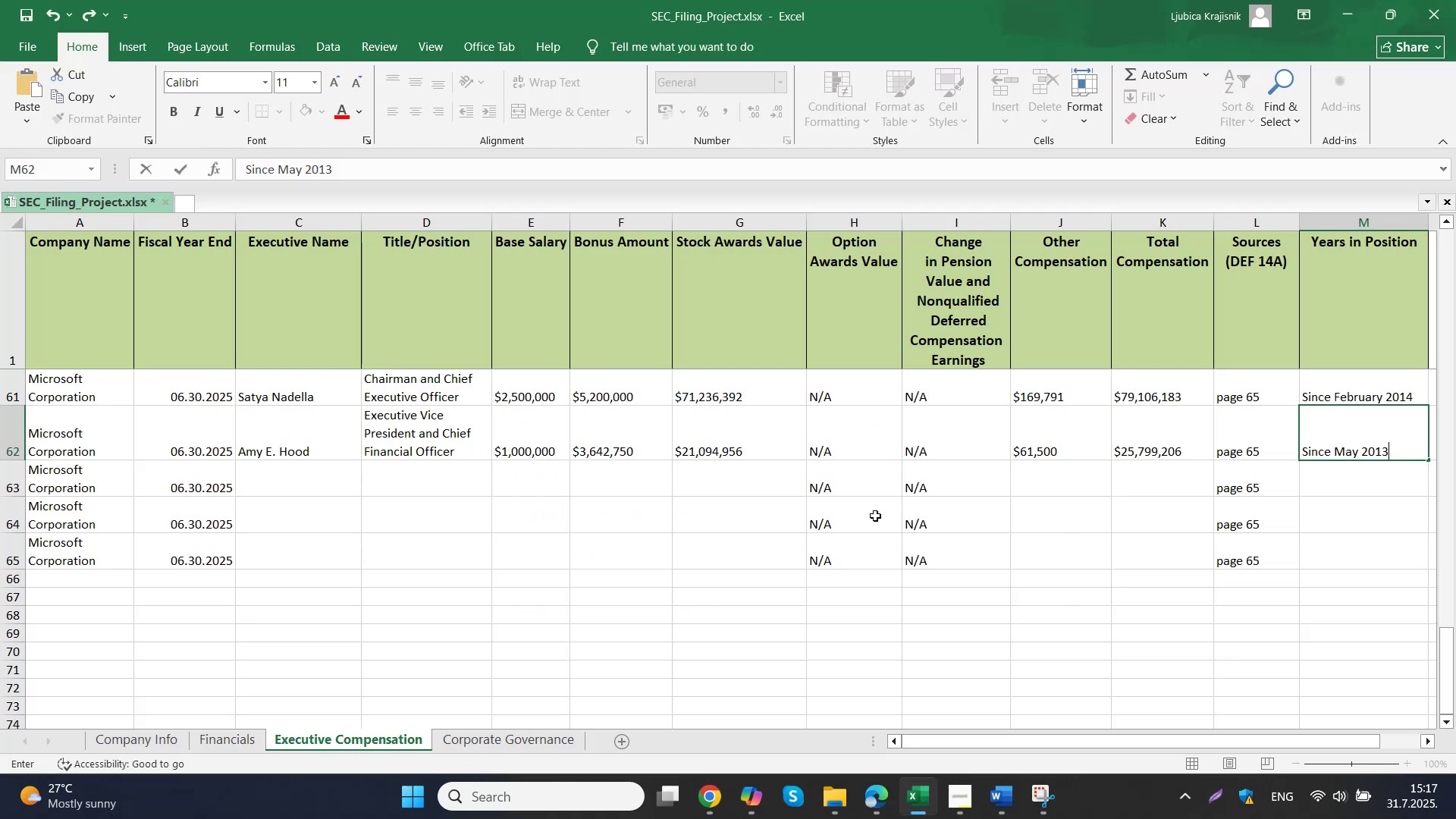 
left_click([321, 482])
 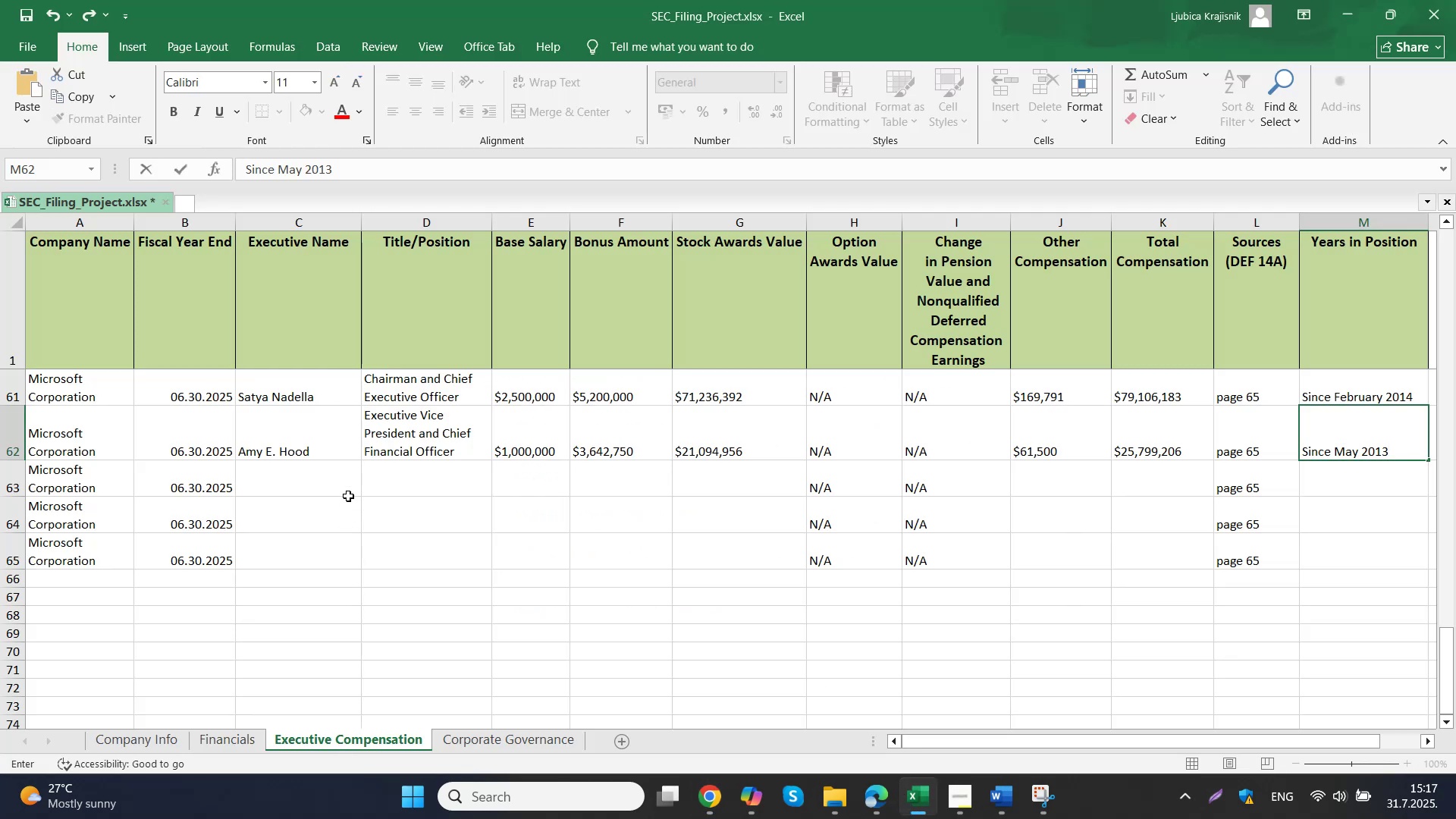 
key(Control+ControlLeft)
 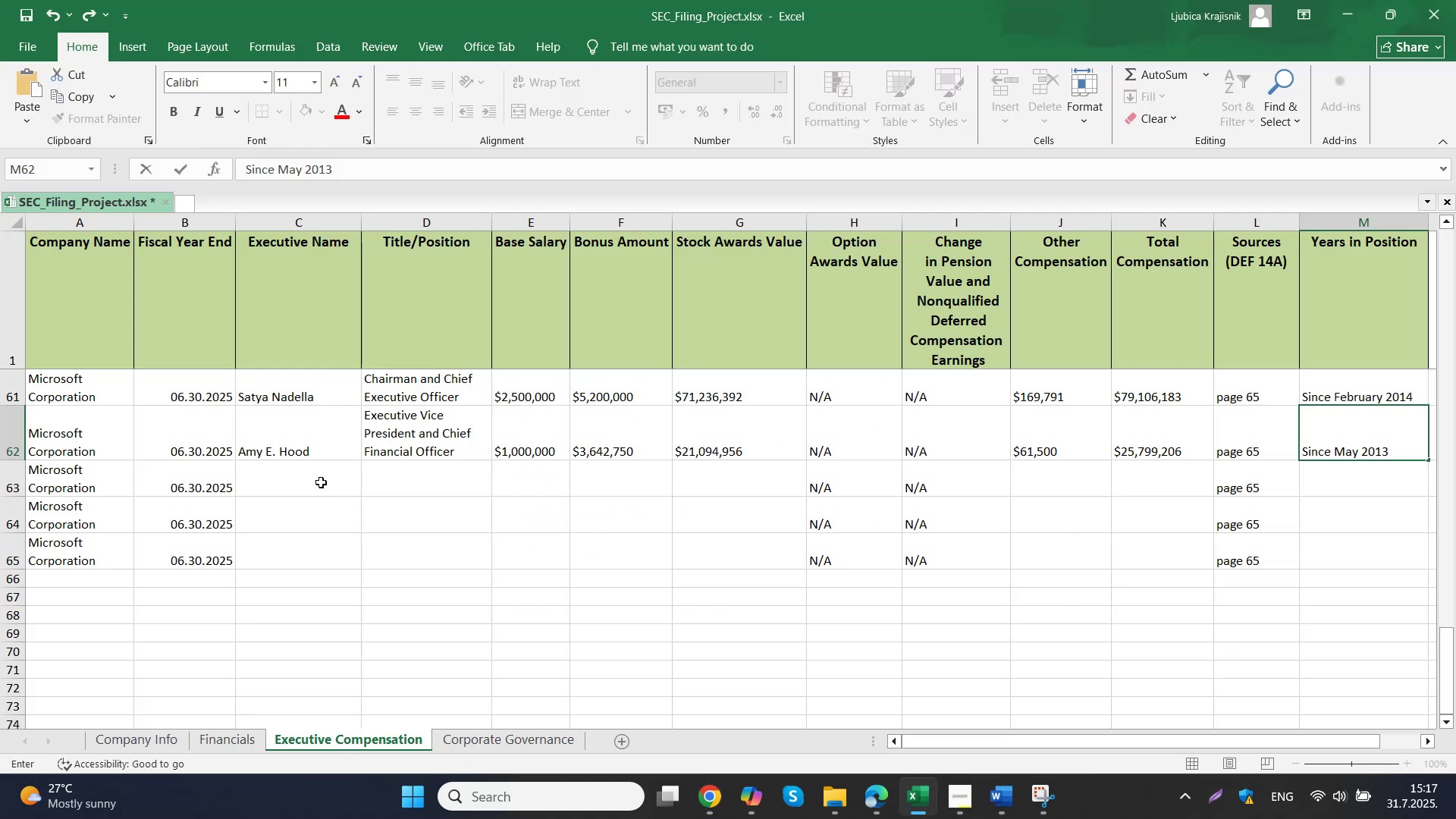 
double_click([321, 482])
 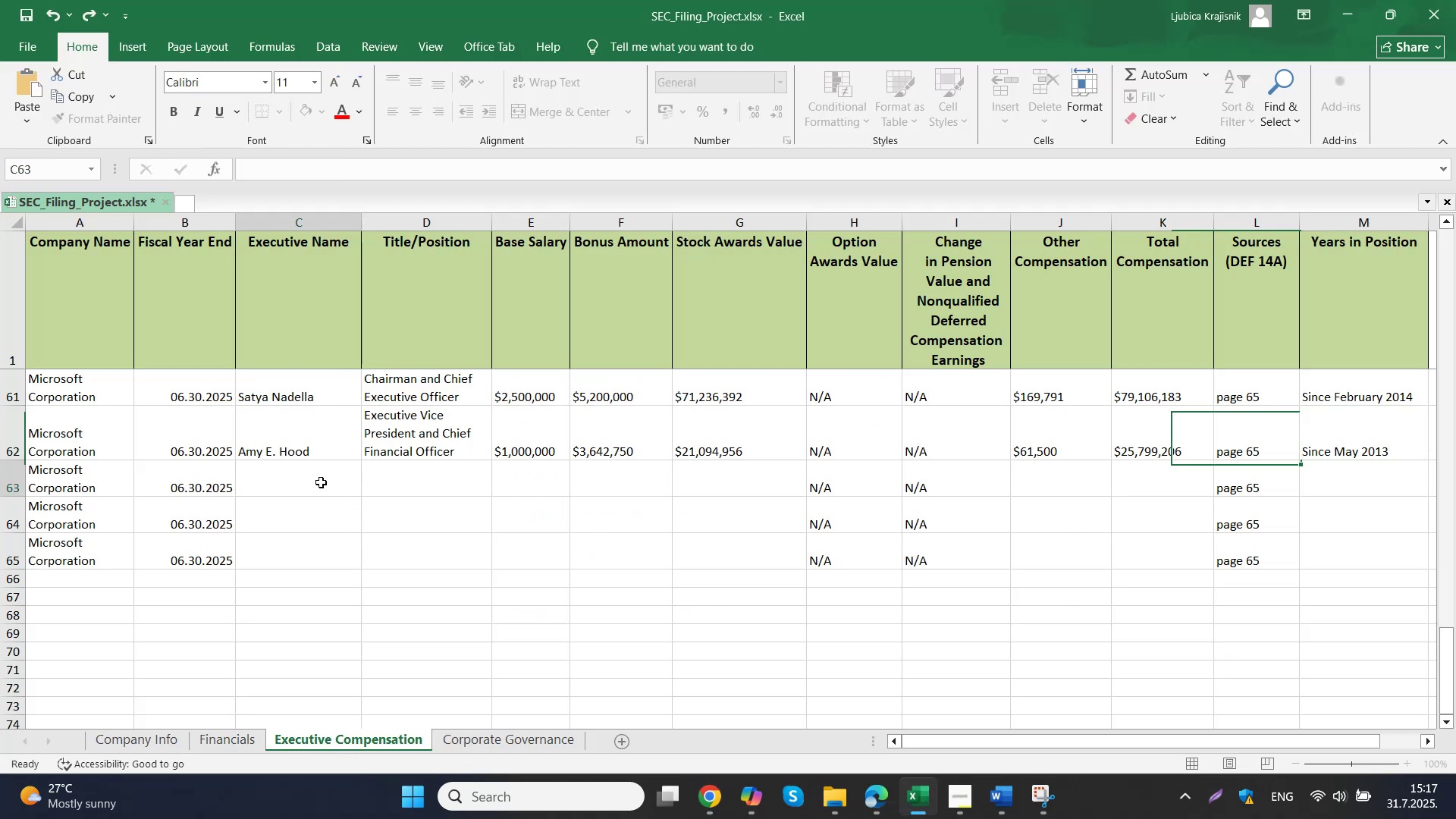 
key(Control+V)
 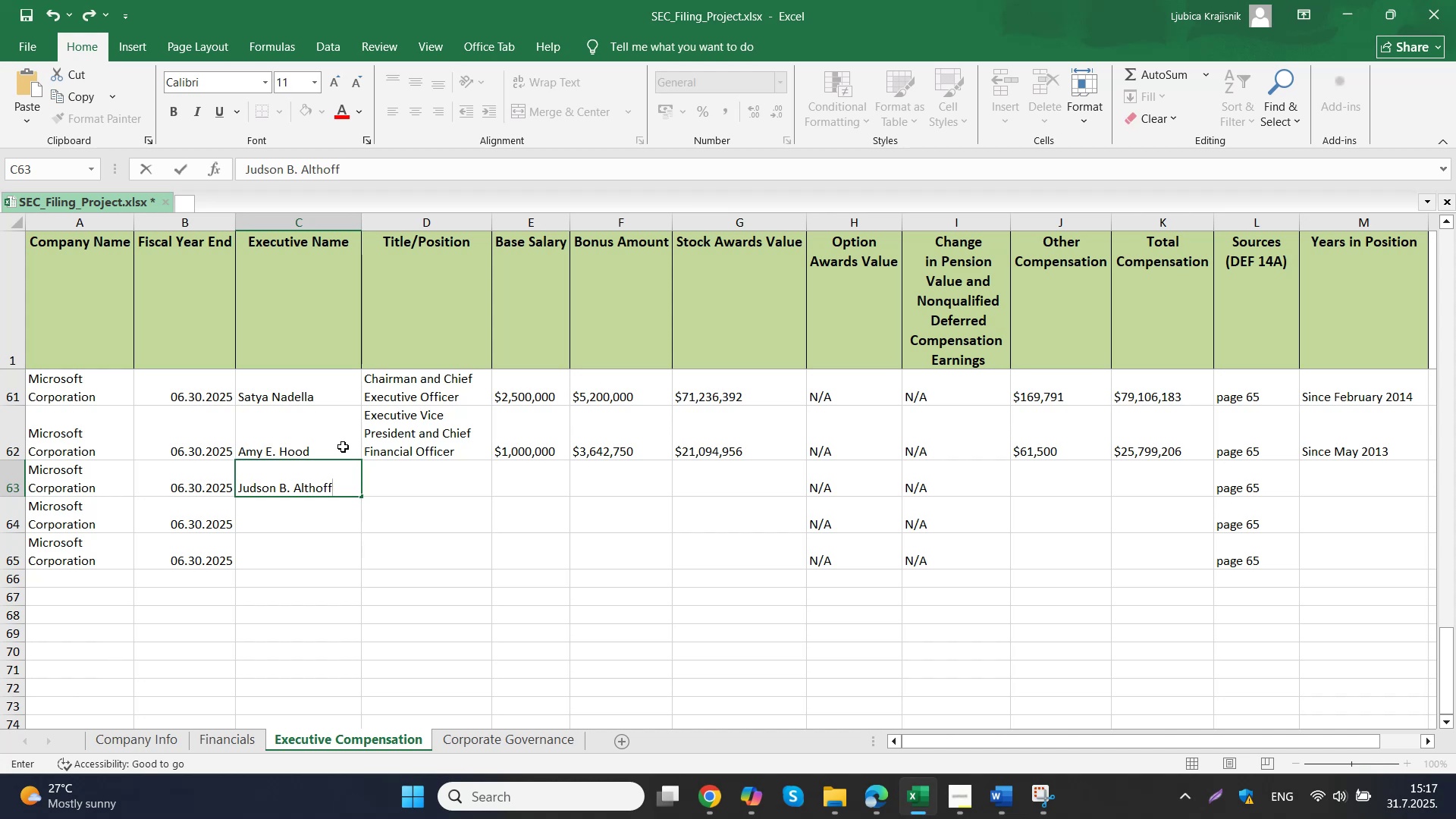 
wait(17.96)
 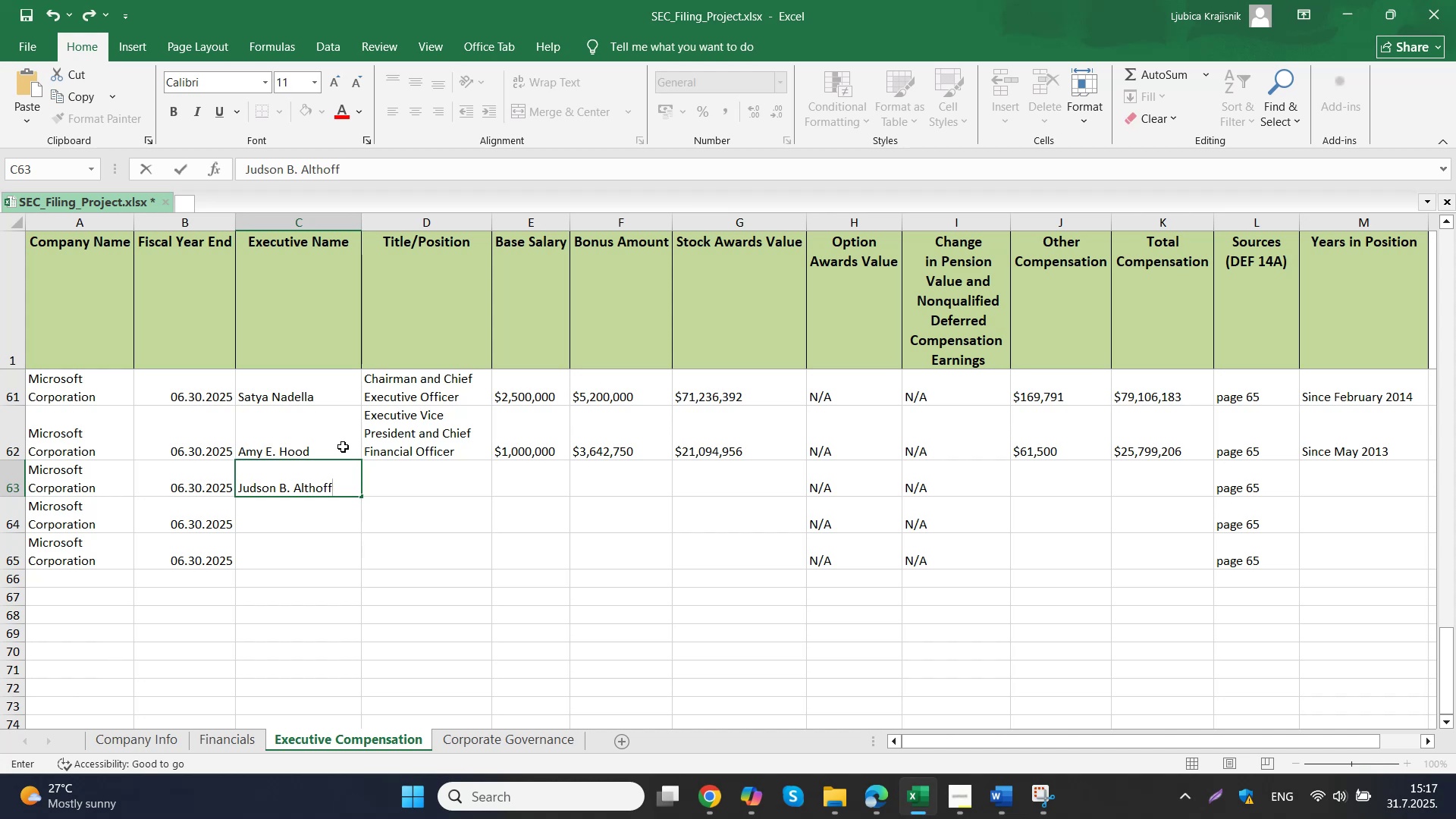 
left_click([647, 727])
 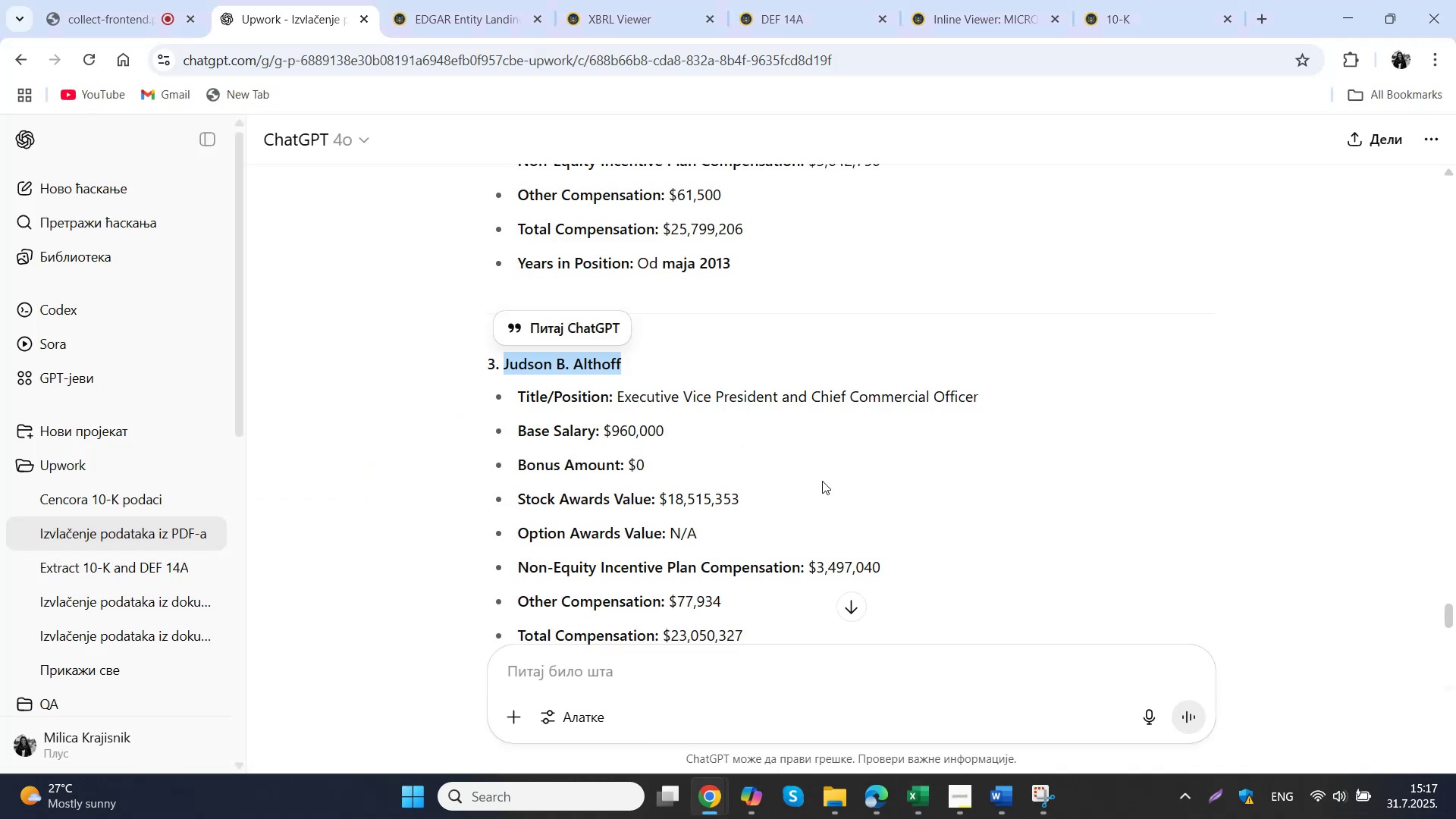 
left_click_drag(start_coordinate=[983, 394], to_coordinate=[617, 403])
 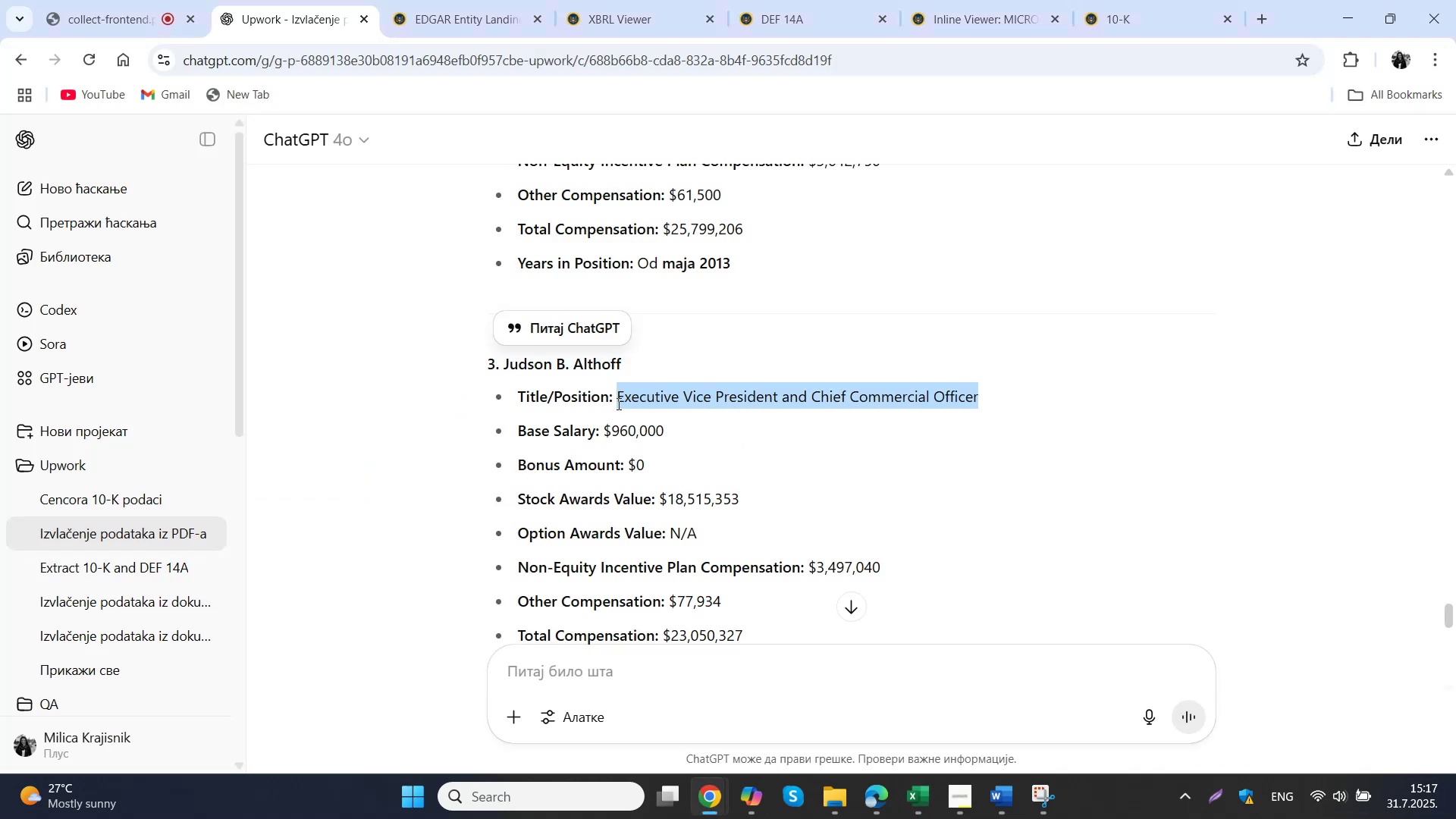 
key(Control+C)
 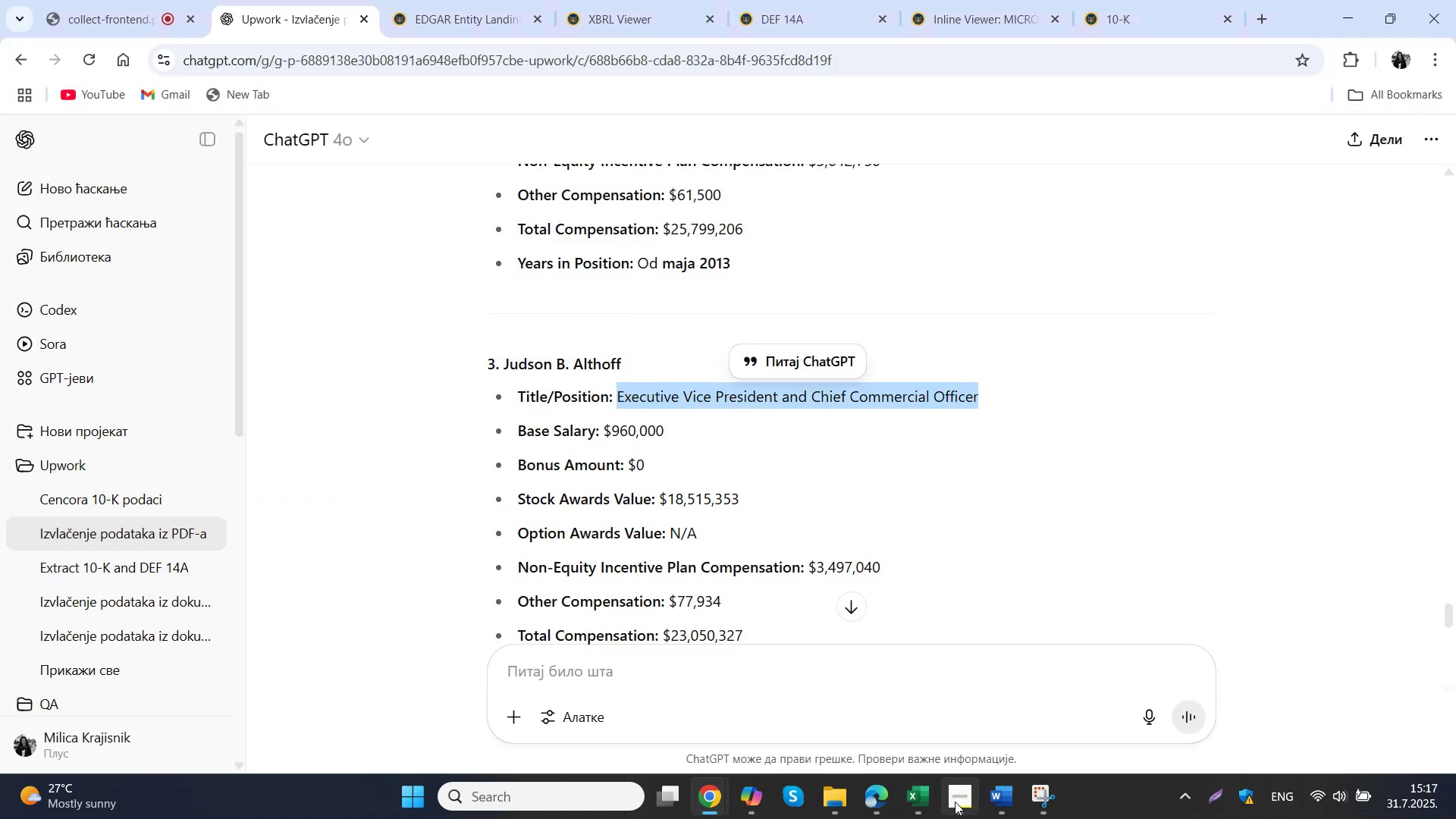 
mouse_move([908, 802])
 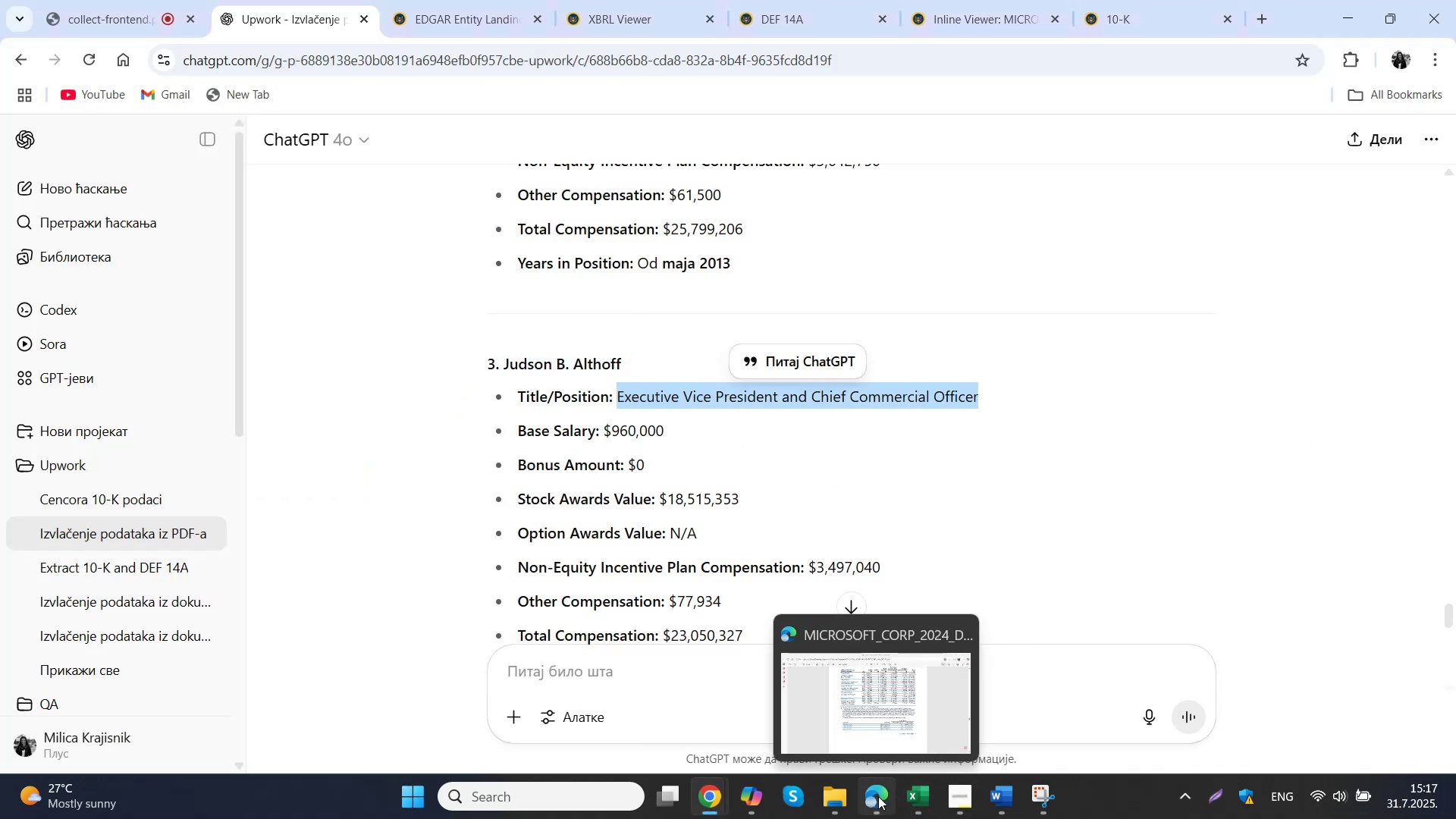 
left_click([921, 805])
 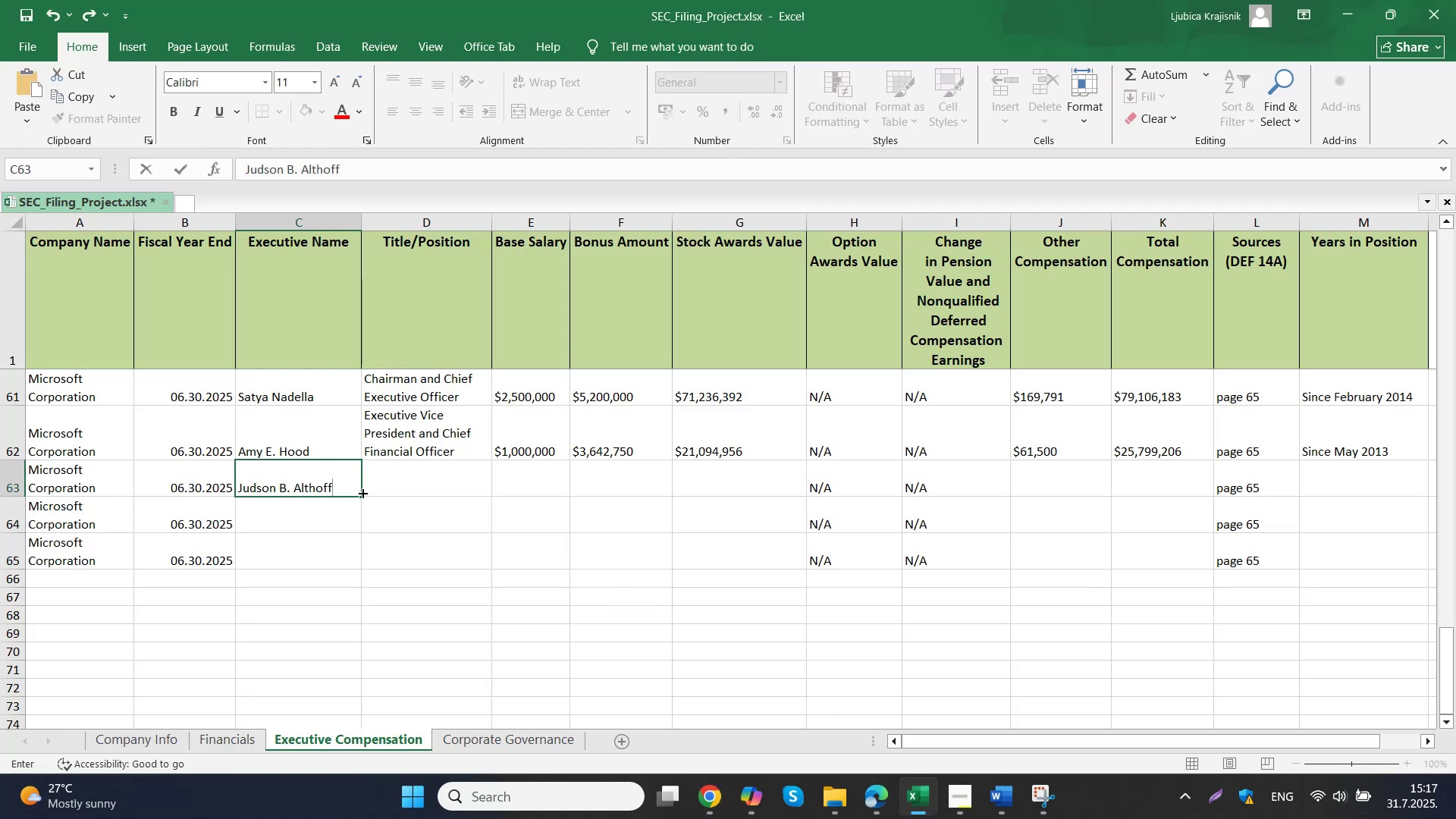 
double_click([403, 477])
 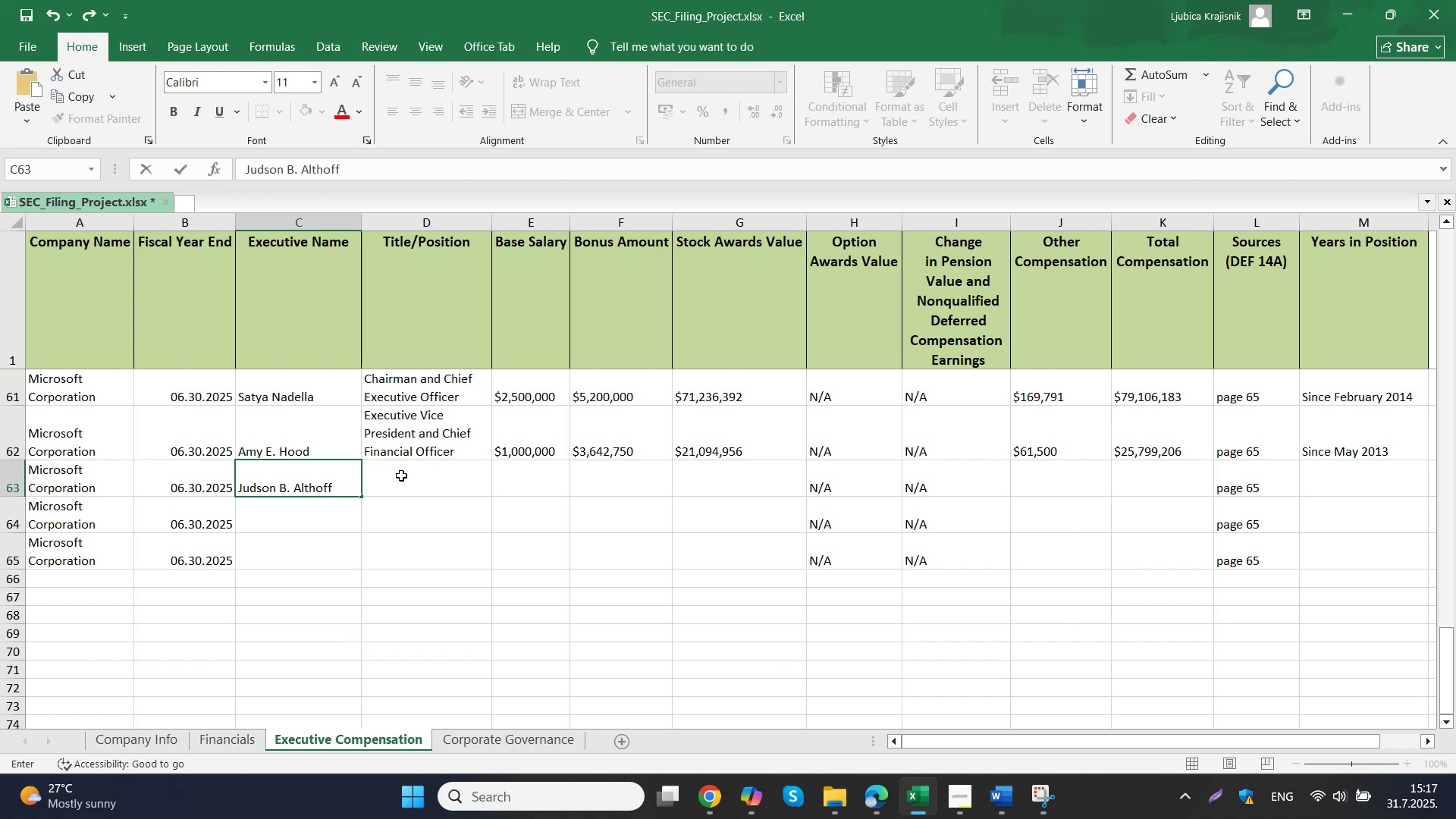 
key(Control+ControlLeft)
 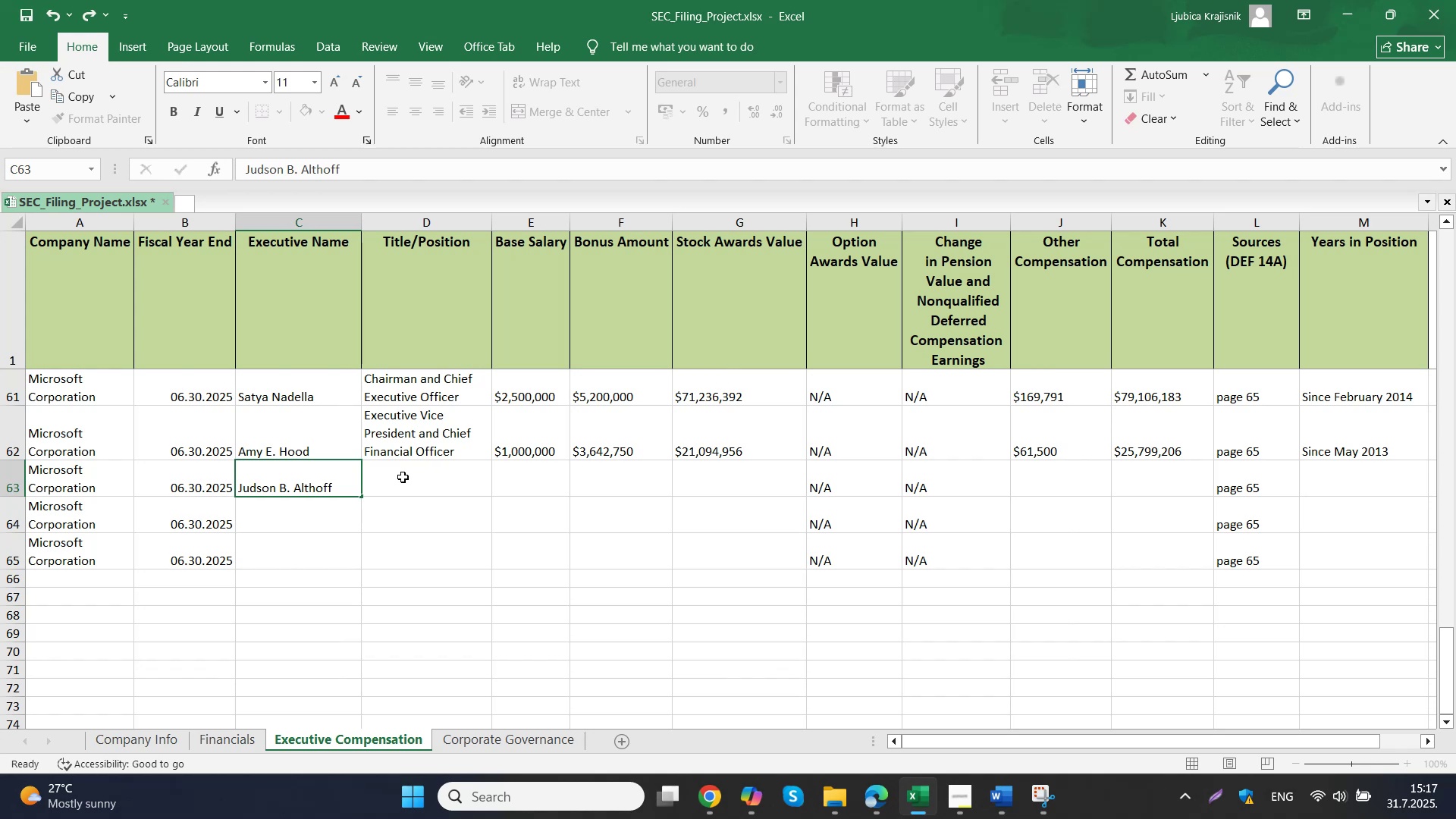 
key(Control+V)
 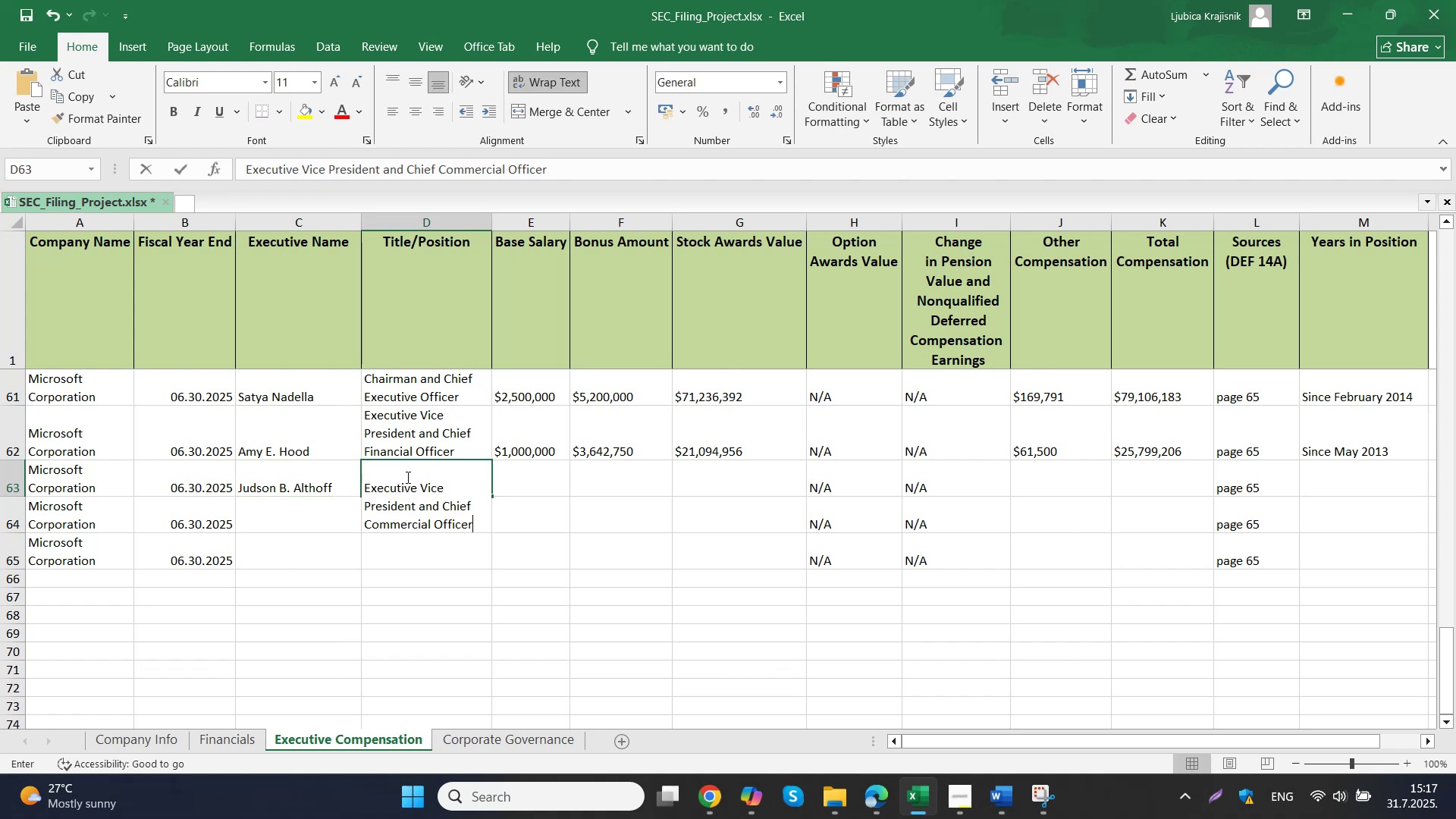 
left_click([574, 480])
 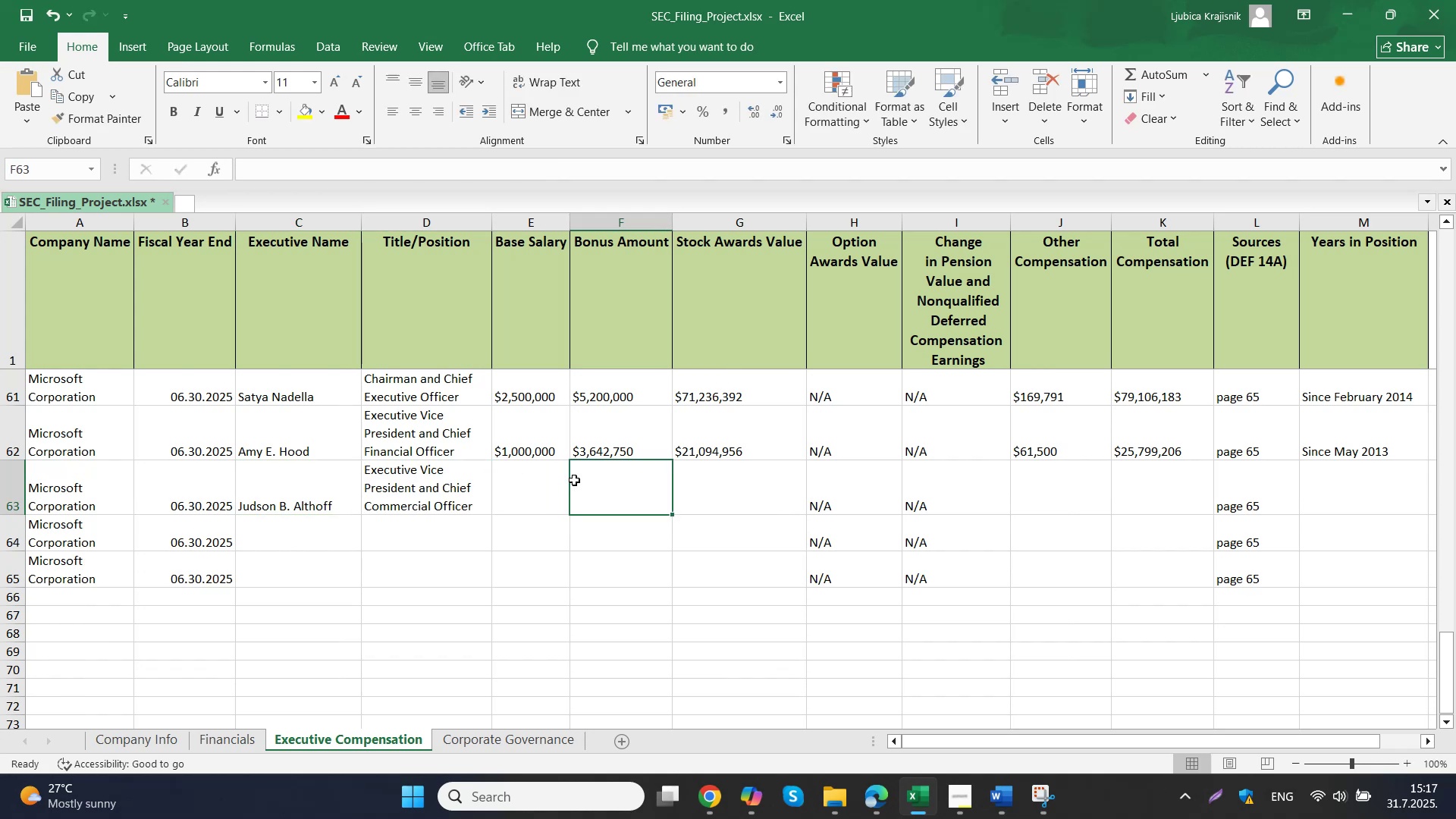 
left_click([530, 491])
 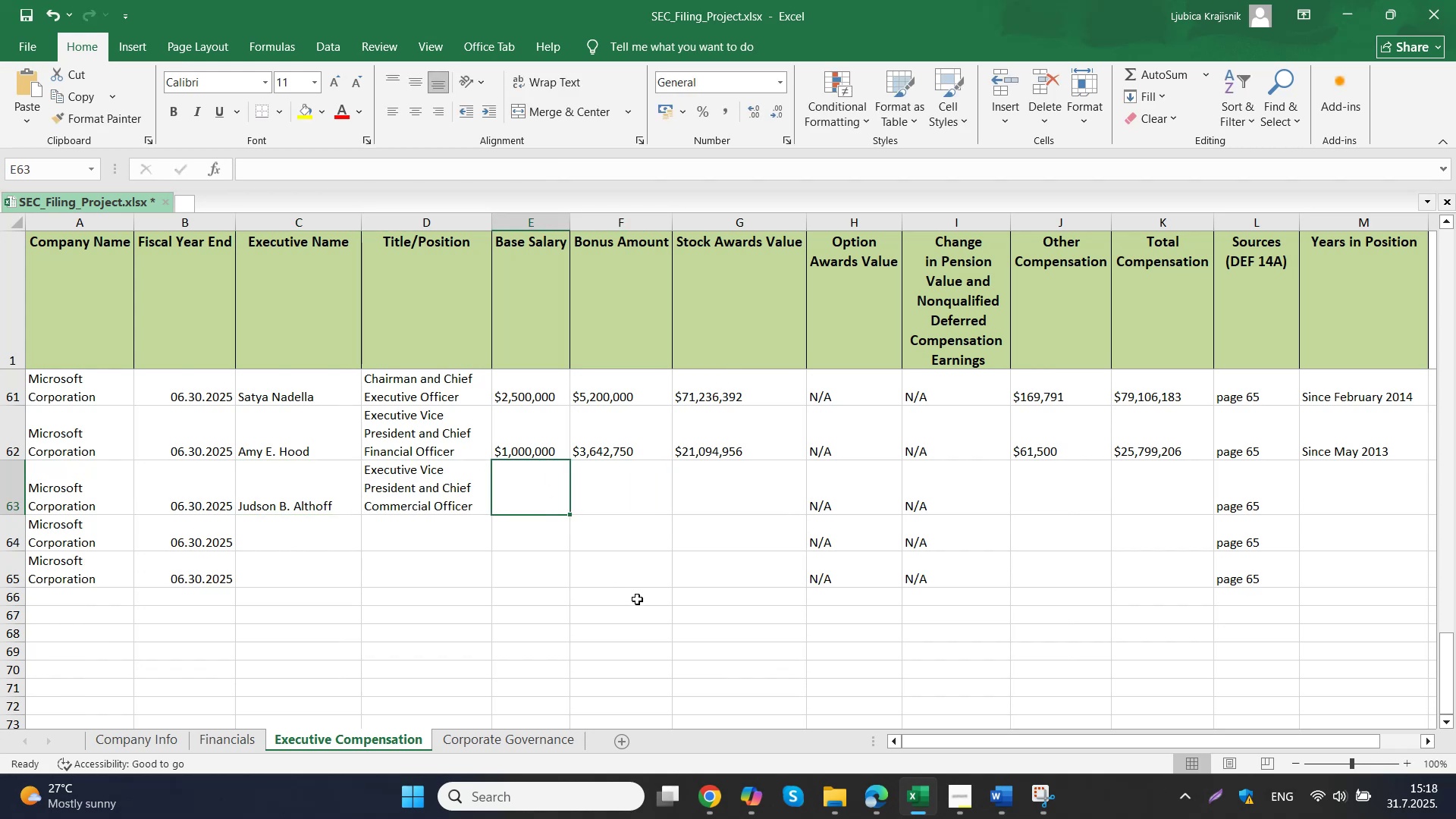 
left_click([637, 726])
 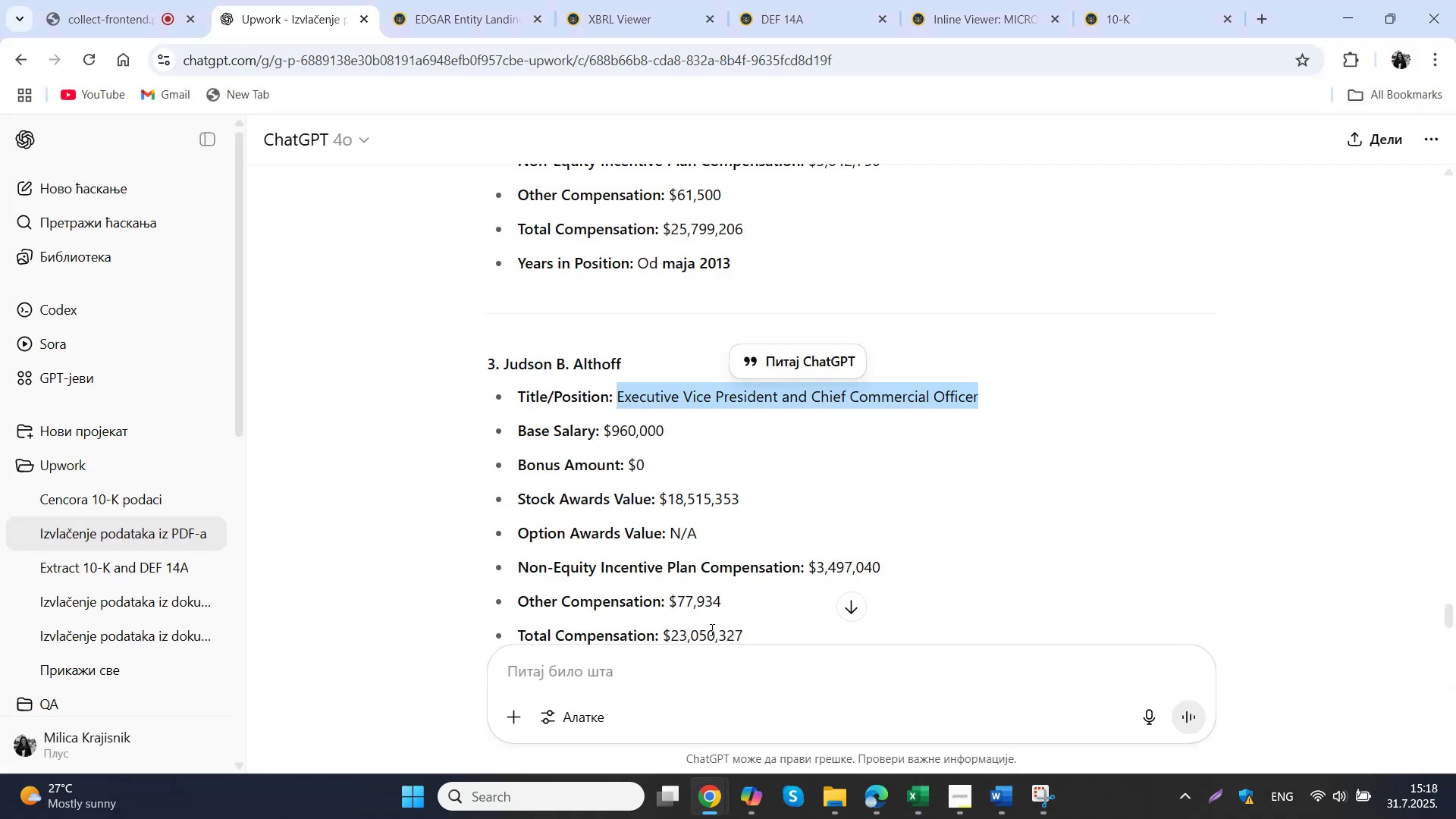 
left_click_drag(start_coordinate=[685, 435], to_coordinate=[604, 435])
 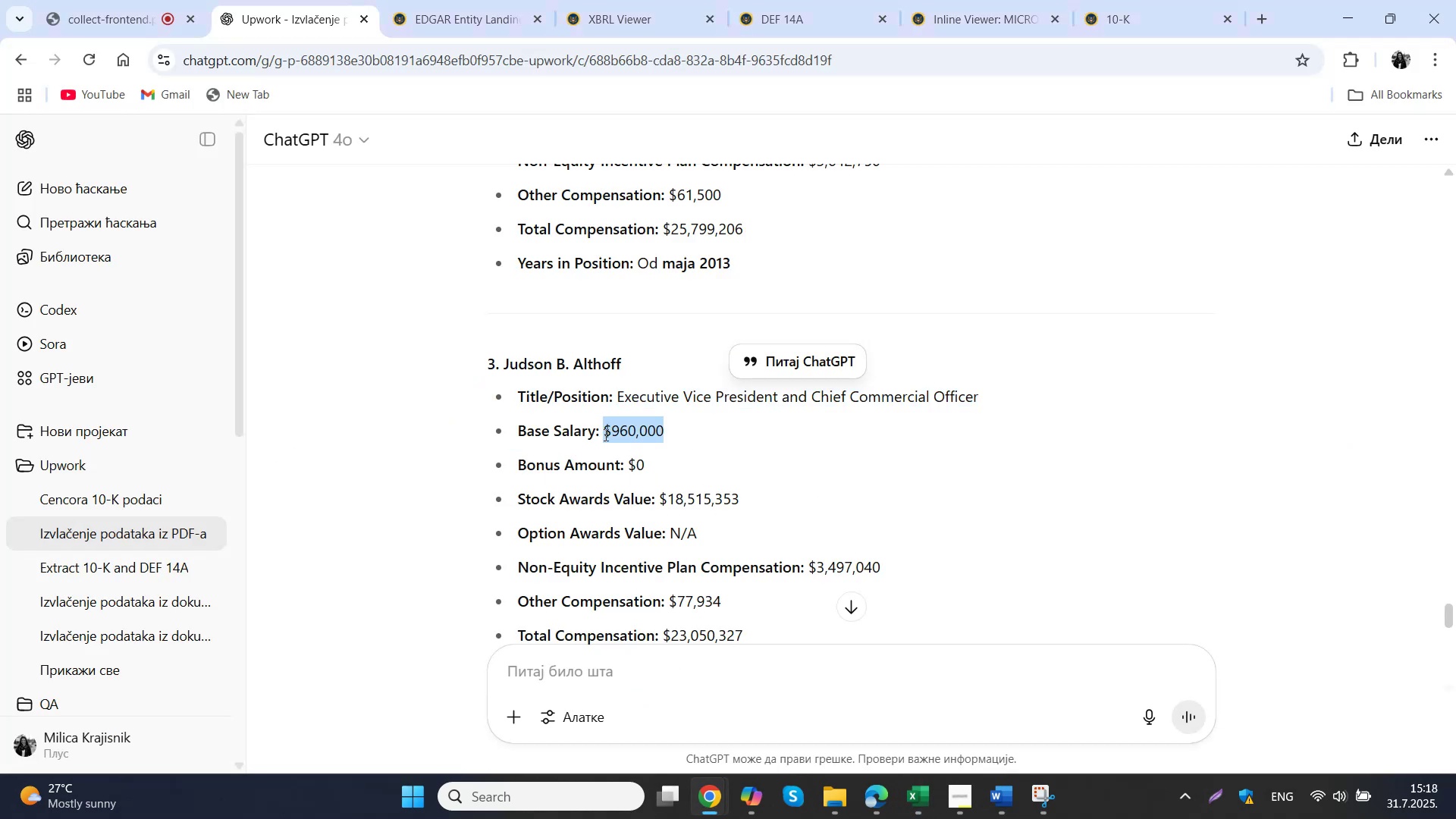 
key(Control+ControlLeft)
 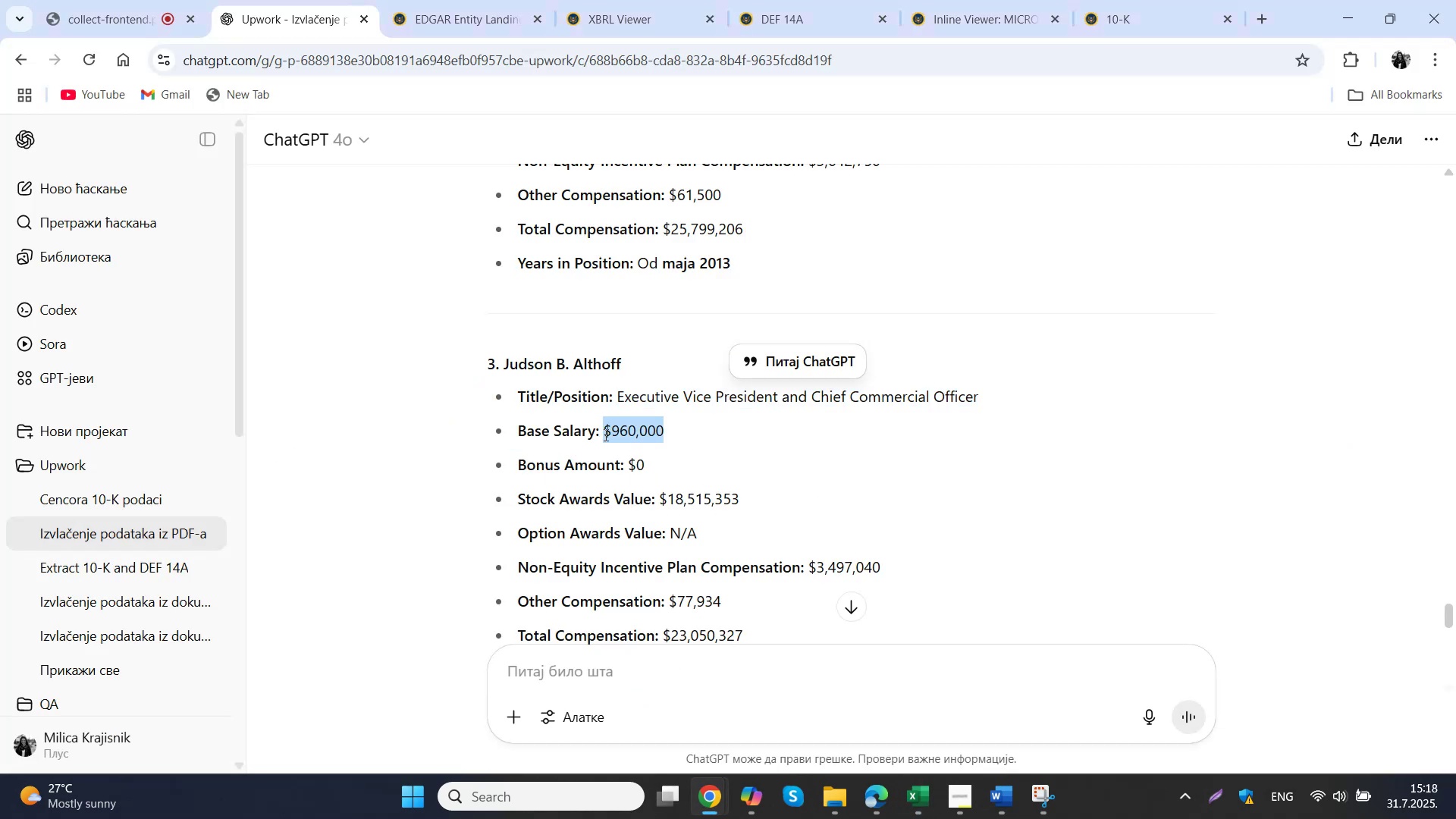 
key(Control+C)
 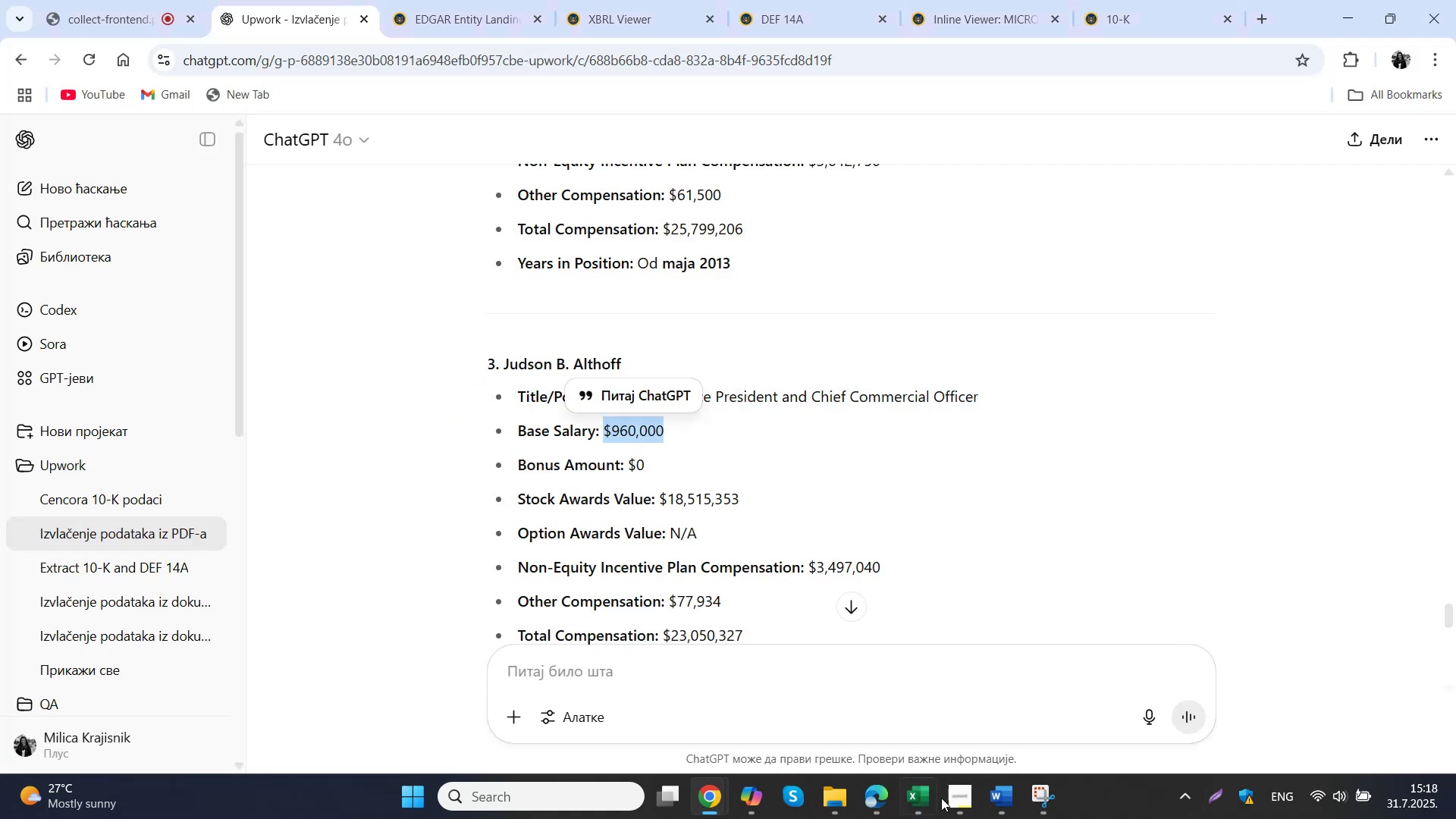 
left_click([923, 805])
 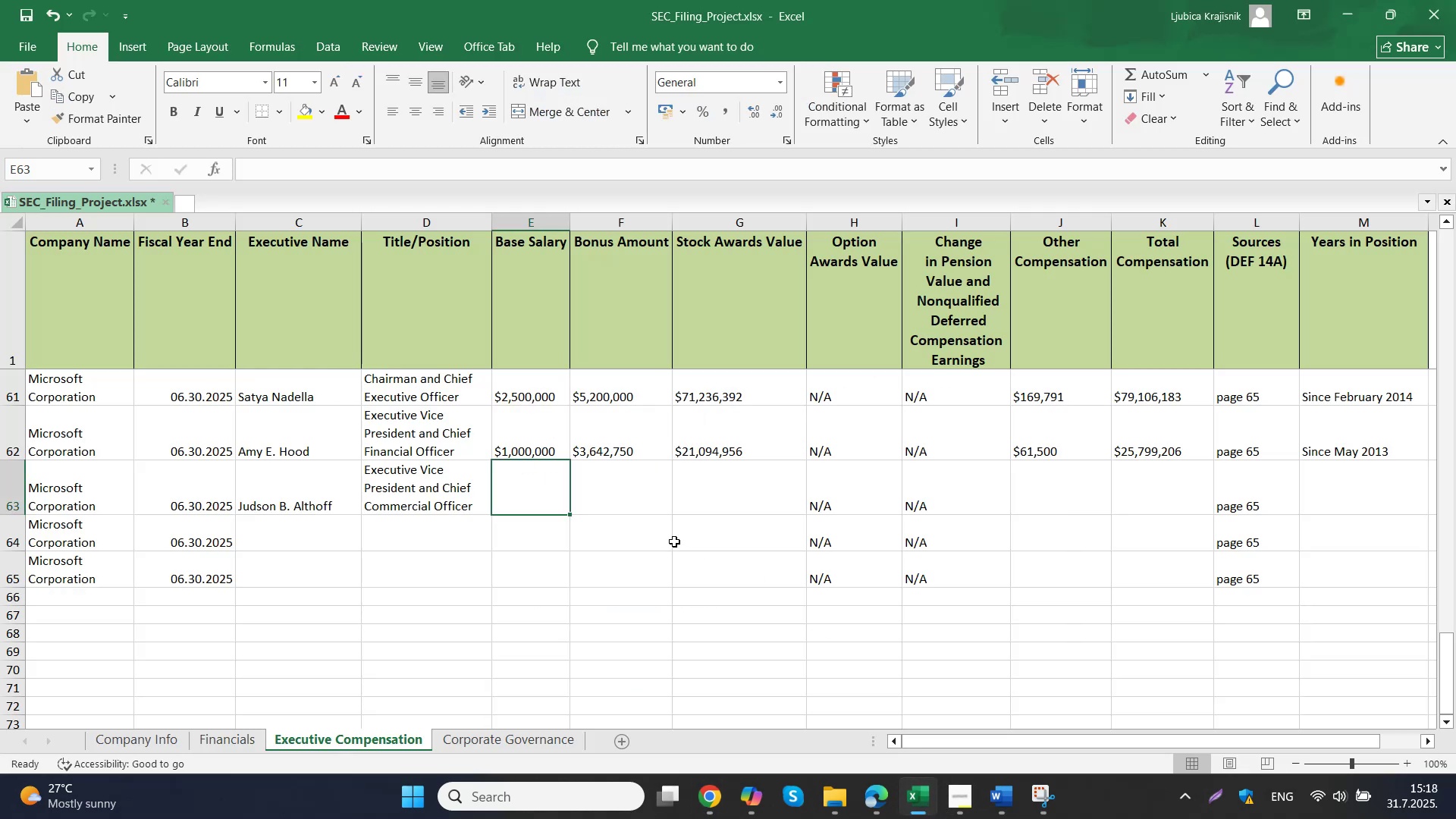 
left_click([548, 499])
 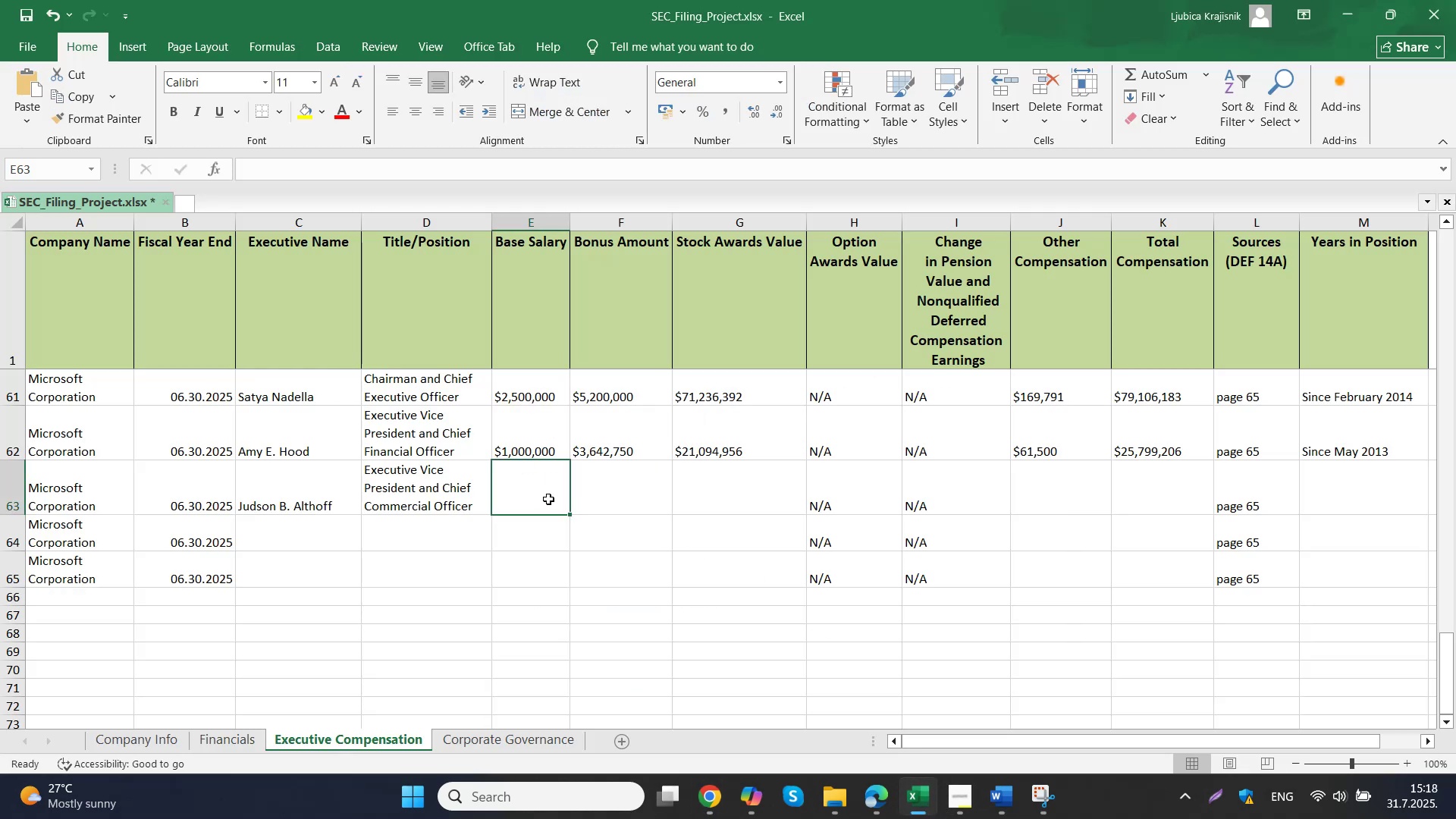 
key(Control+ControlLeft)
 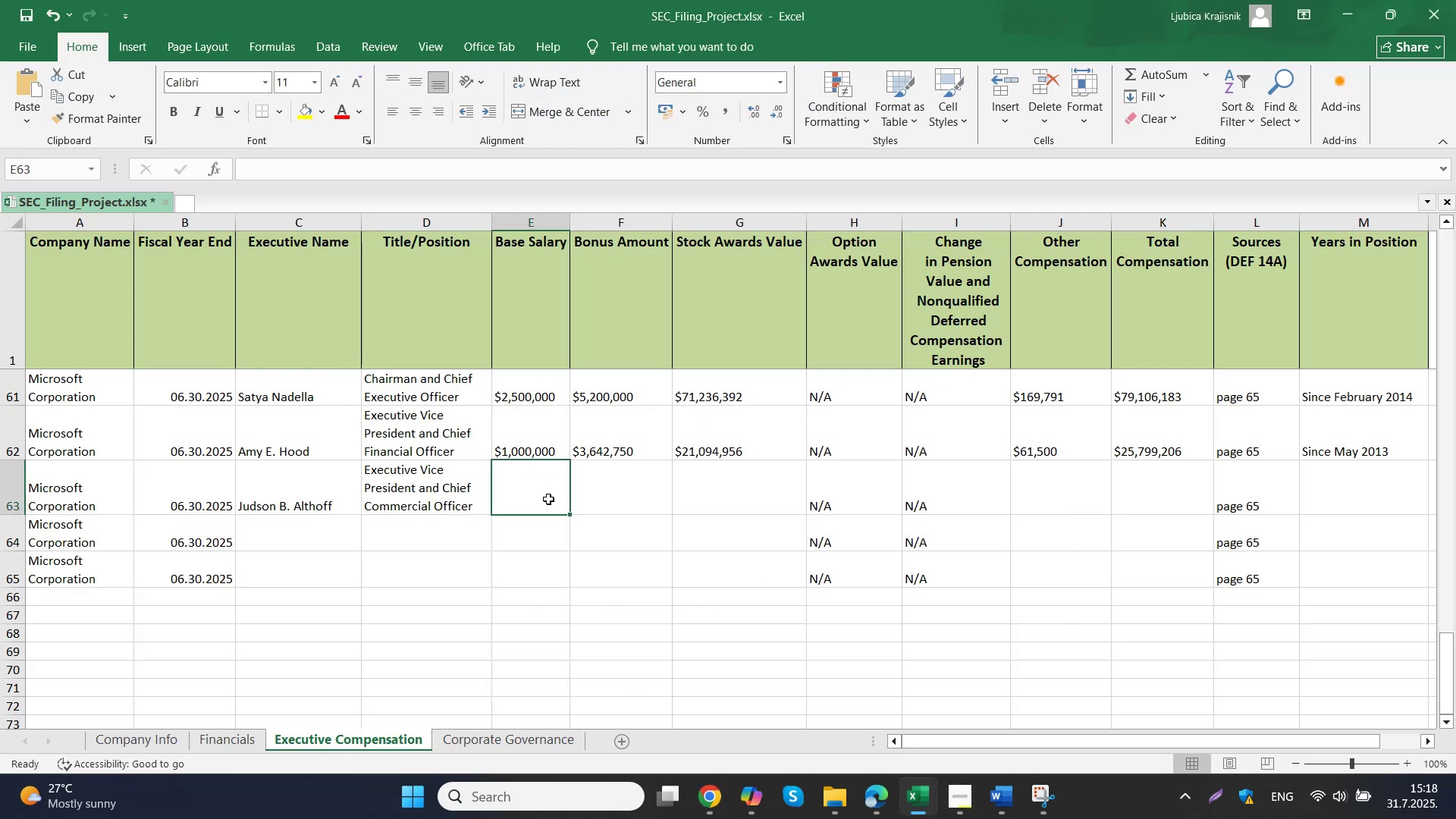 
double_click([548, 499])
 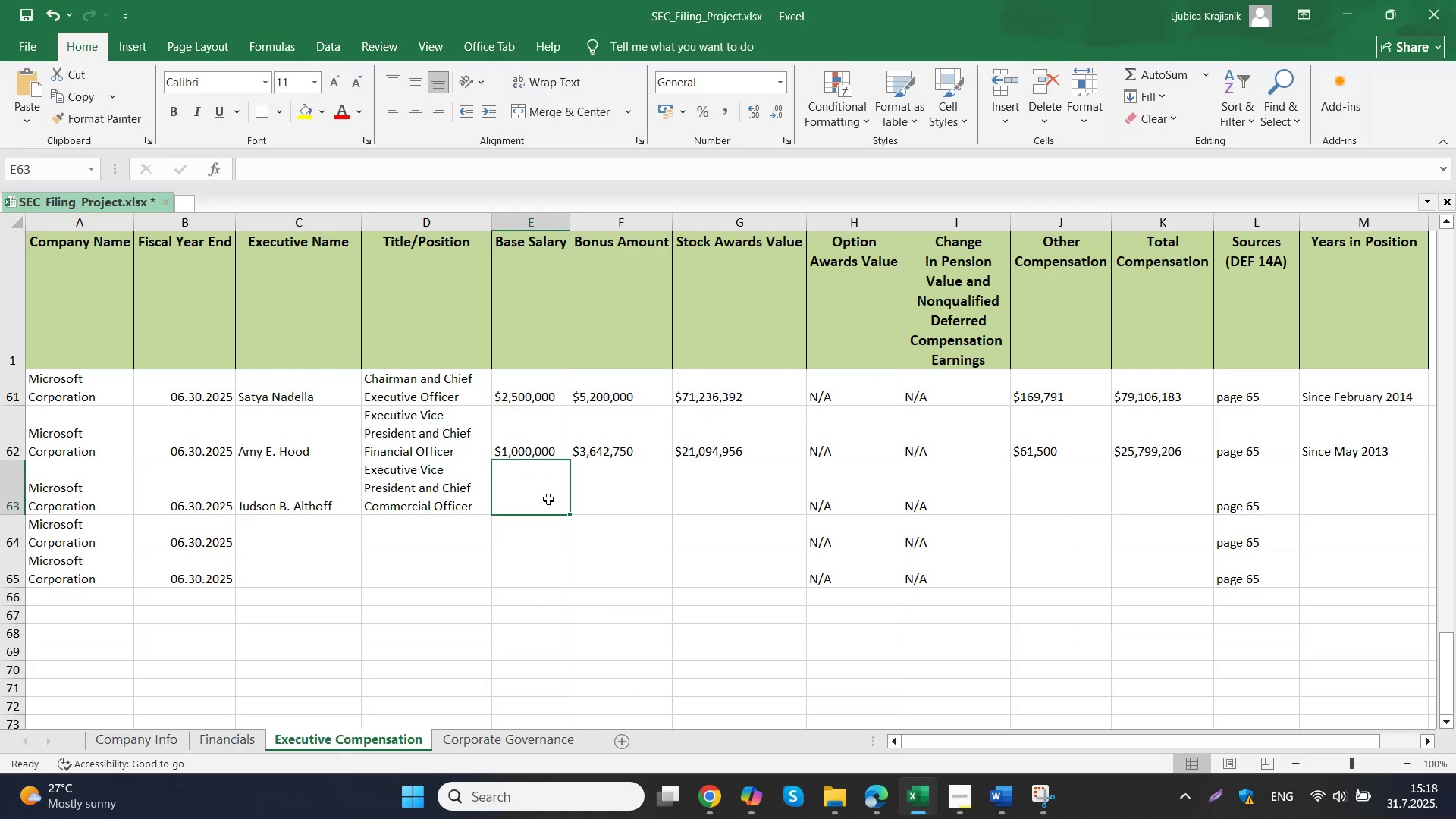 
key(Control+V)
 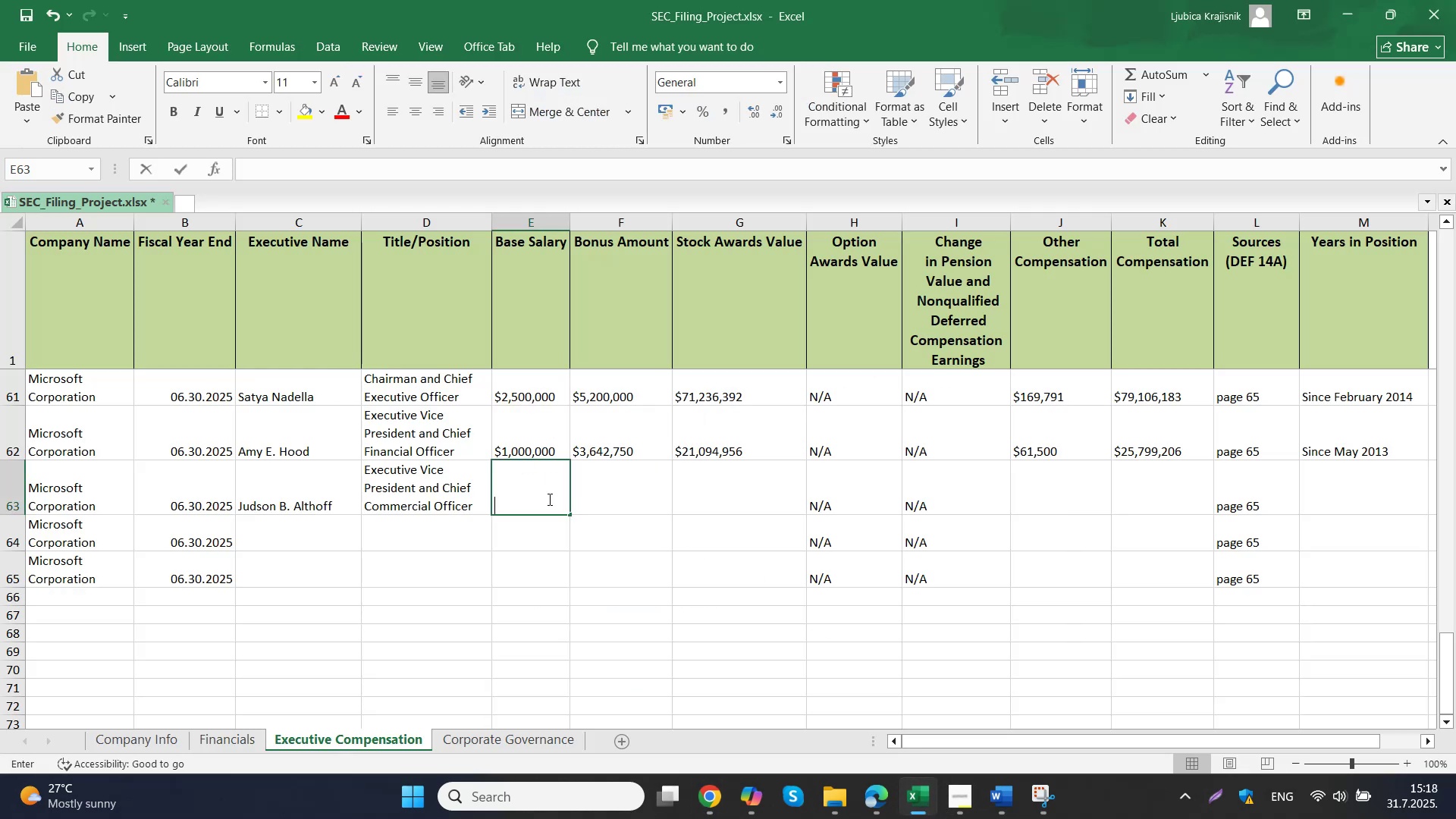 
triple_click([634, 482])
 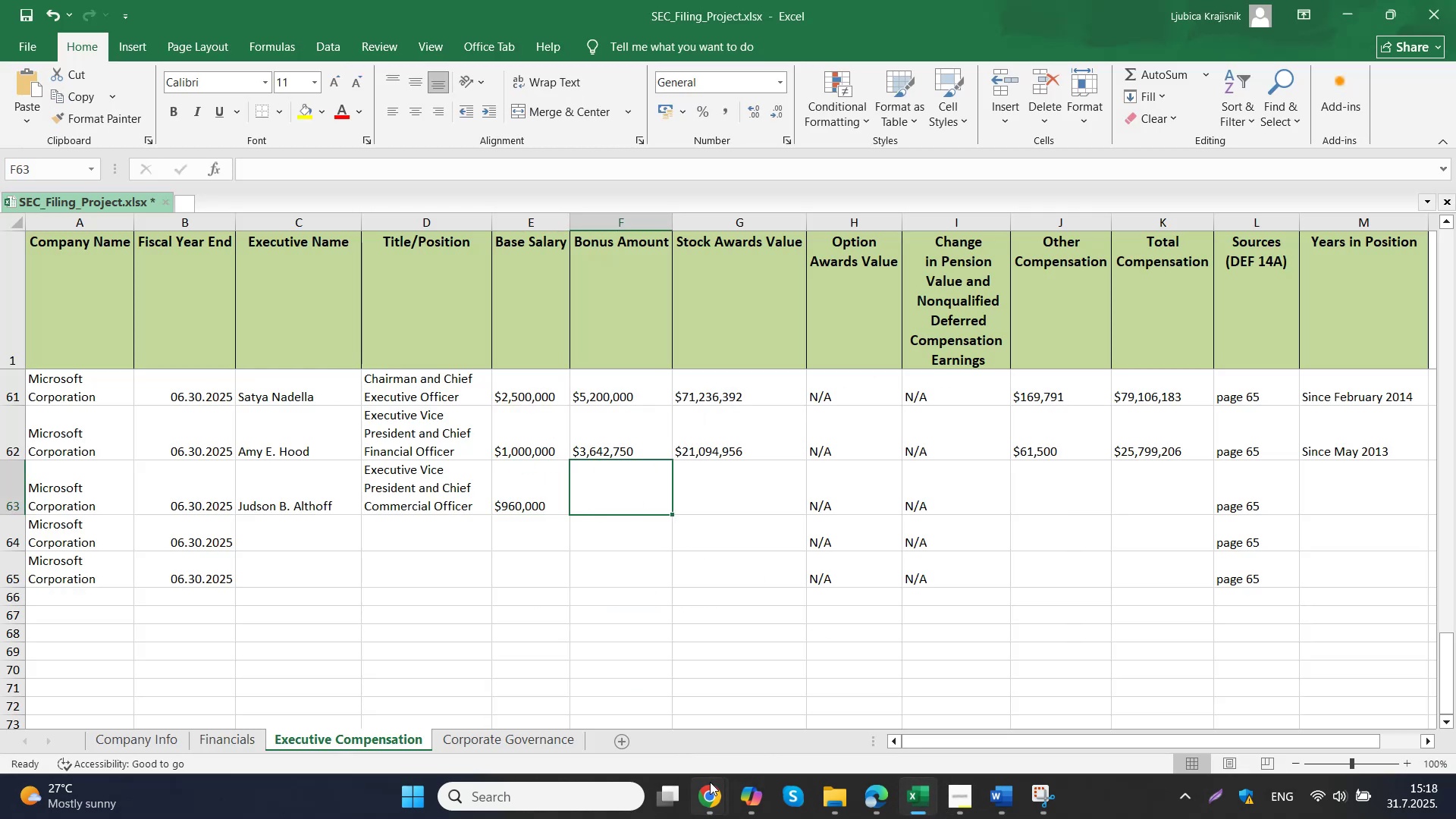 
left_click([601, 705])
 